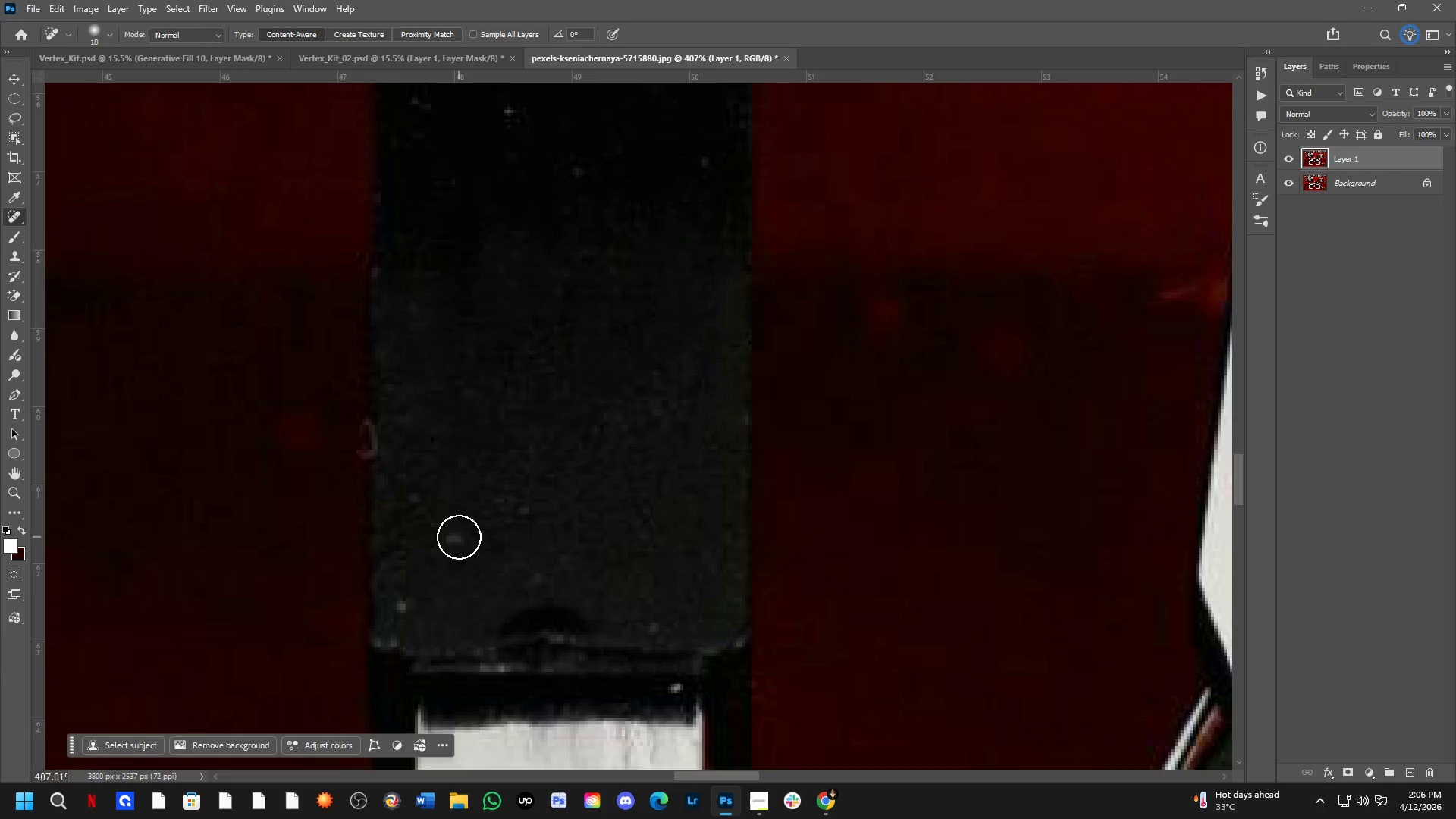 
left_click_drag(start_coordinate=[459, 537], to_coordinate=[467, 537])
 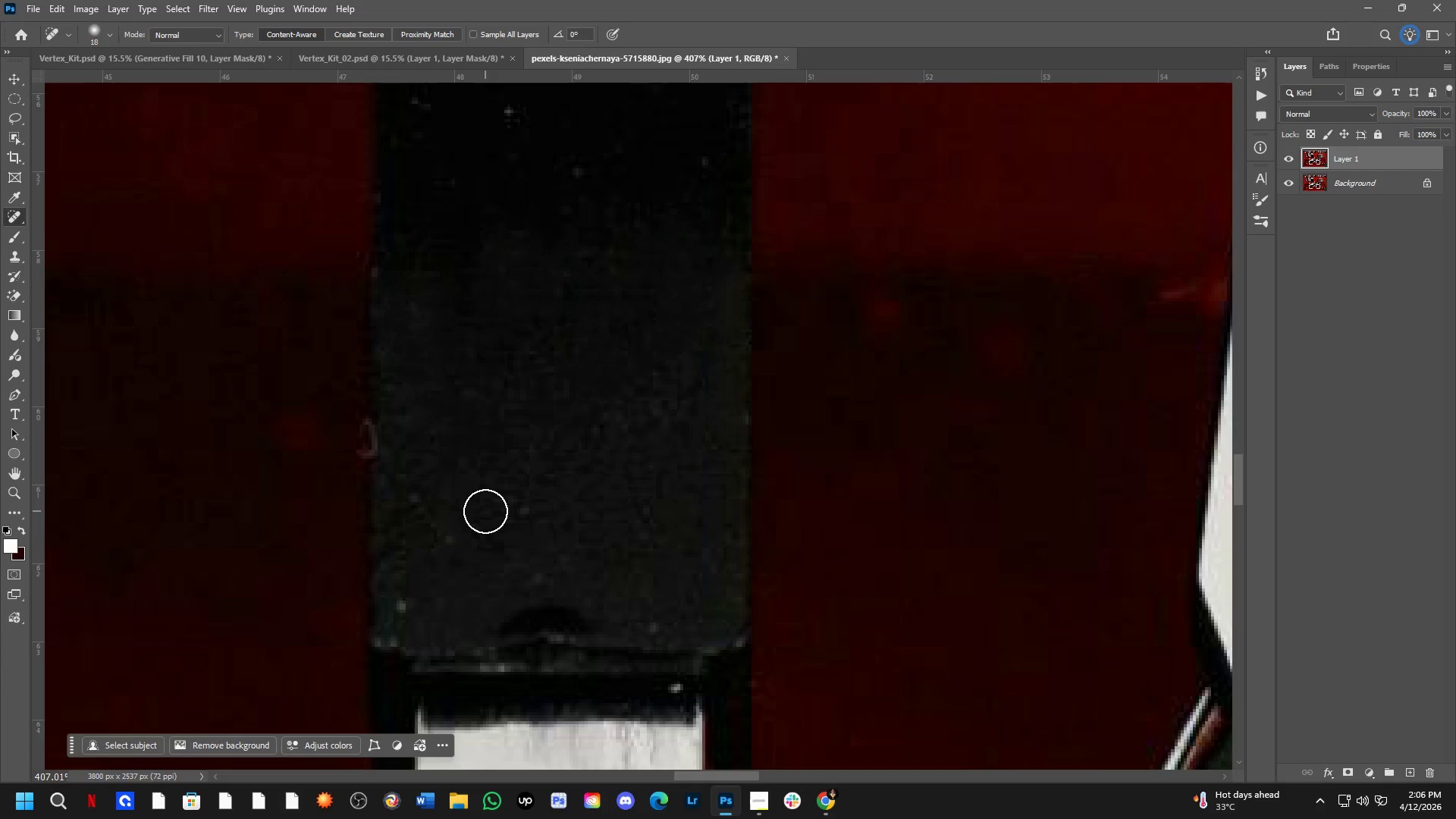 
left_click_drag(start_coordinate=[486, 510], to_coordinate=[491, 518])
 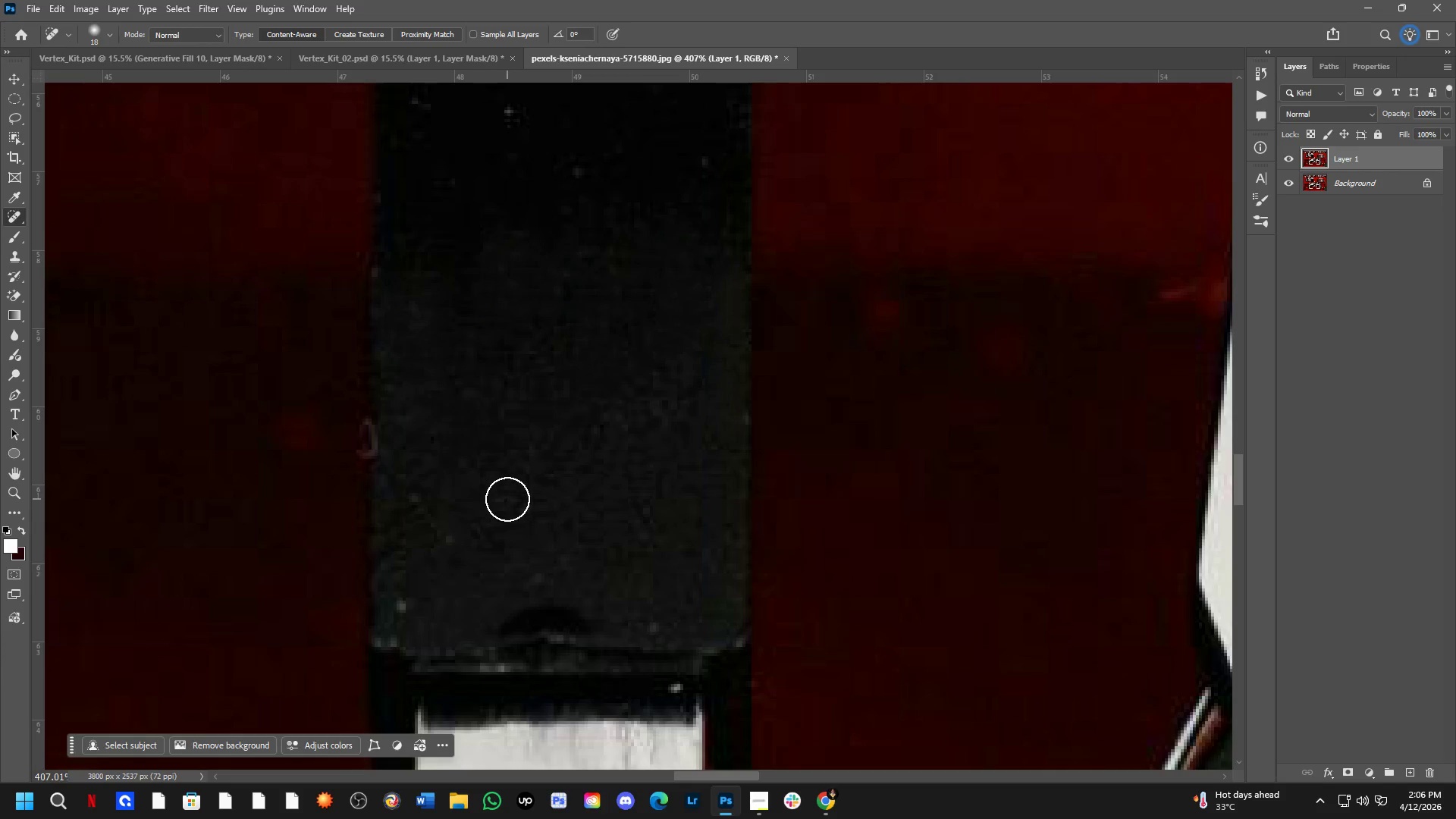 
left_click_drag(start_coordinate=[507, 498], to_coordinate=[513, 538])
 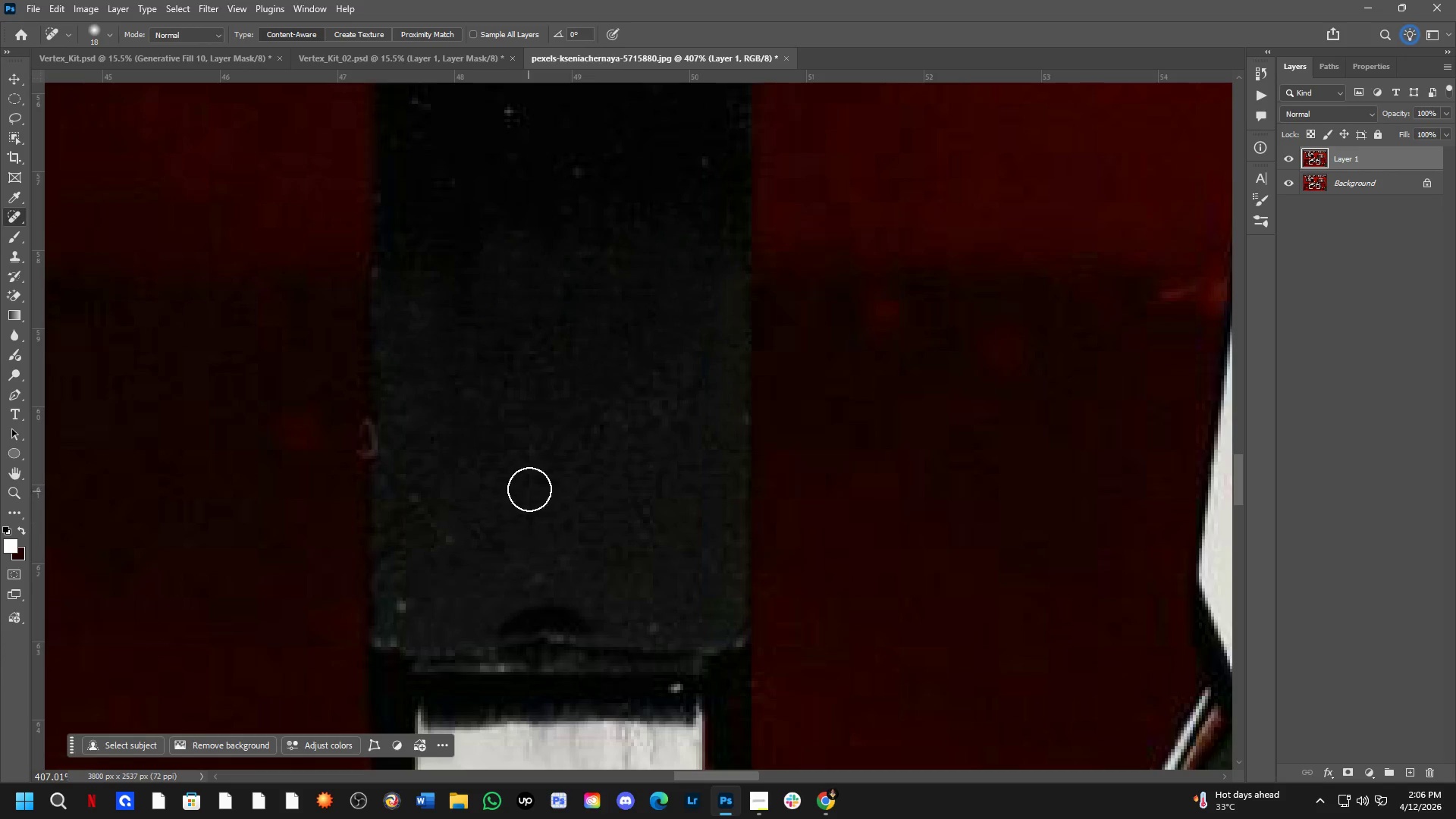 
left_click_drag(start_coordinate=[530, 488], to_coordinate=[533, 519])
 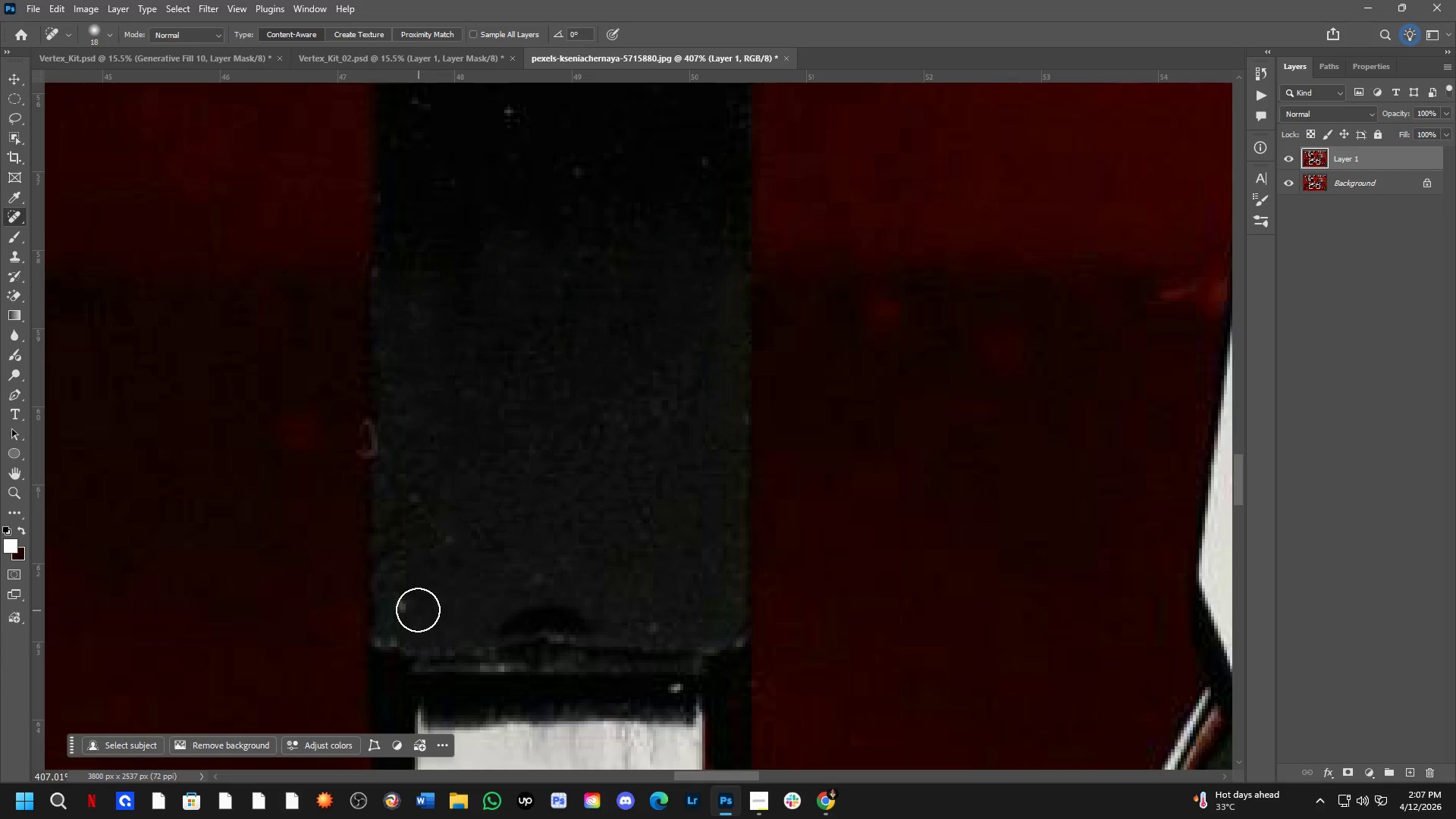 
left_click([414, 603])
 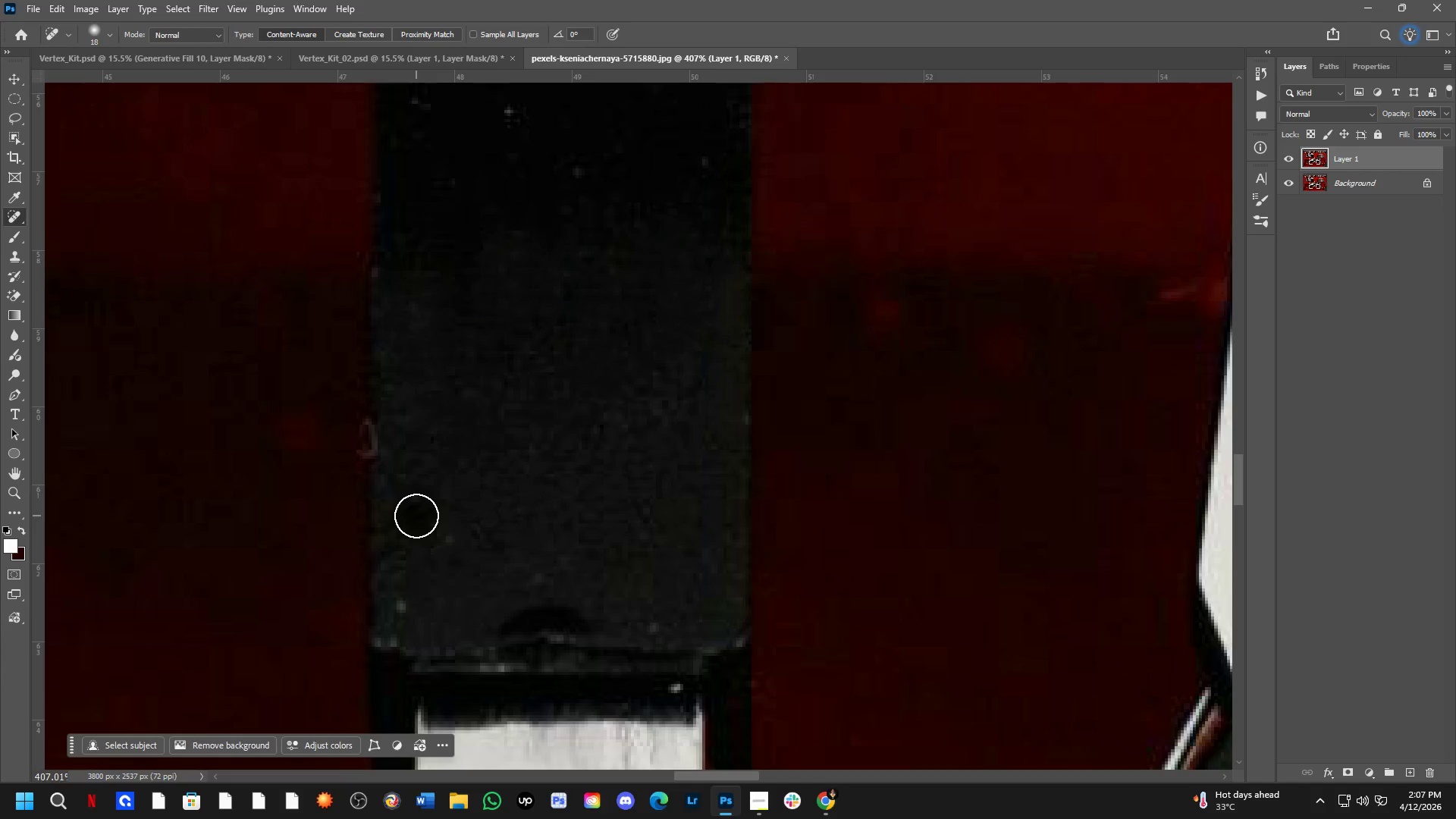 
double_click([416, 497])
 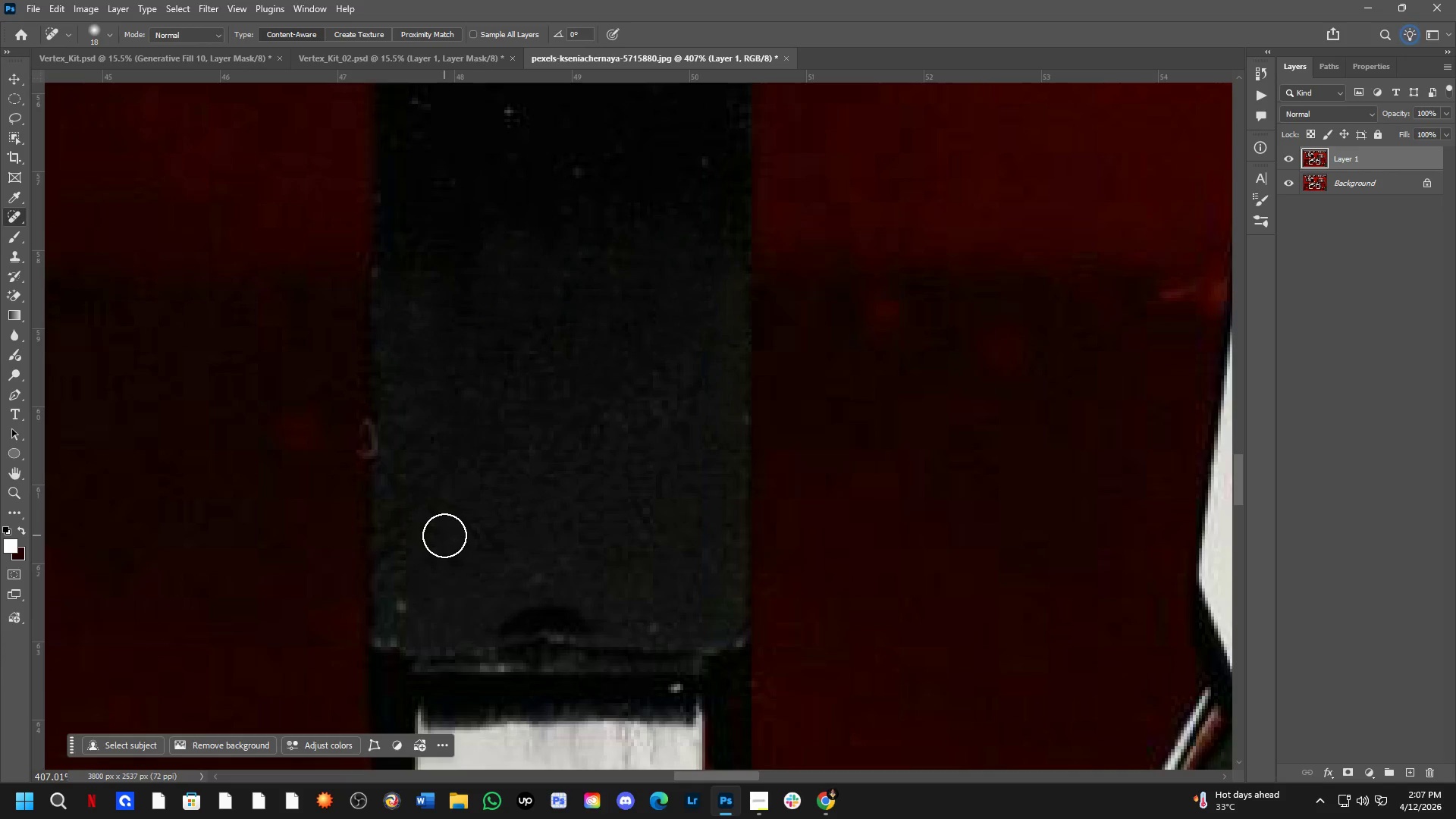 
triple_click([445, 535])
 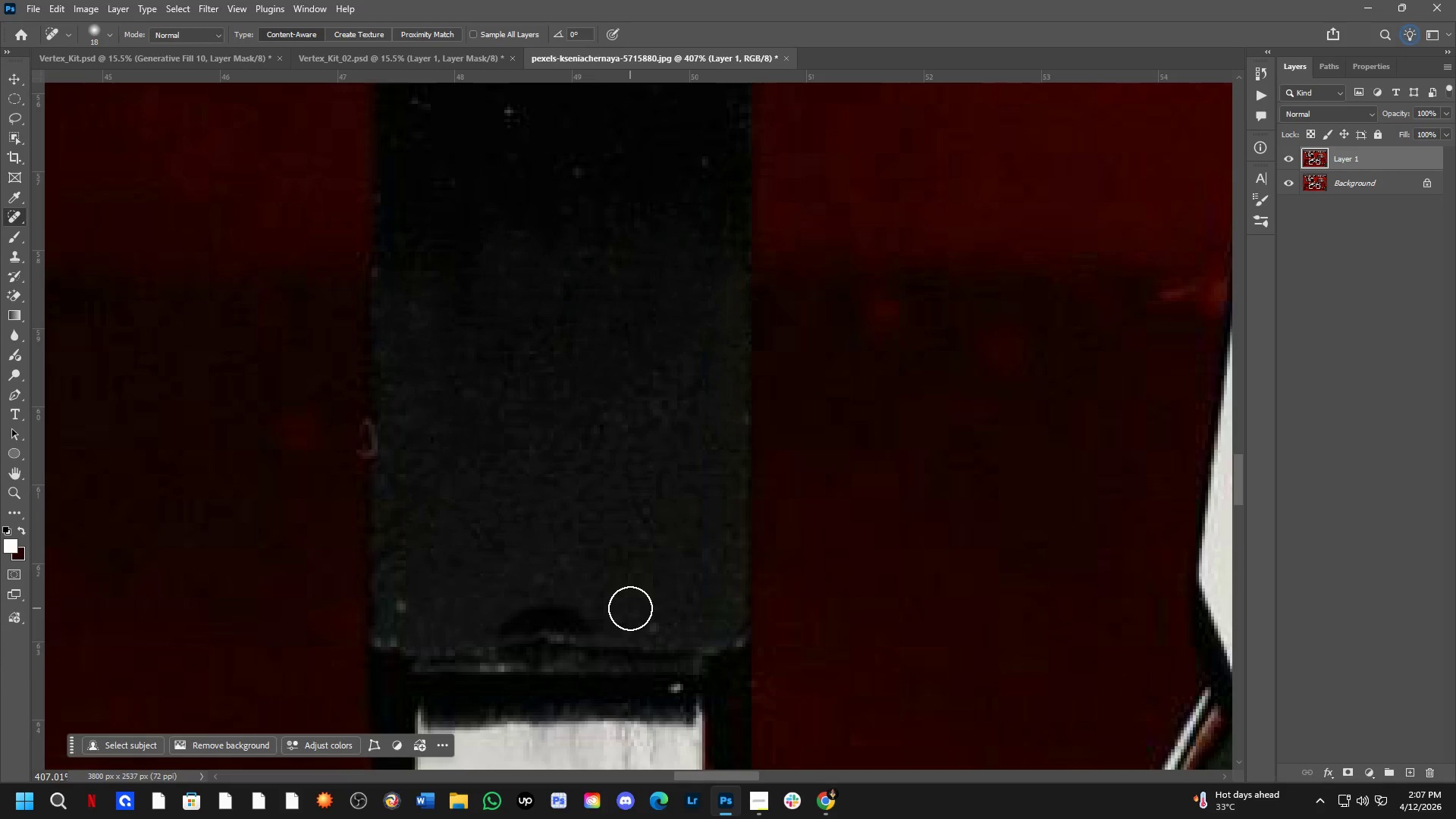 
double_click([660, 627])
 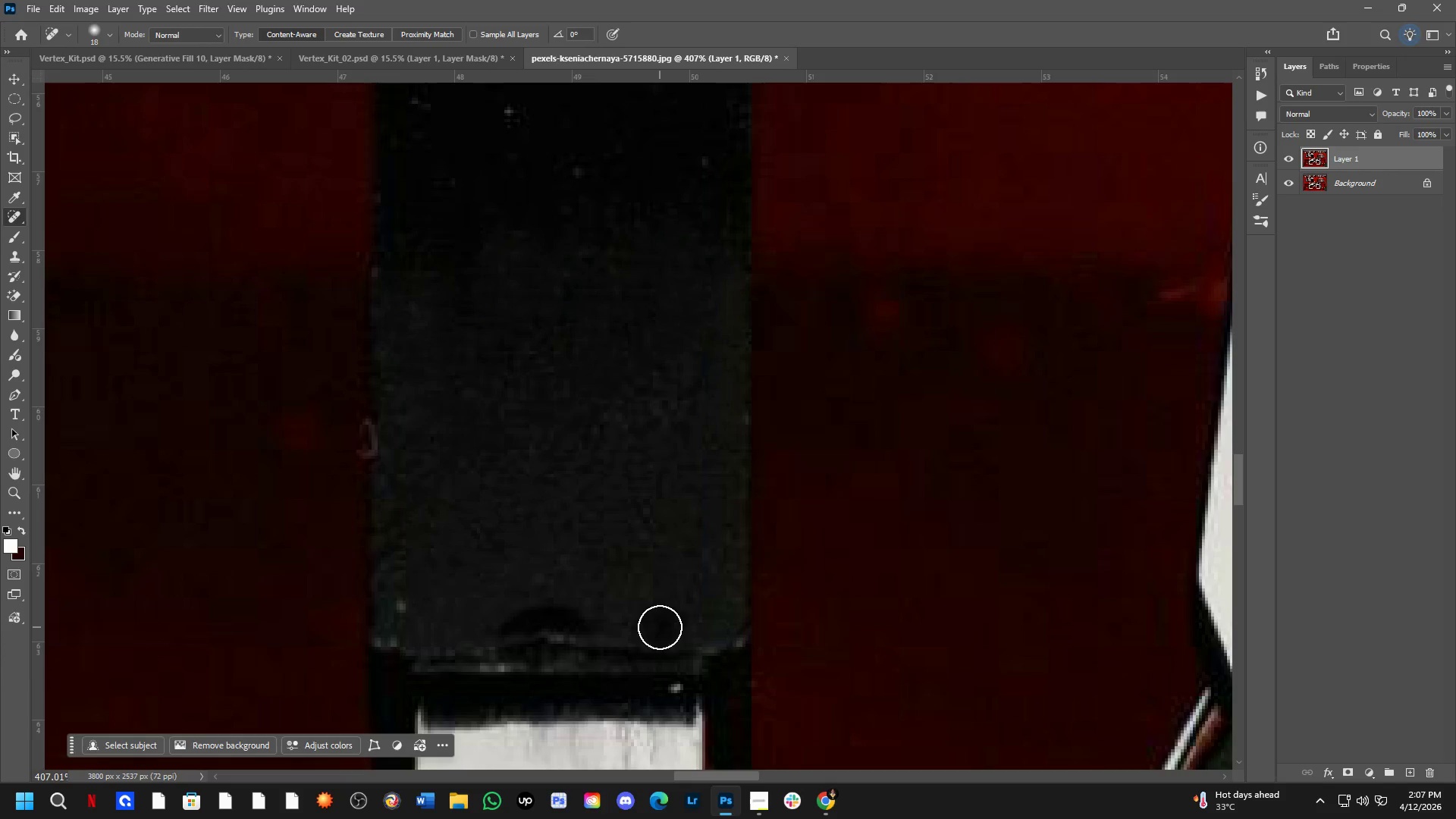 
triple_click([660, 627])
 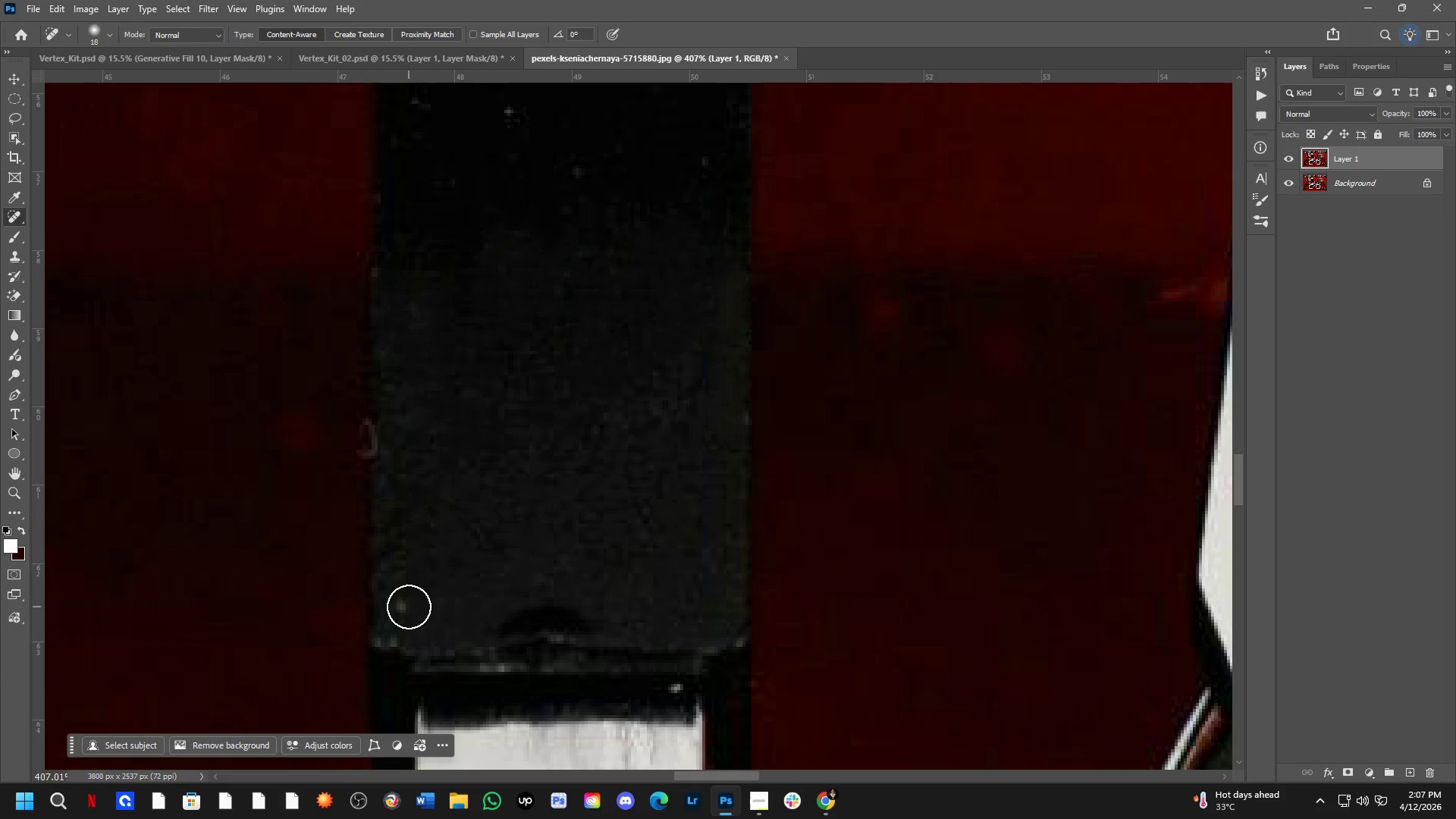 
double_click([408, 604])
 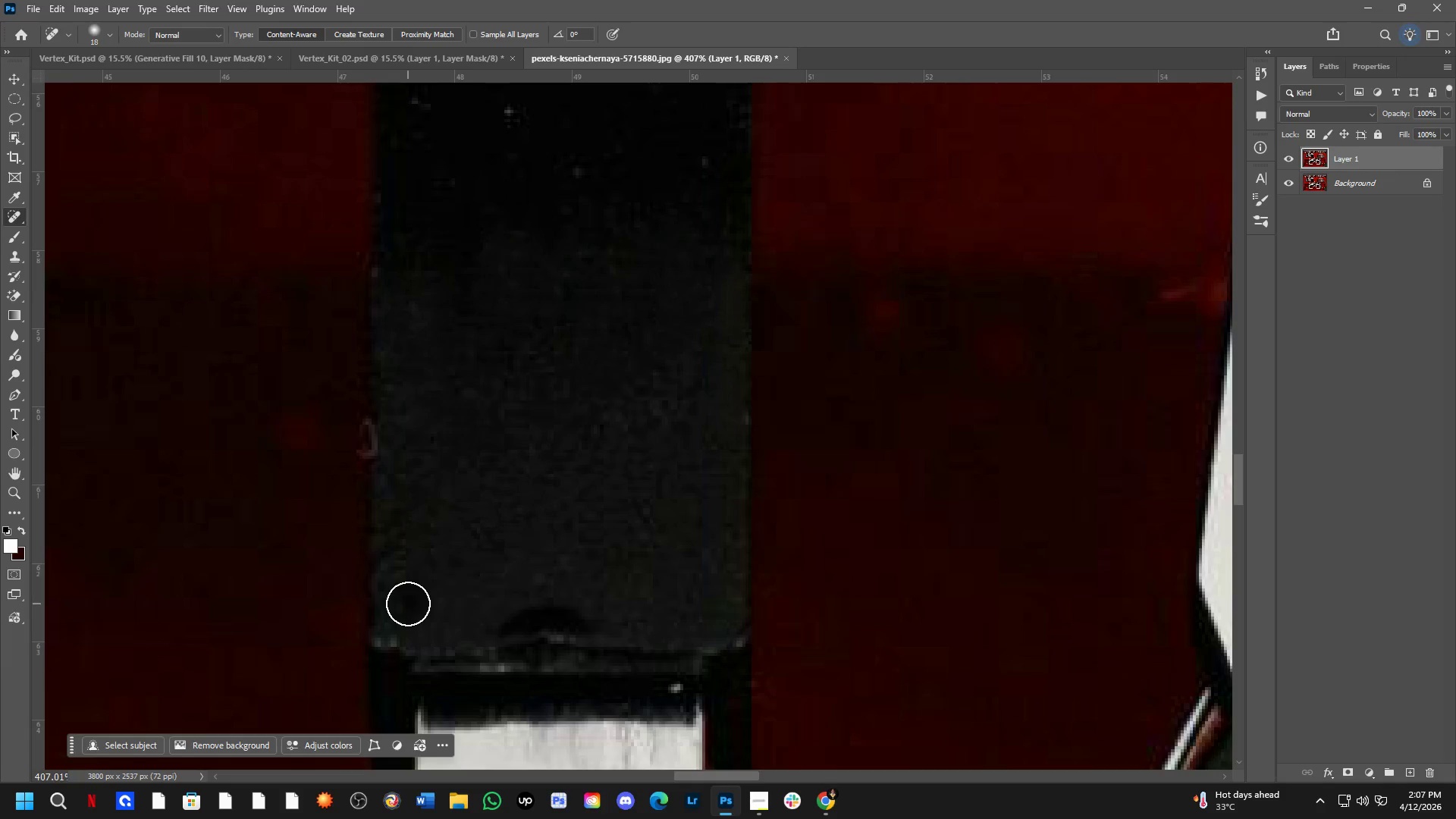 
triple_click([408, 604])
 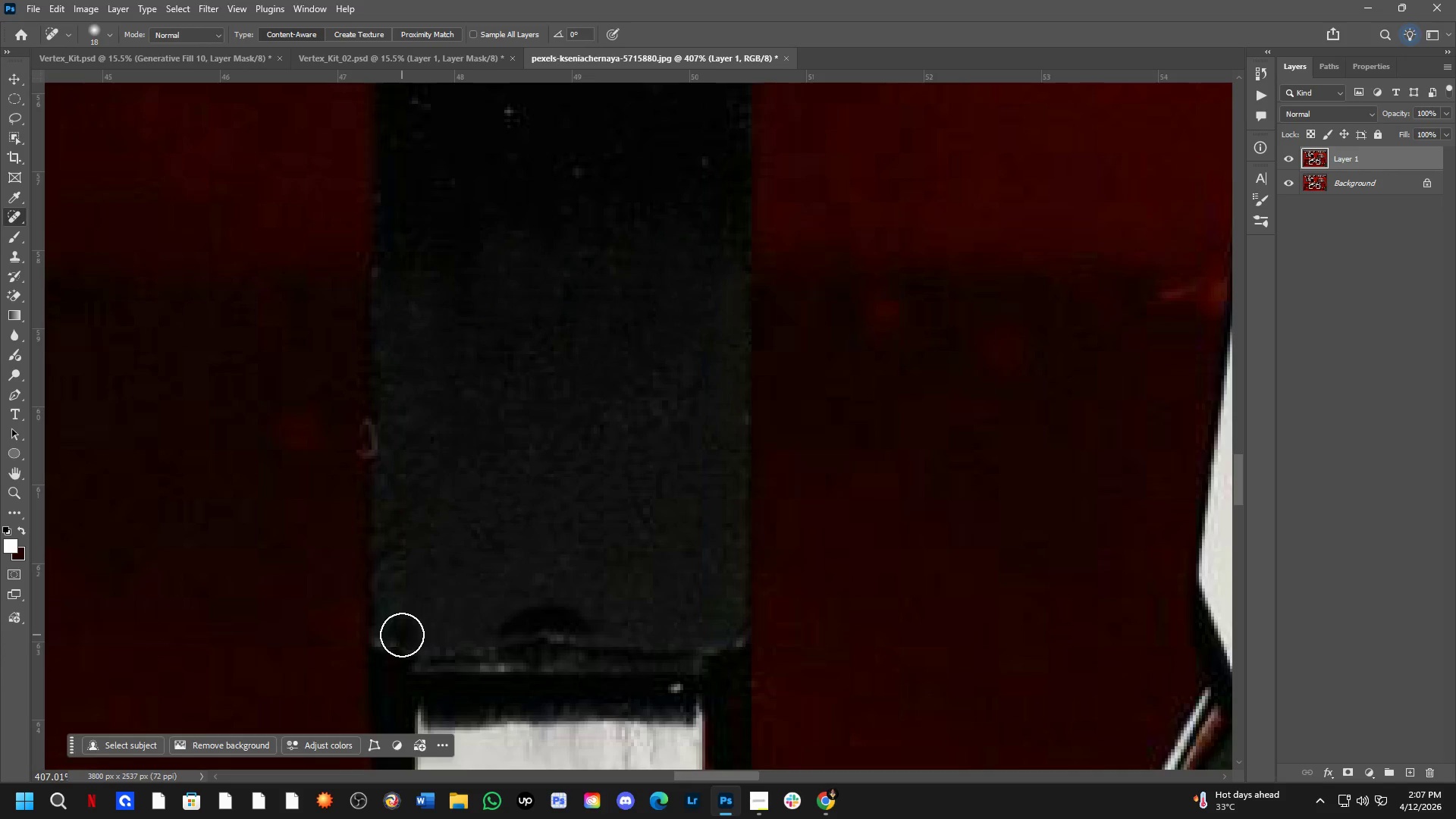 
double_click([402, 635])
 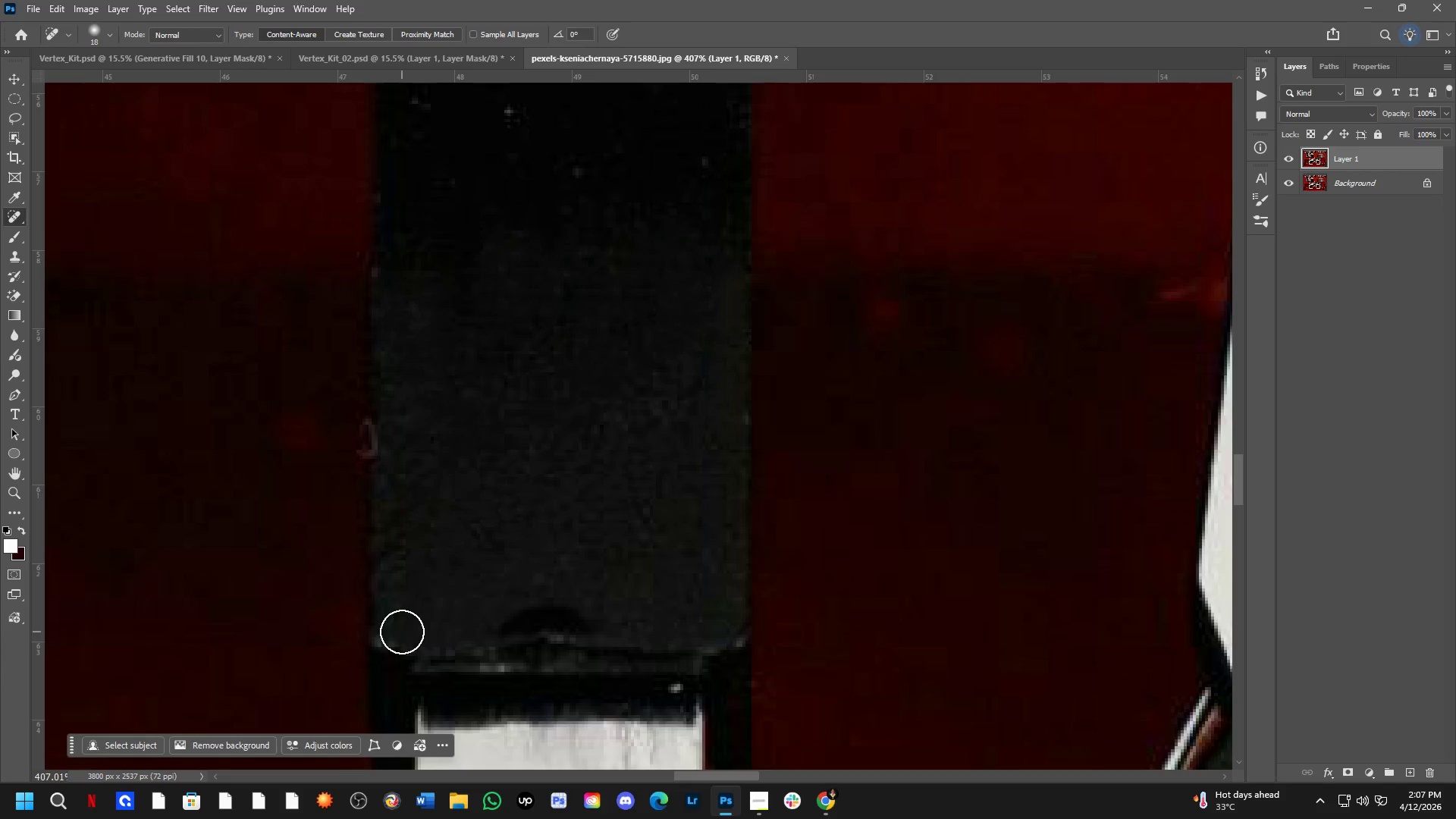 
triple_click([402, 632])
 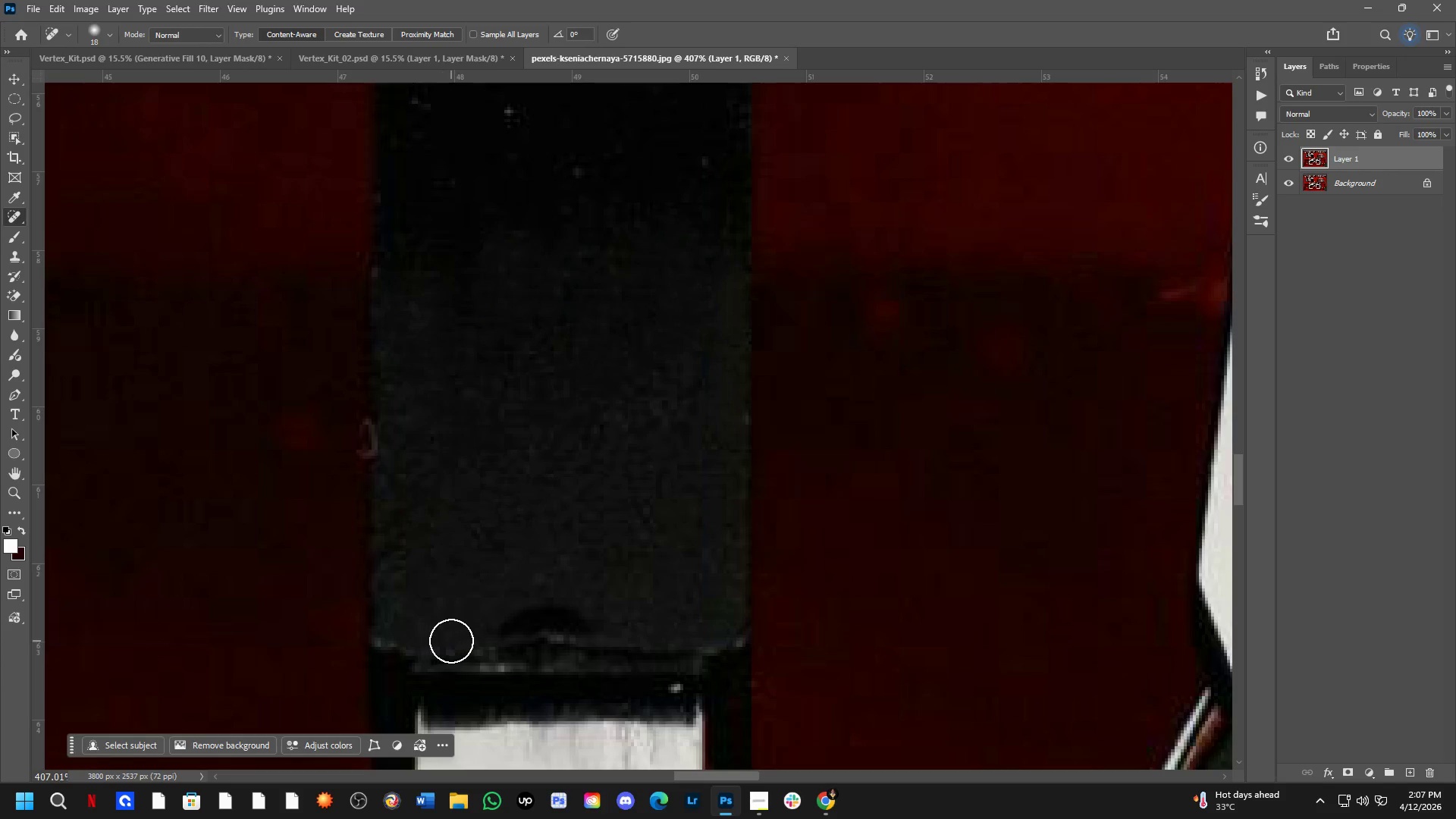 
left_click_drag(start_coordinate=[453, 640], to_coordinate=[467, 646])
 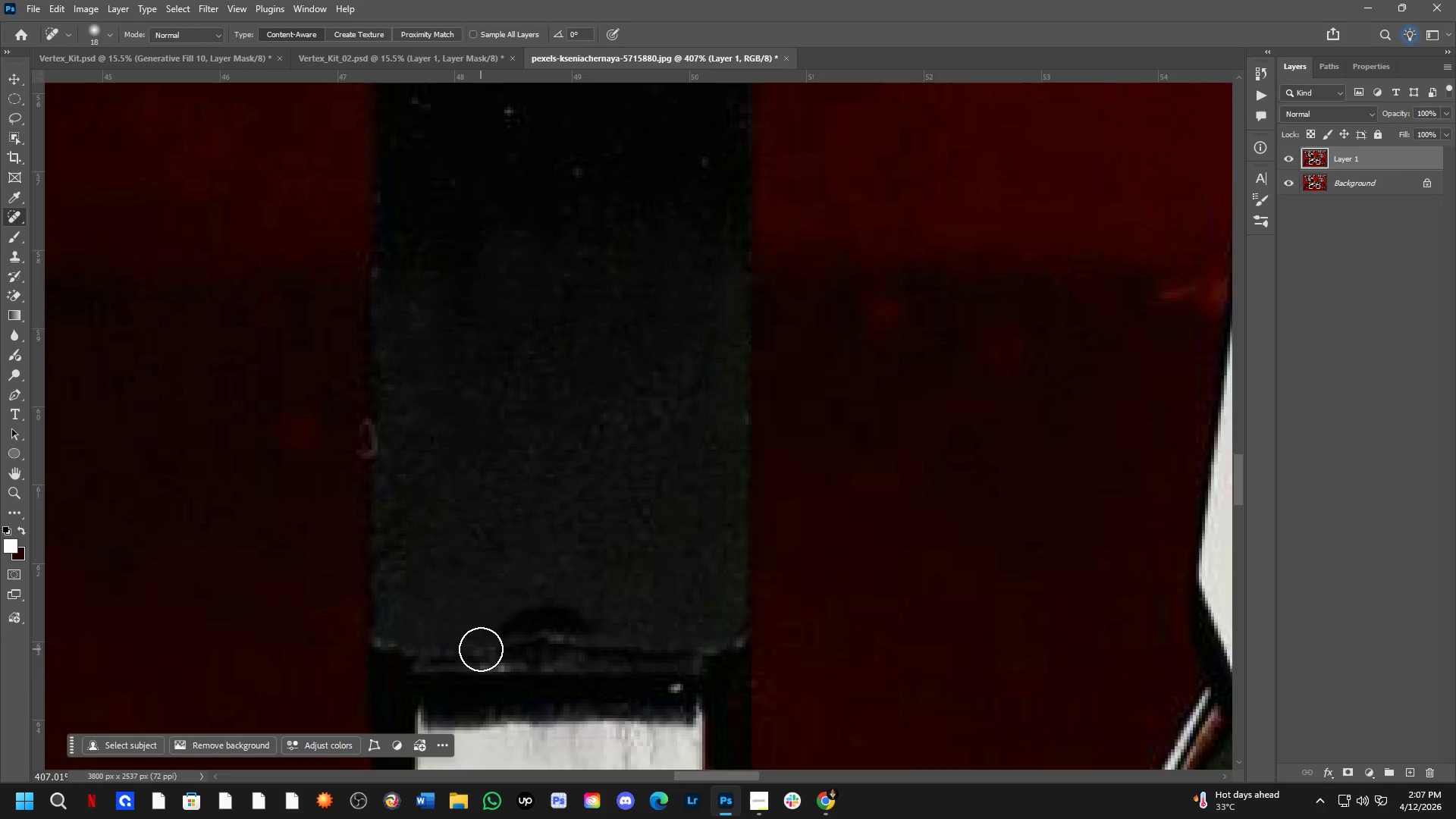 
double_click([482, 649])
 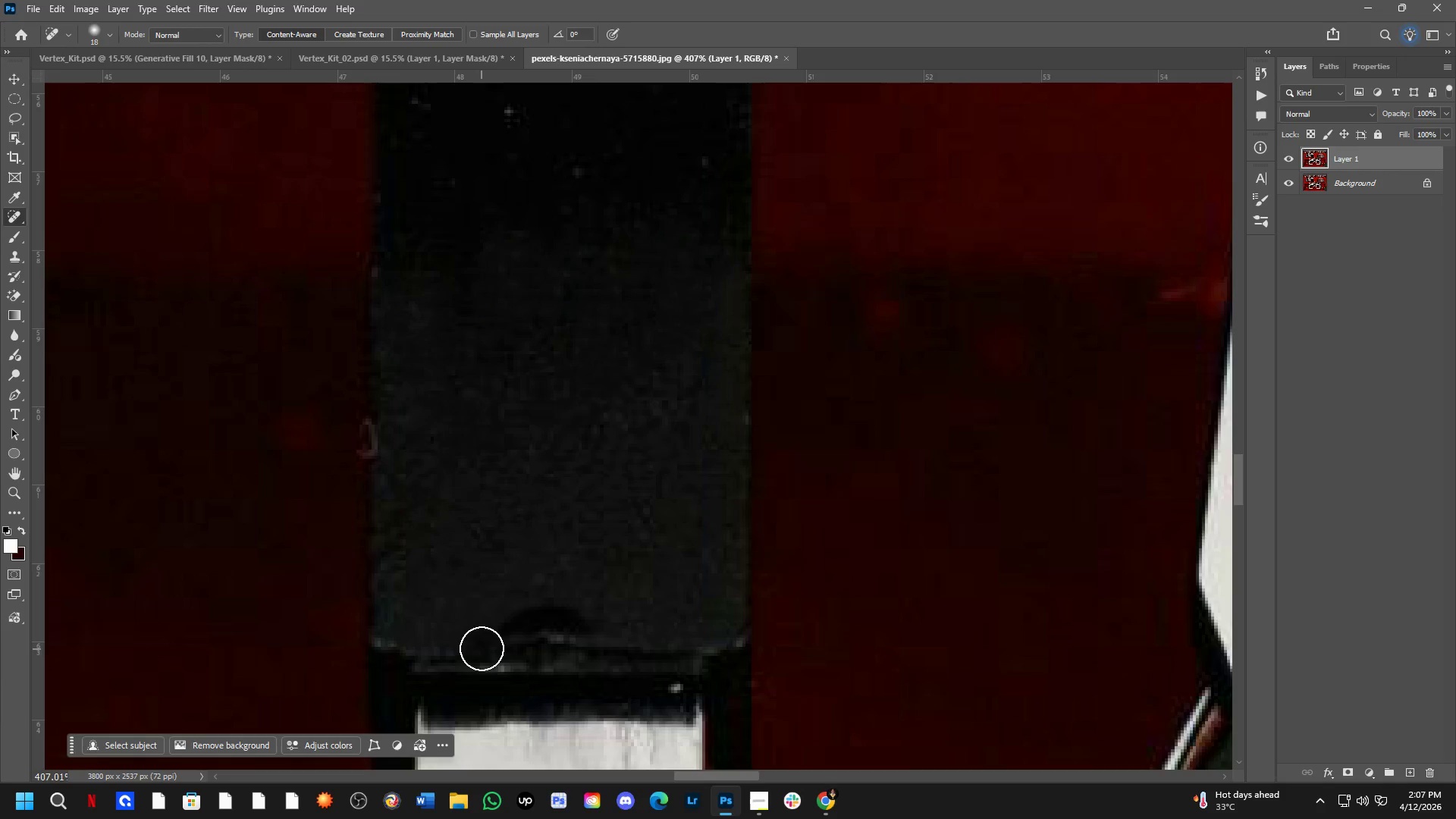 
triple_click([483, 647])
 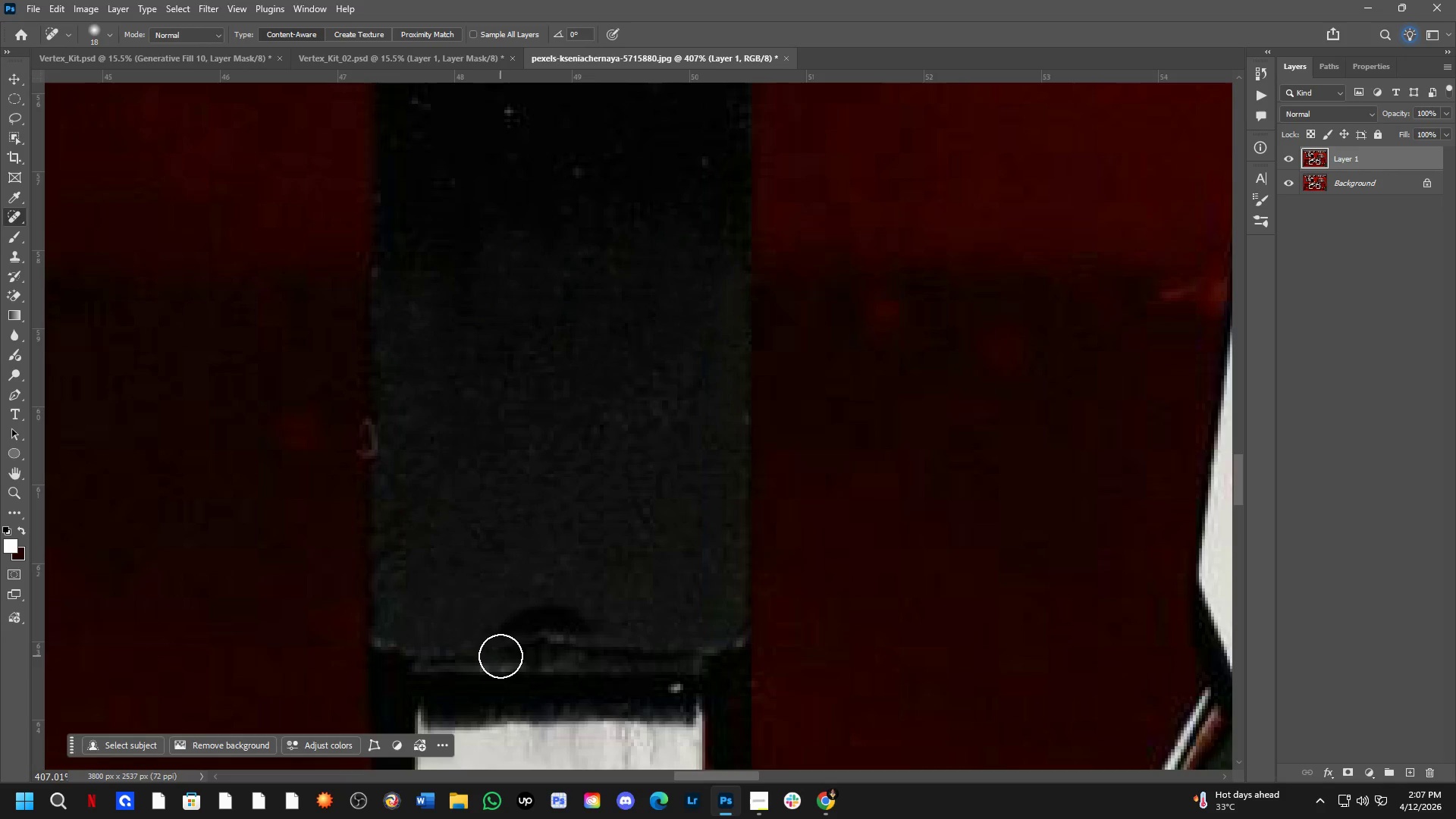 
left_click([514, 645])
 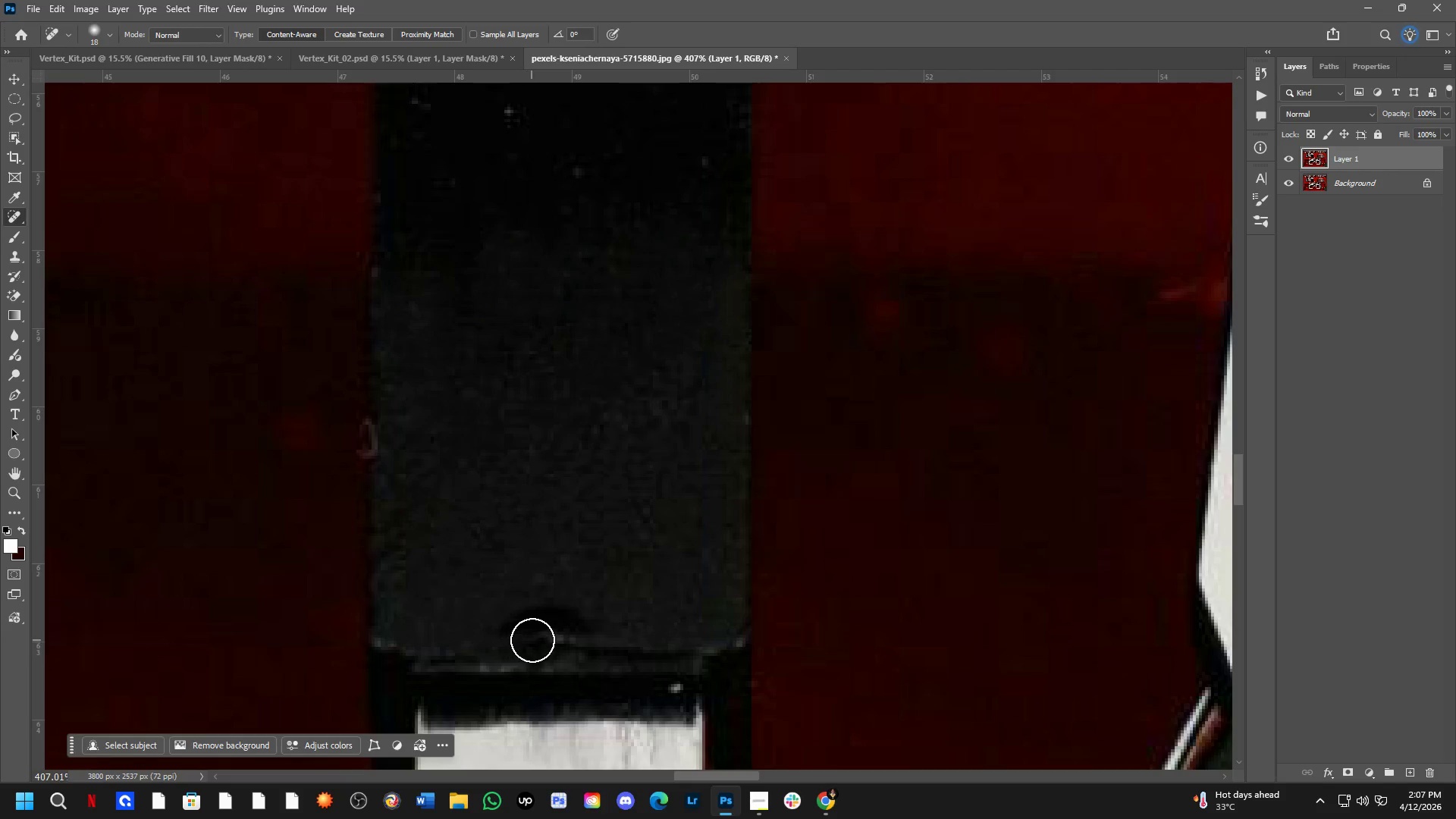 
left_click_drag(start_coordinate=[534, 639], to_coordinate=[538, 639])
 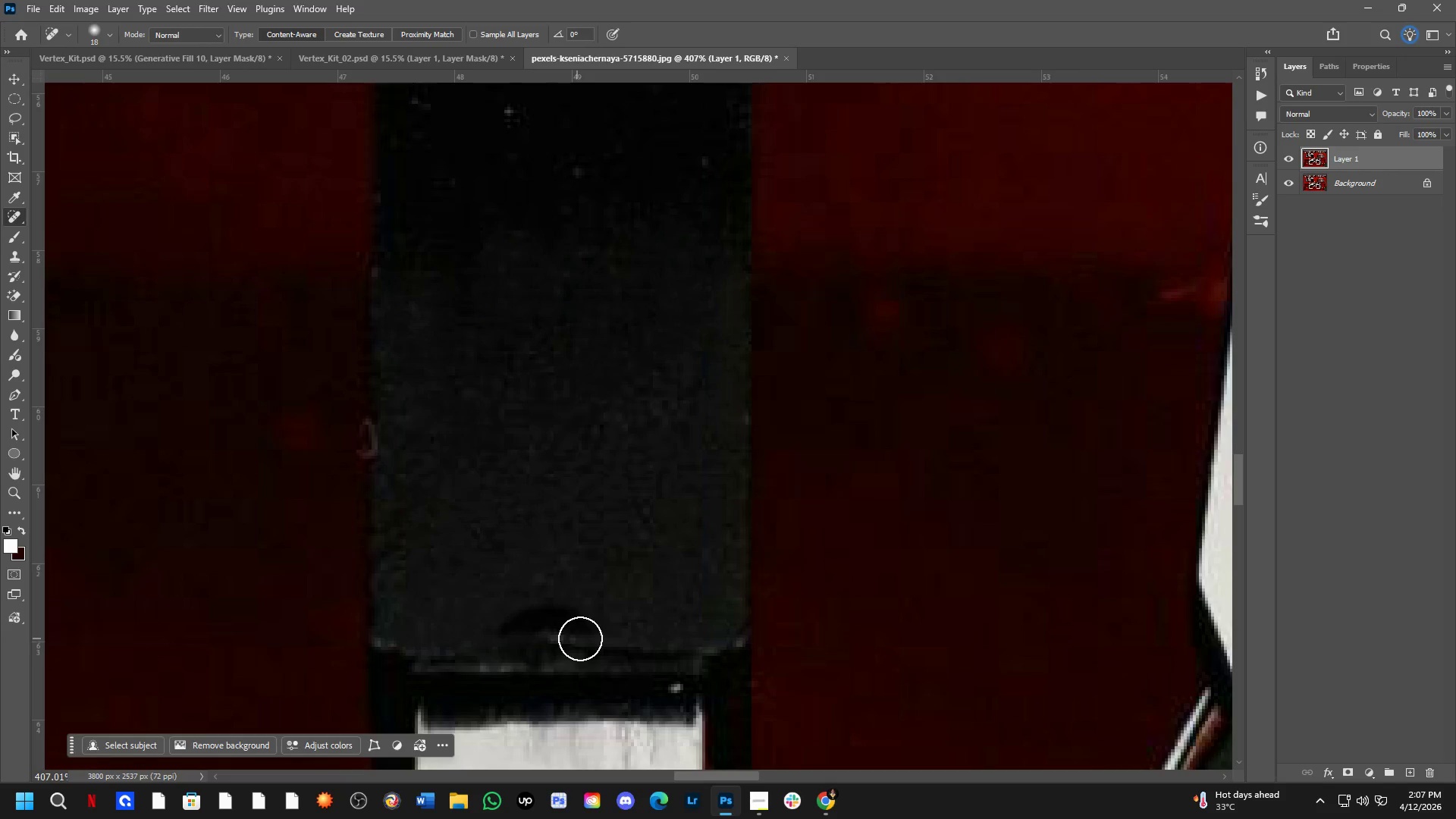 
double_click([582, 639])
 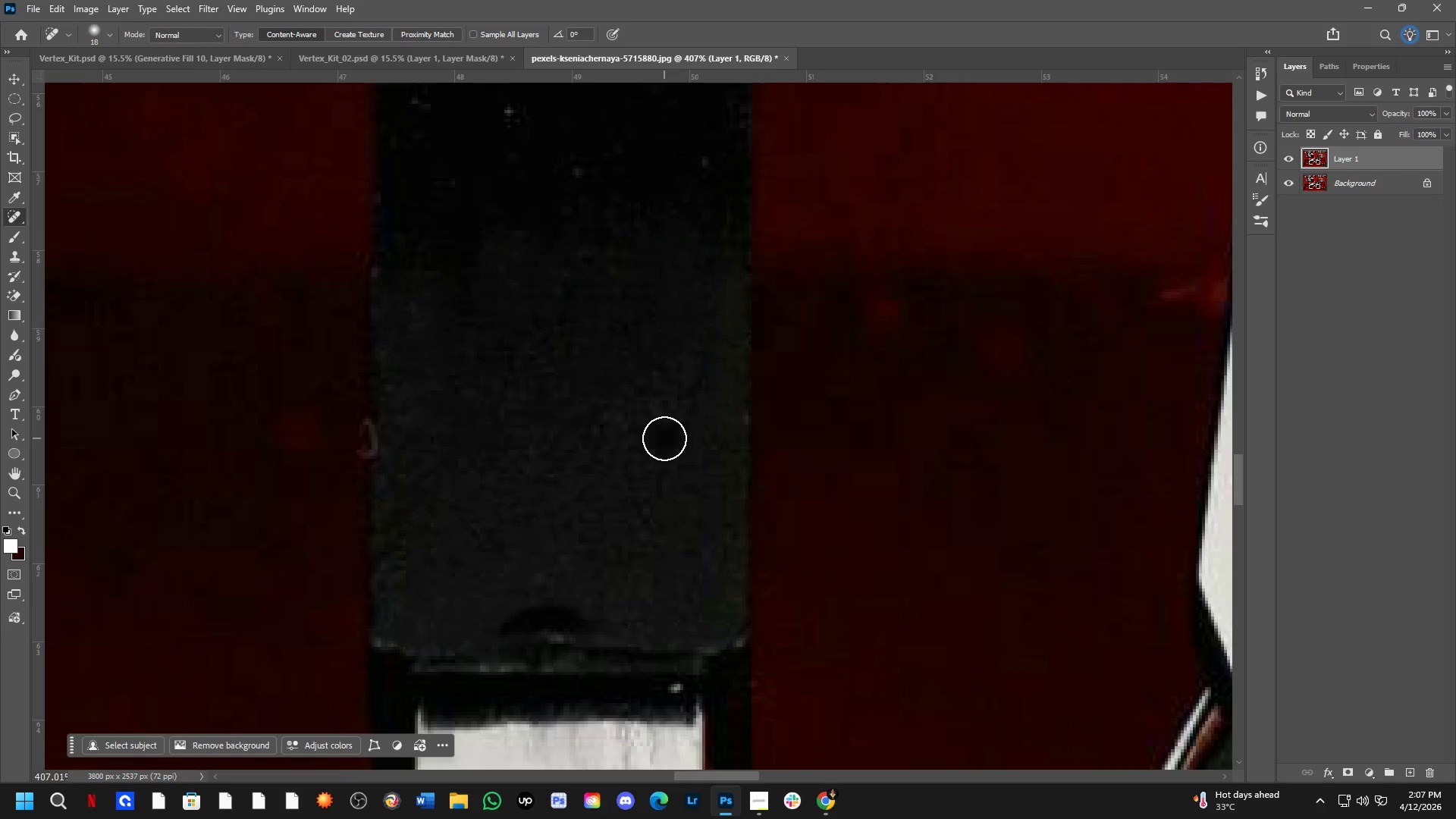 
double_click([671, 373])
 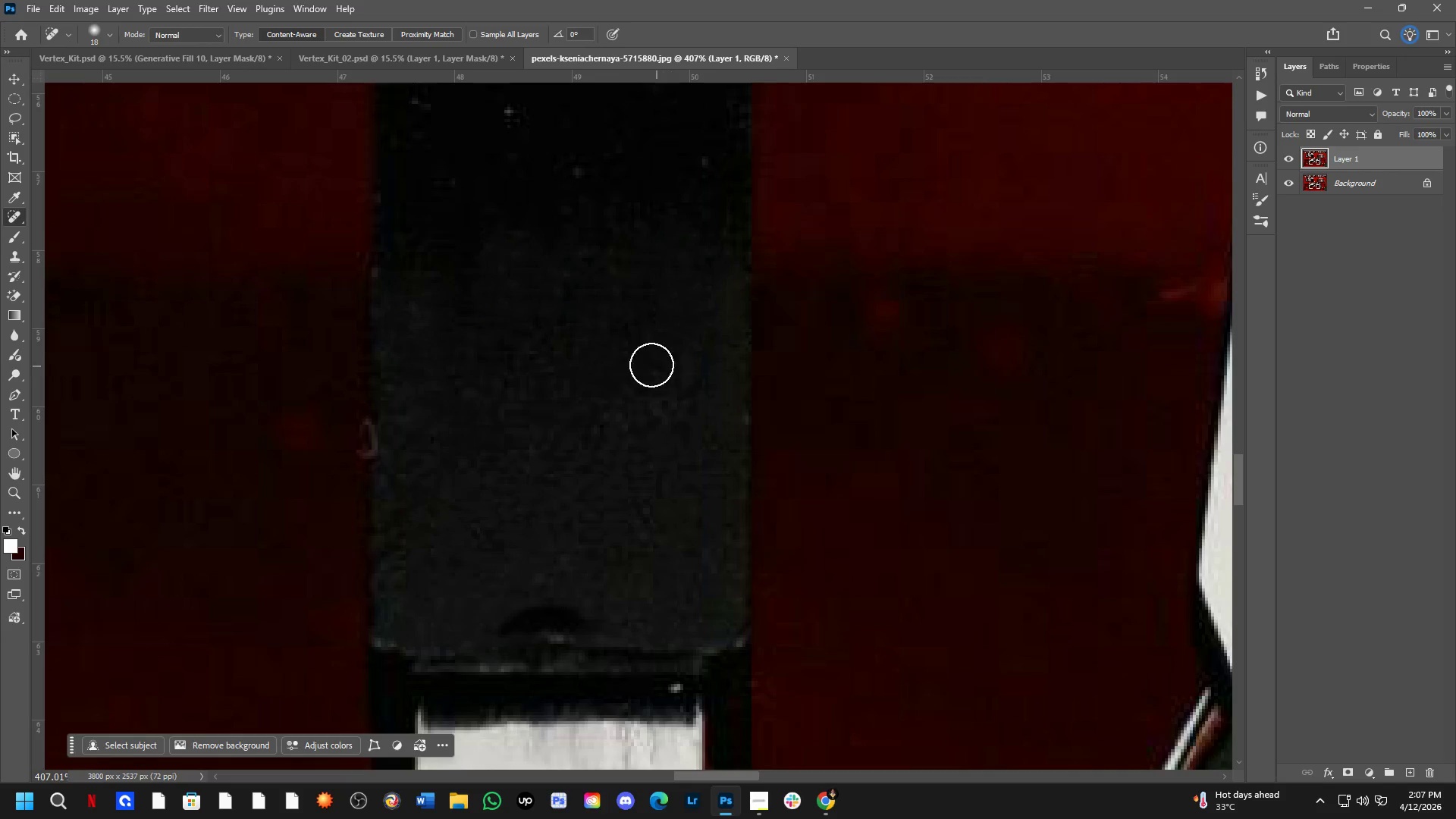 
scroll: coordinate [618, 324], scroll_direction: down, amount: 5.0
 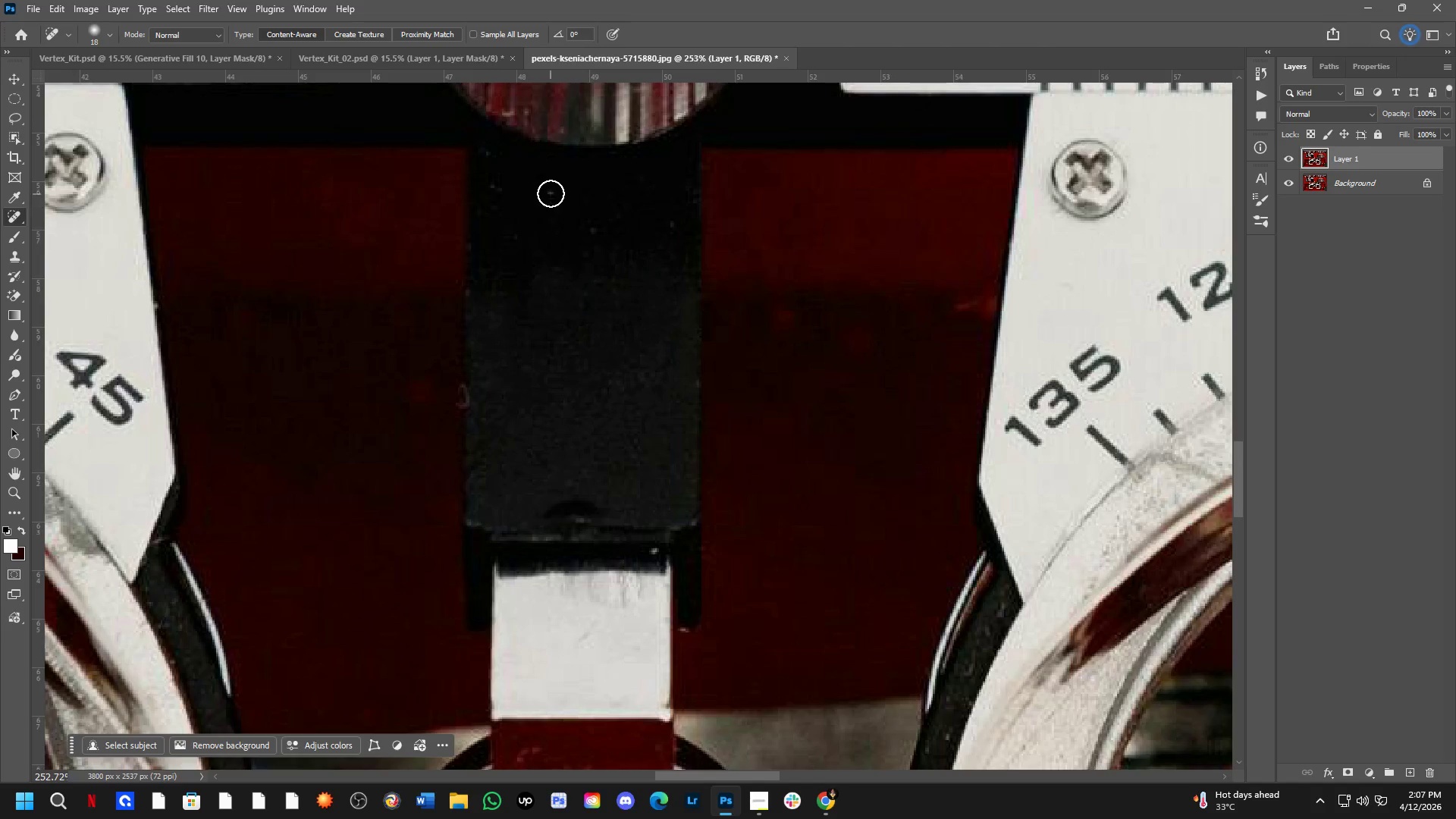 
double_click([552, 193])
 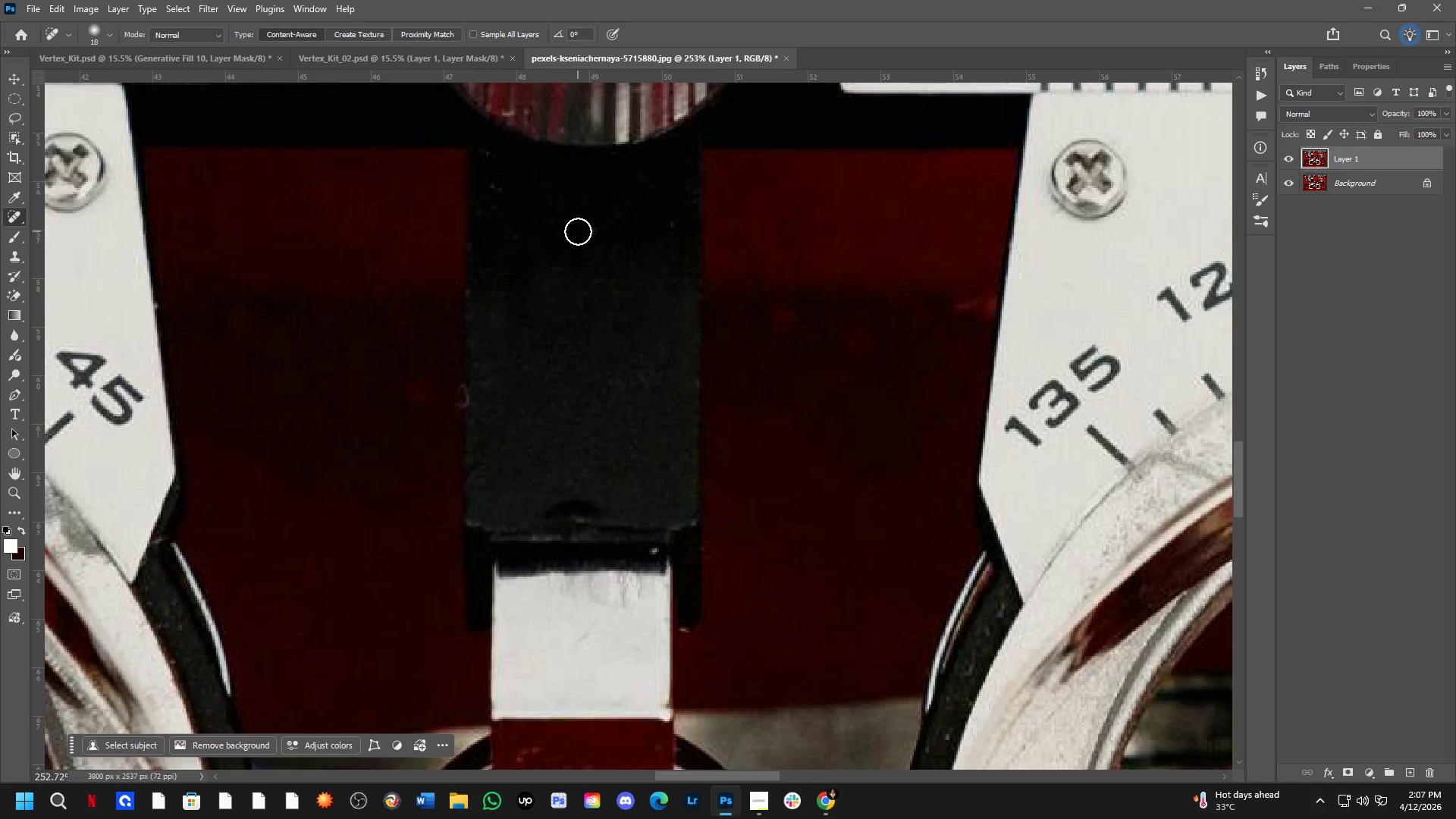 
left_click_drag(start_coordinate=[592, 231], to_coordinate=[596, 234])
 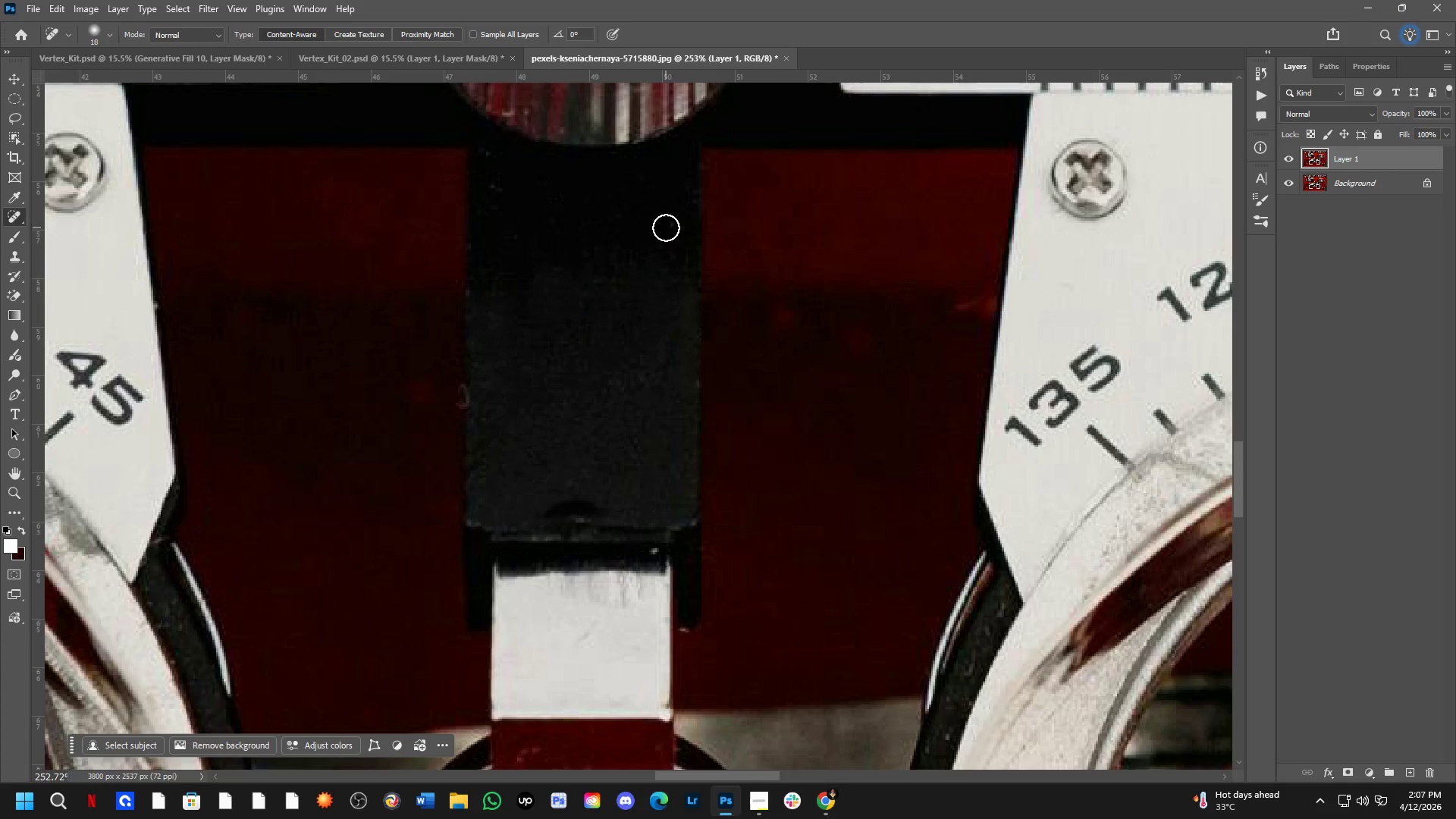 
double_click([667, 225])
 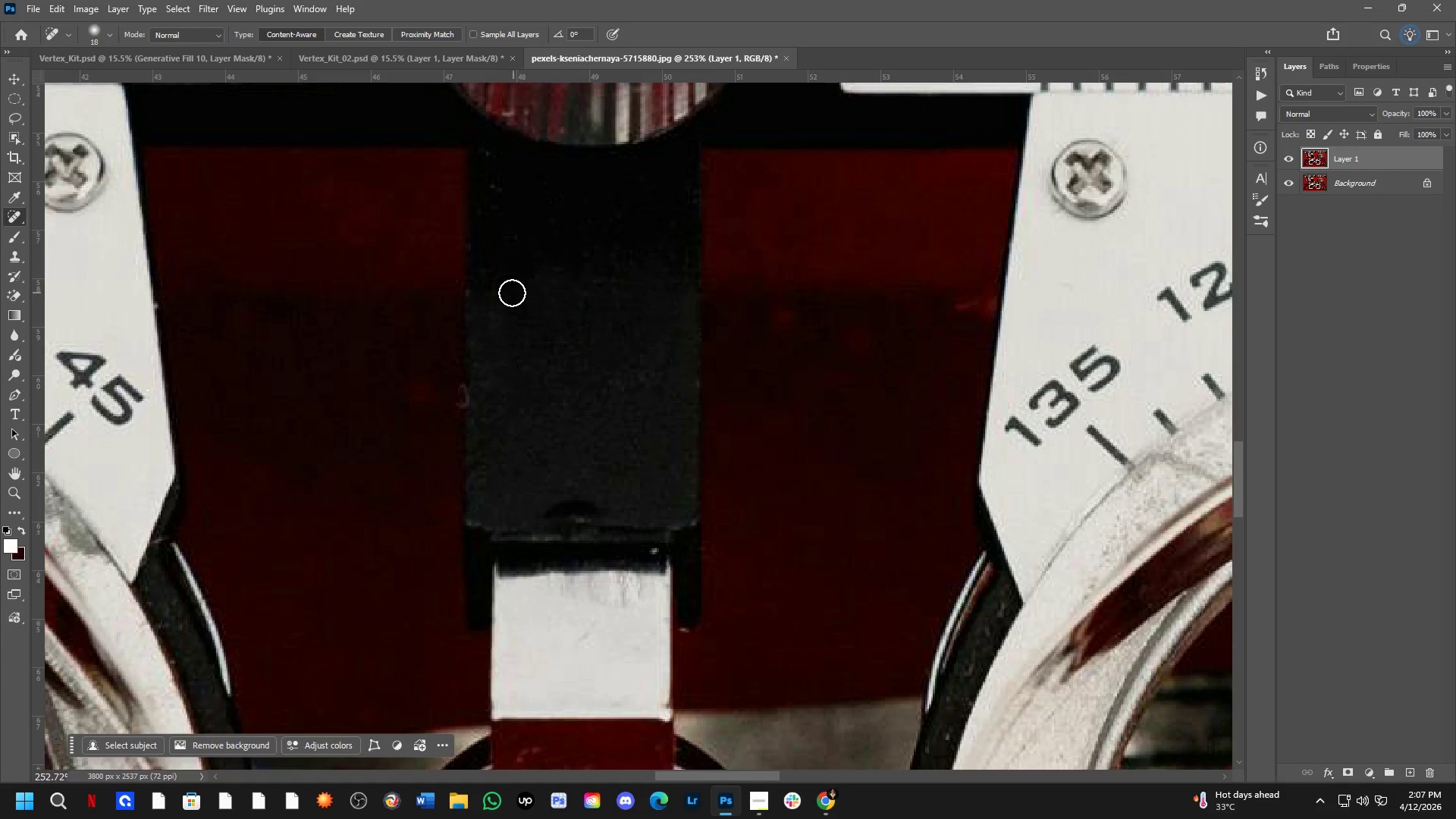 
double_click([507, 293])
 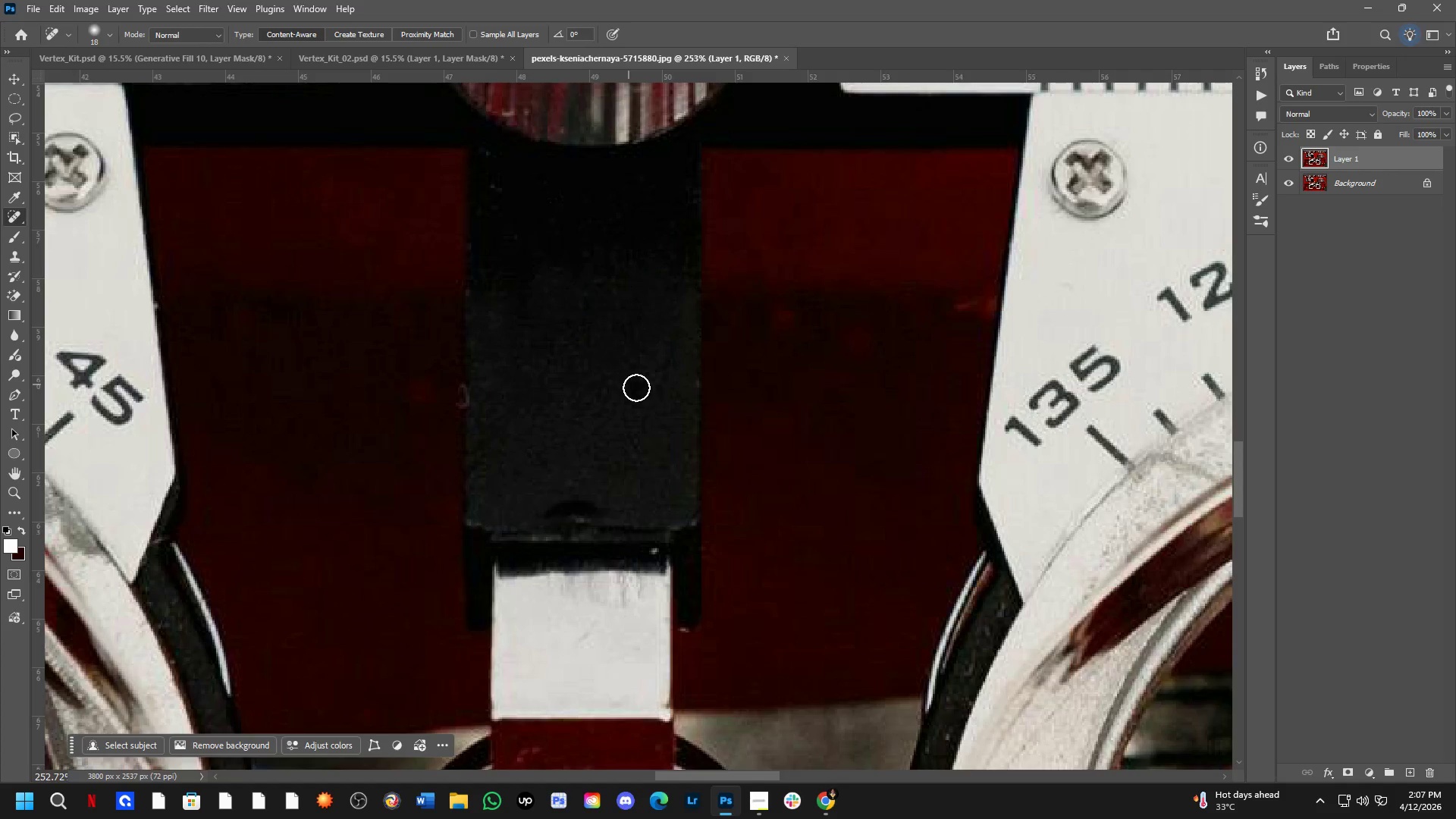 
left_click([650, 389])
 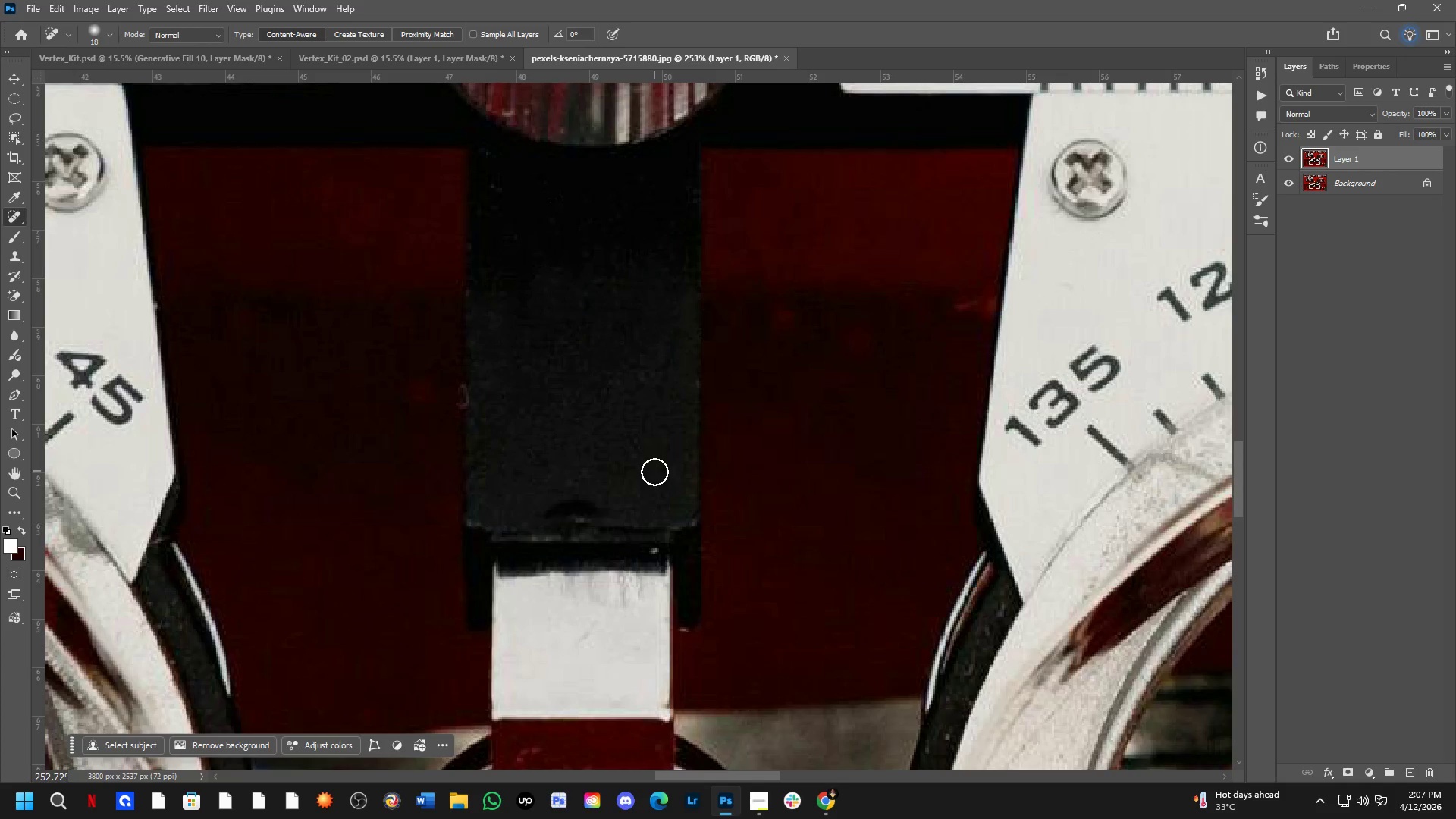 
left_click([659, 512])
 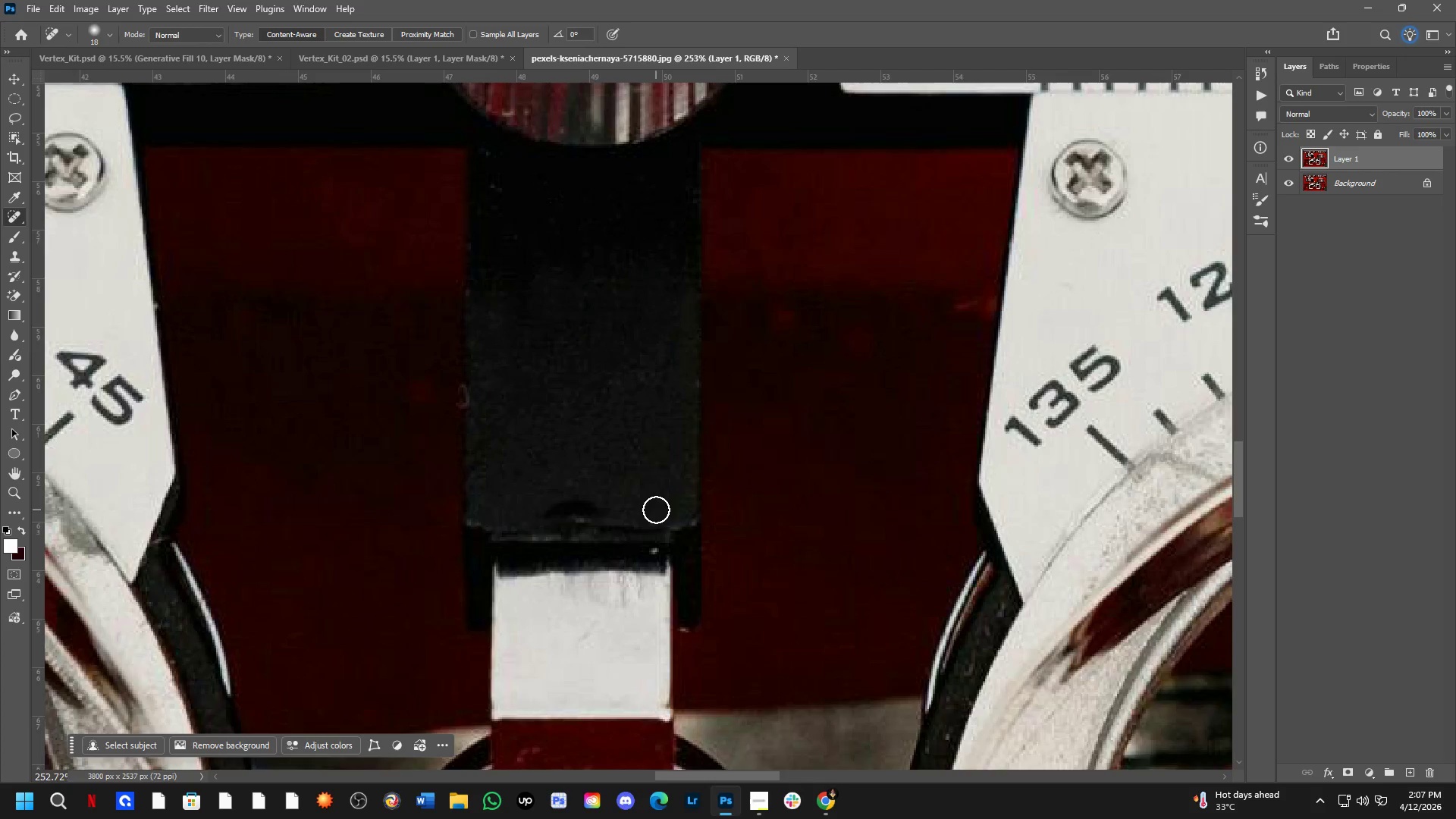 
scroll: coordinate [618, 426], scroll_direction: down, amount: 5.0
 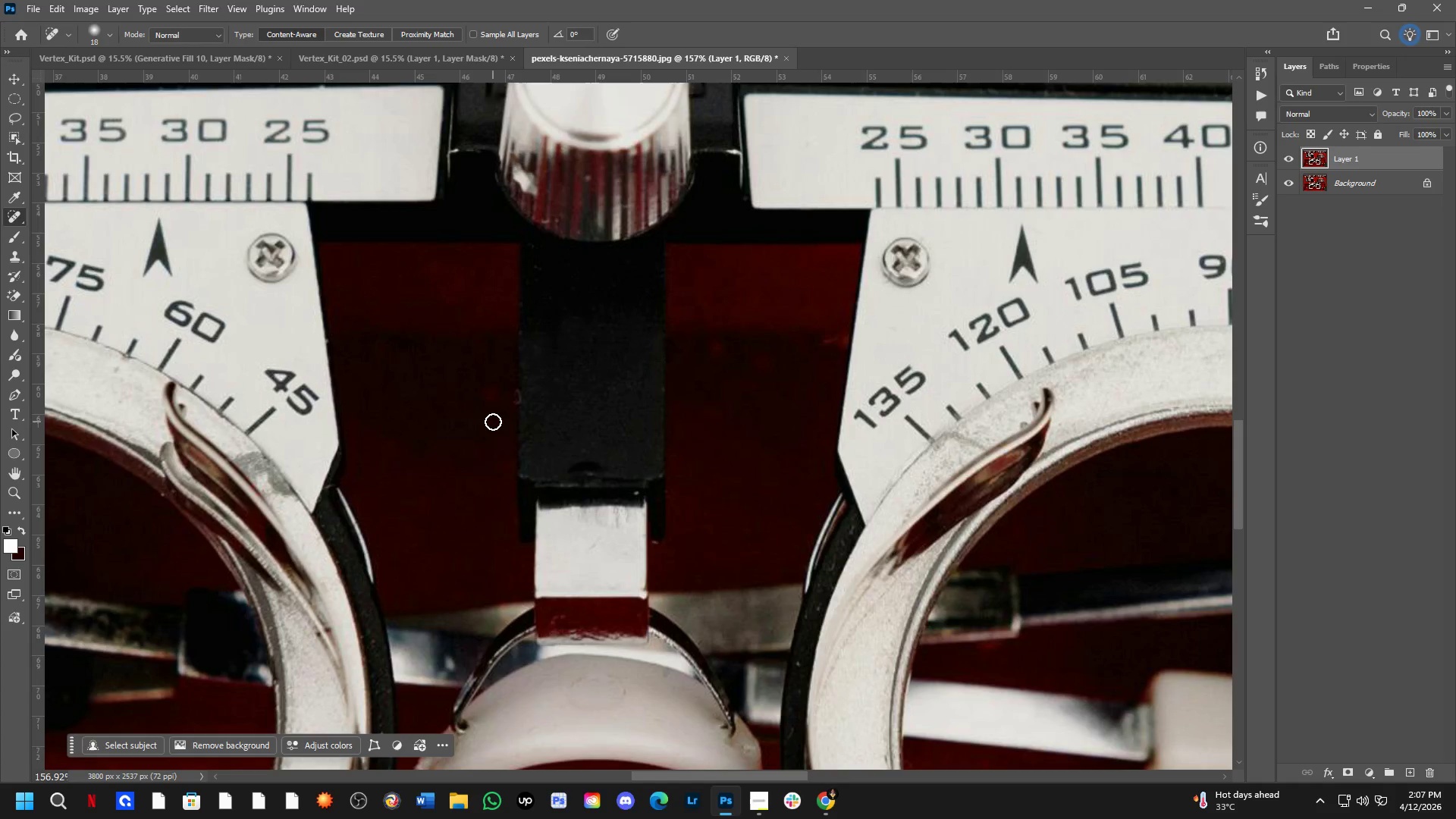 
hold_key(key=Space, duration=1.5)
 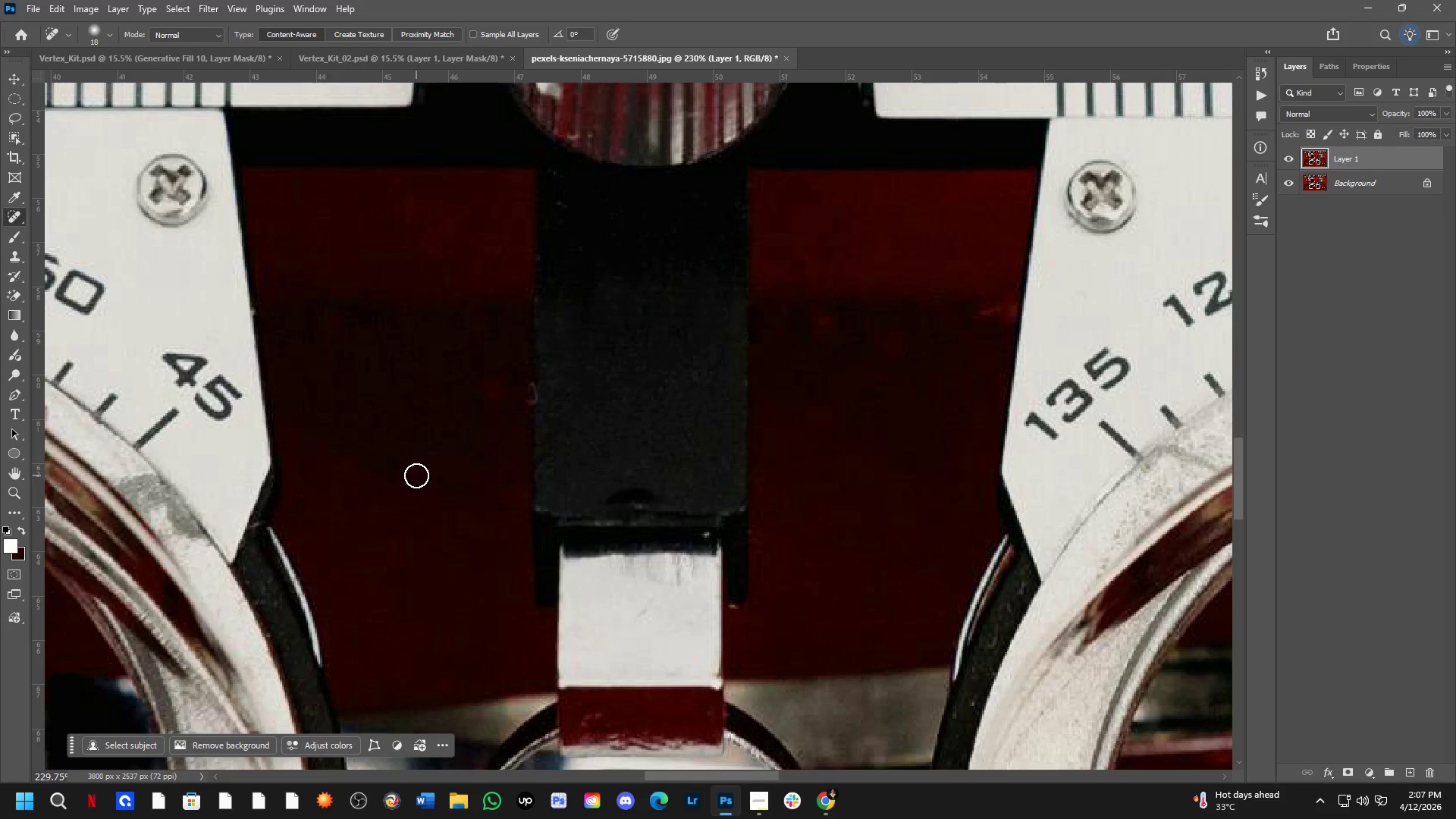 
scroll: coordinate [494, 392], scroll_direction: up, amount: 4.0
 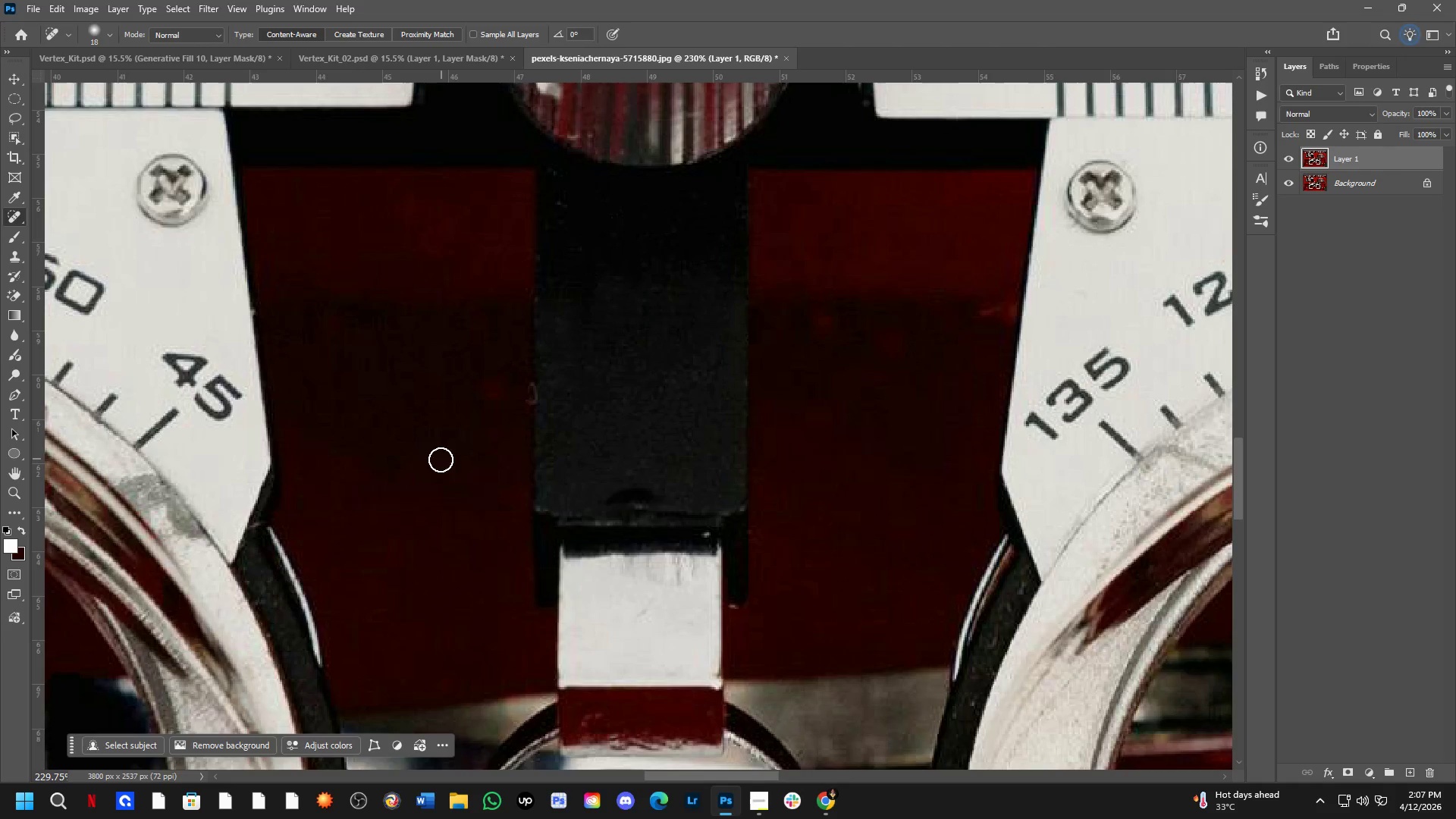 
hold_key(key=Space, duration=1.52)
 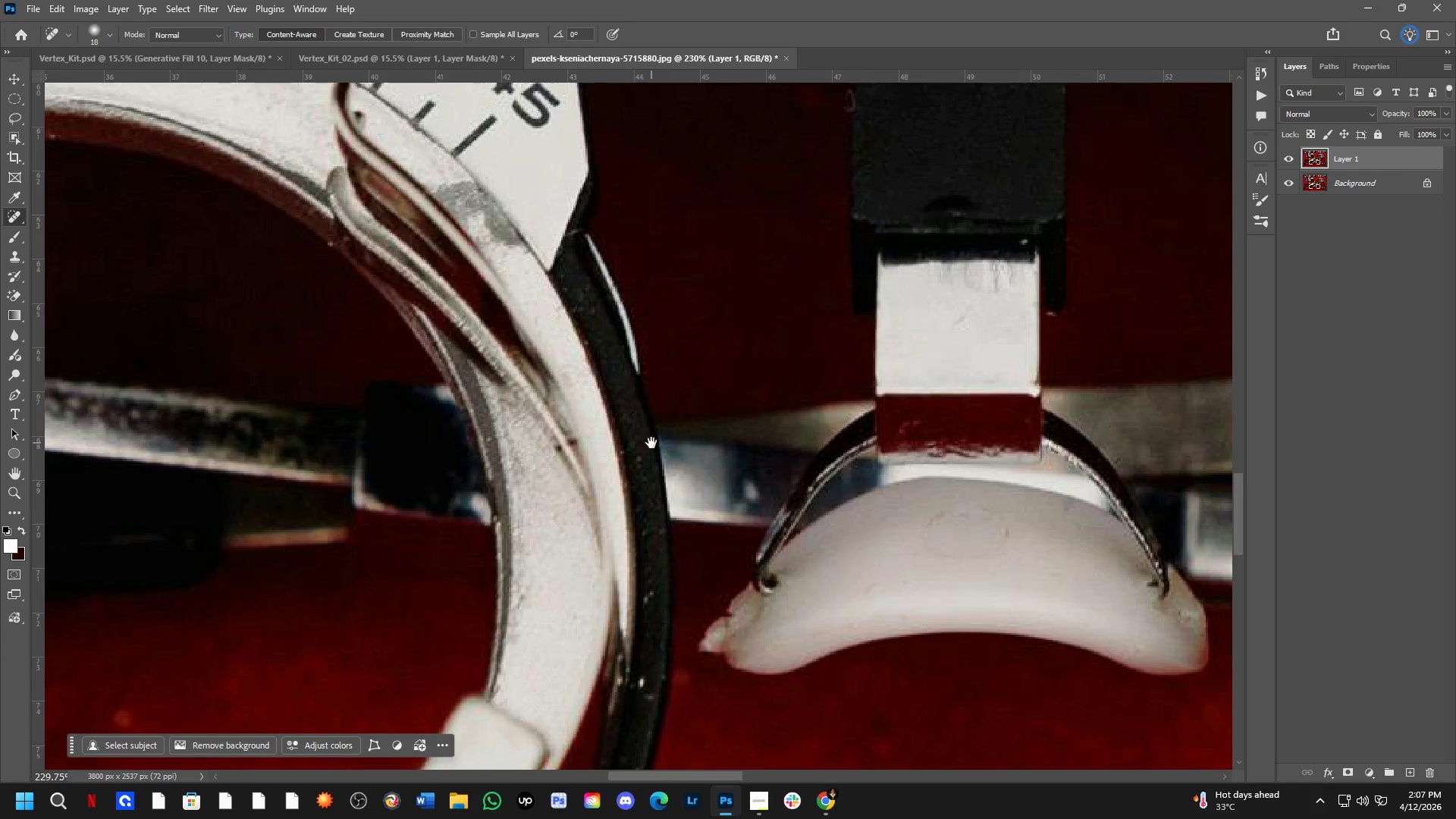 
left_click_drag(start_coordinate=[416, 475], to_coordinate=[734, 183])
 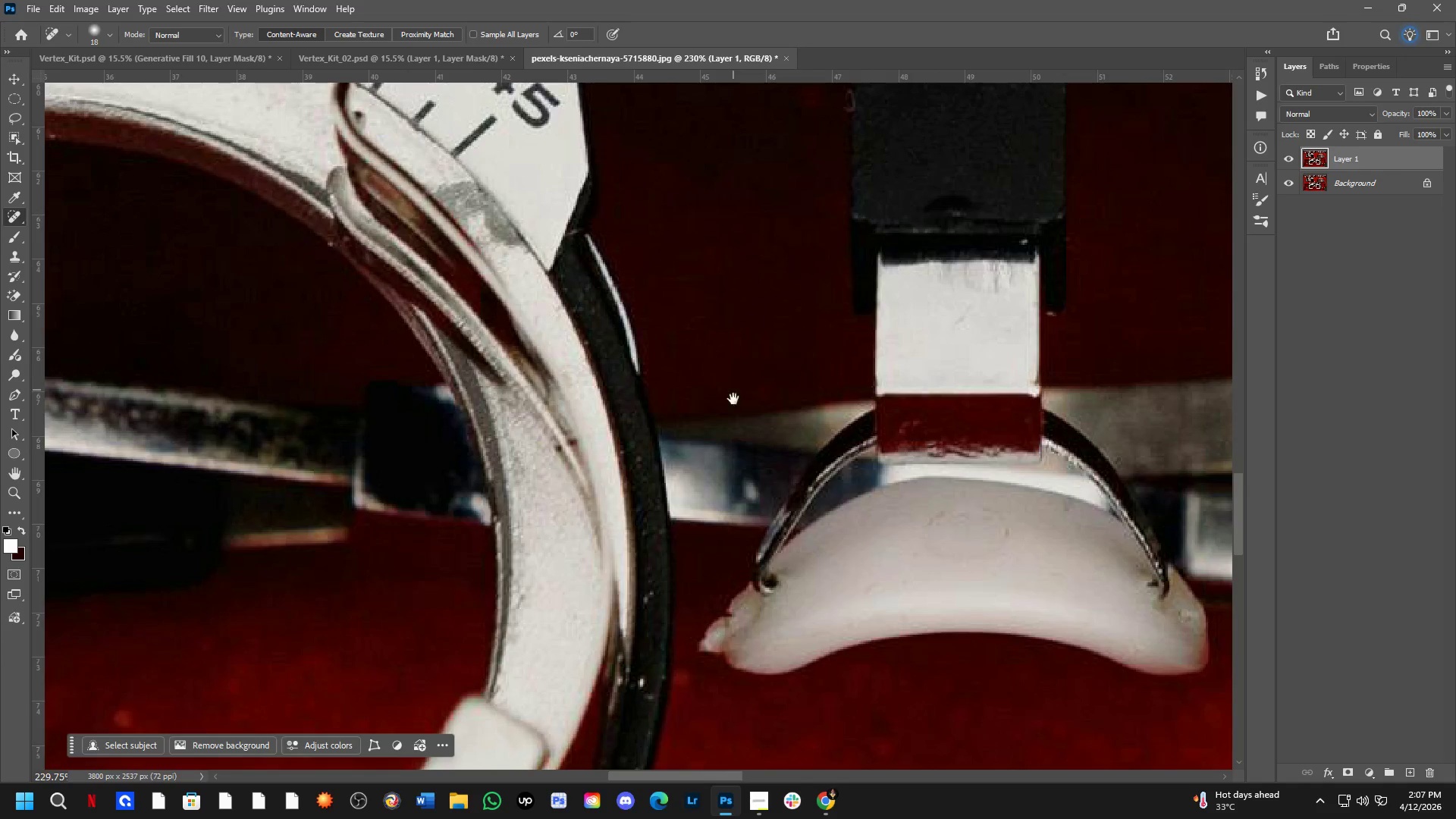 
hold_key(key=Space, duration=1.52)
 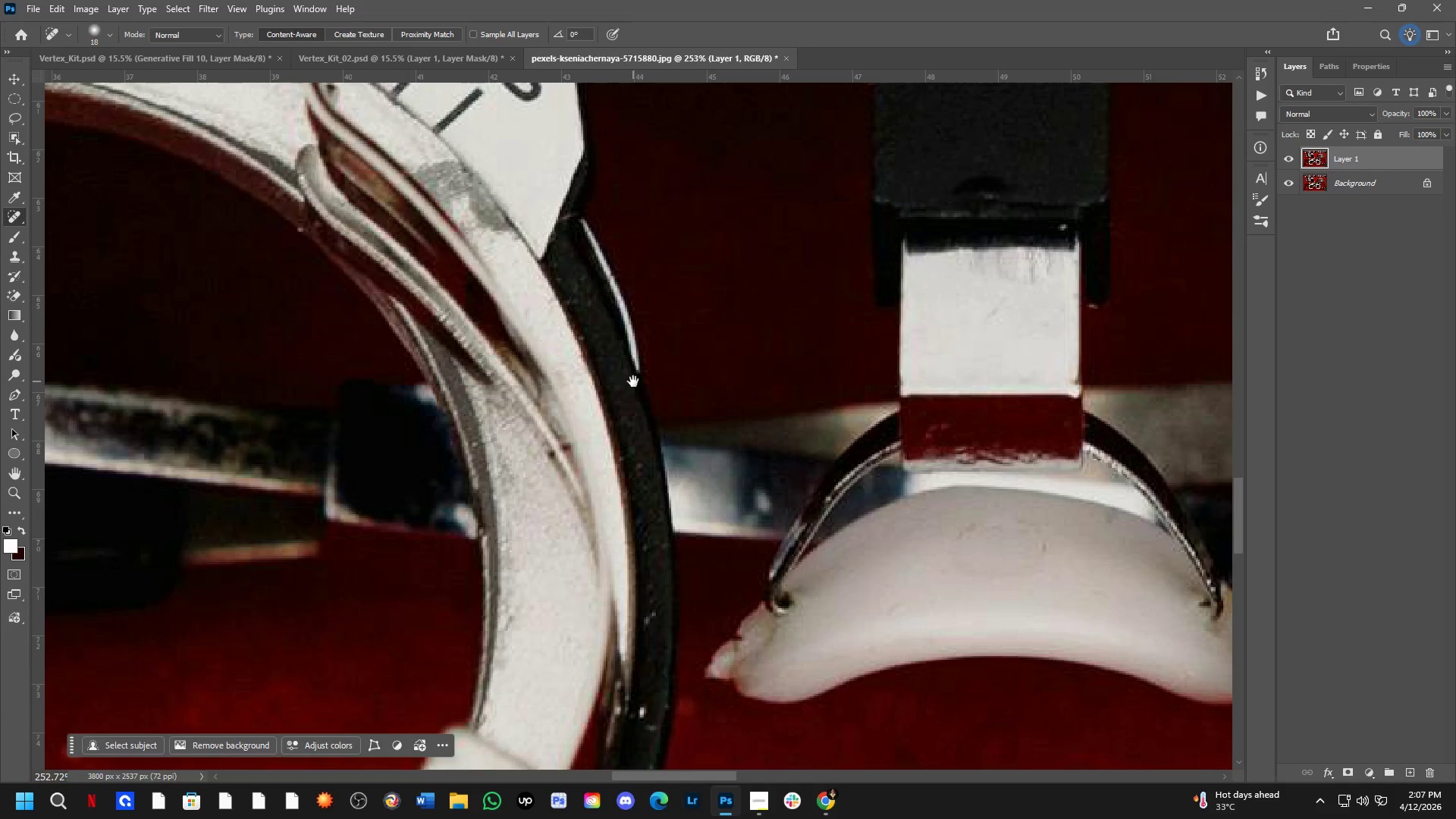 
hold_key(key=Space, duration=1.5)
 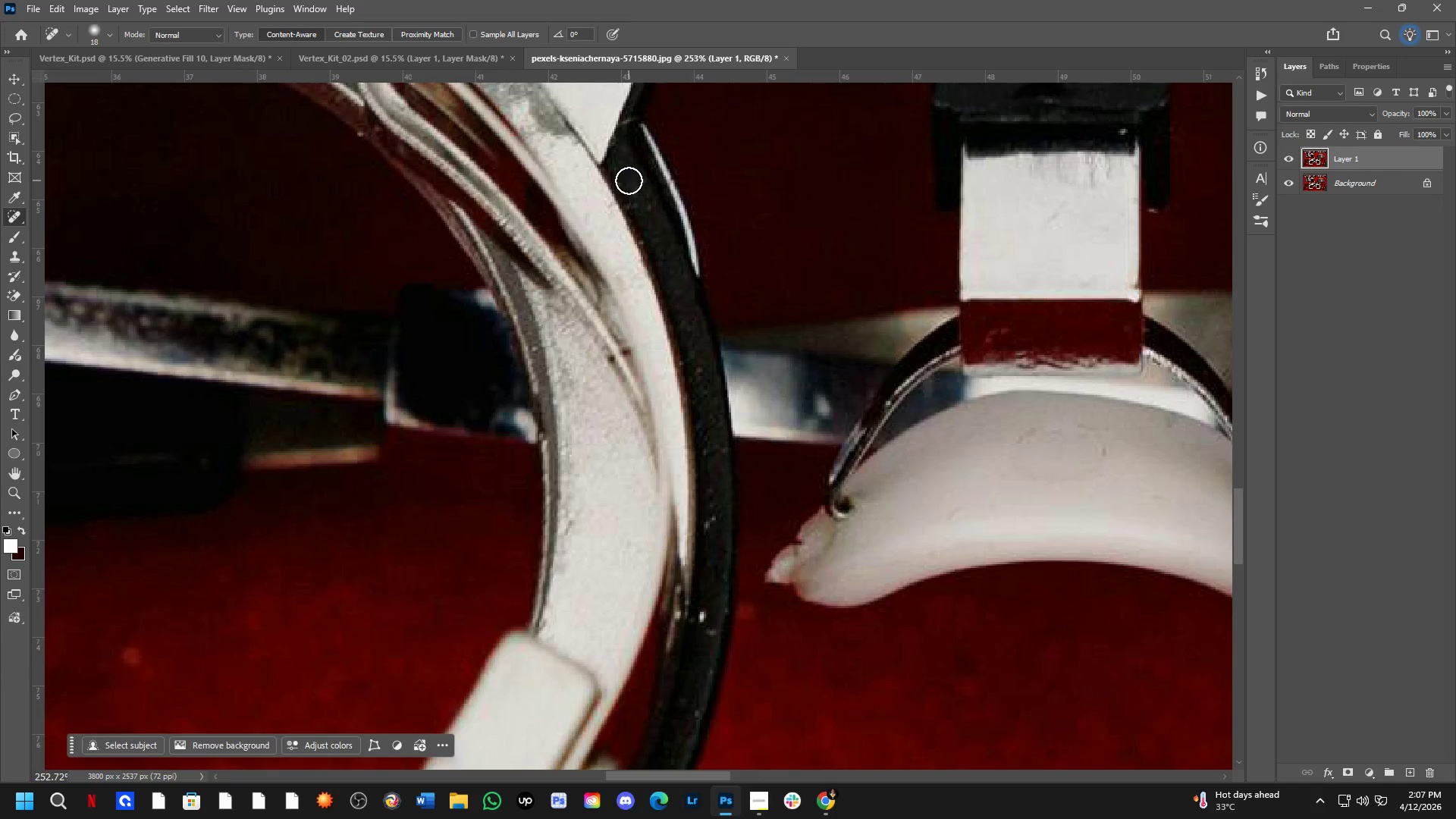 
scroll: coordinate [632, 384], scroll_direction: up, amount: 1.0
 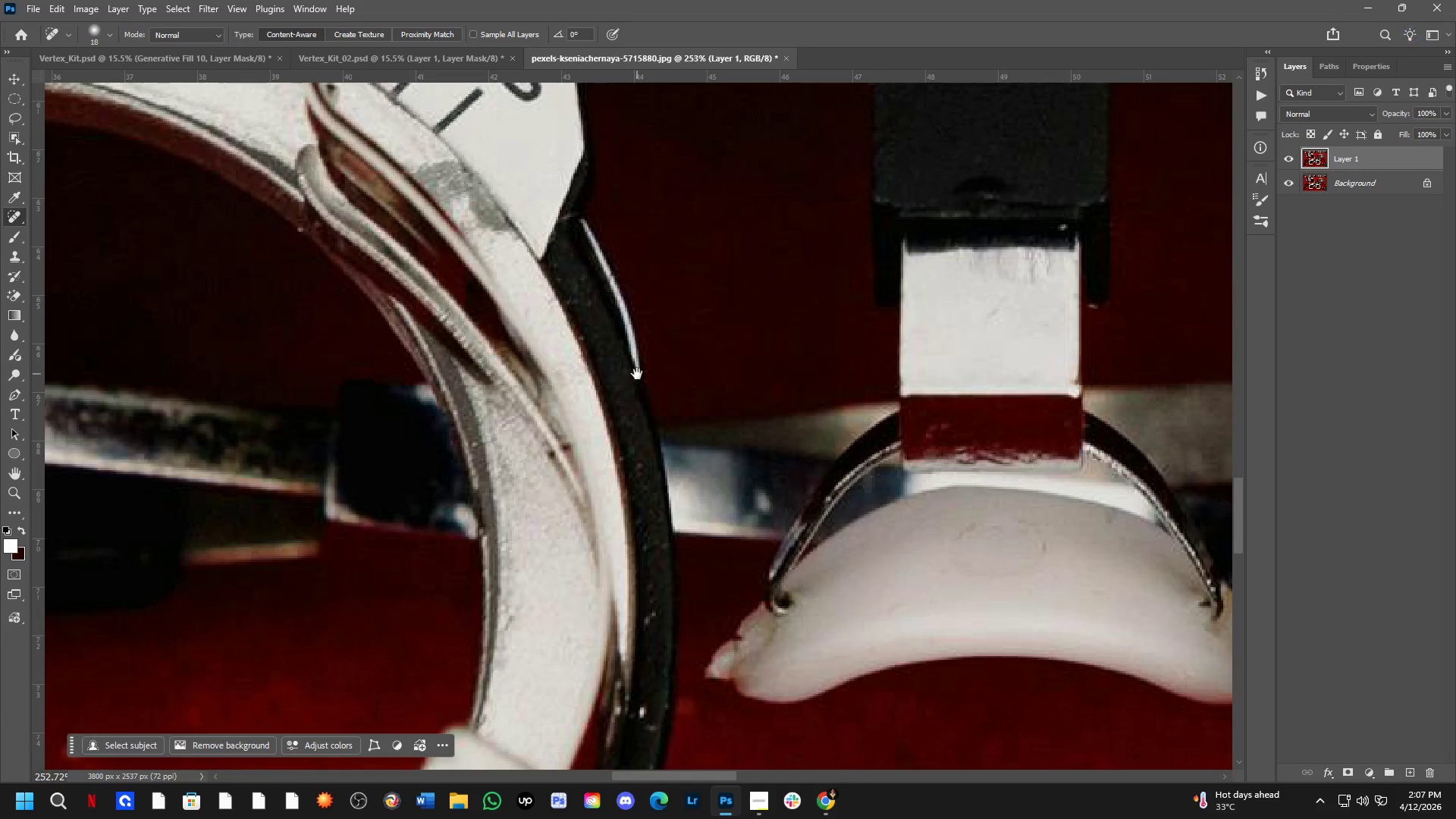 
left_click_drag(start_coordinate=[633, 380], to_coordinate=[693, 284])
 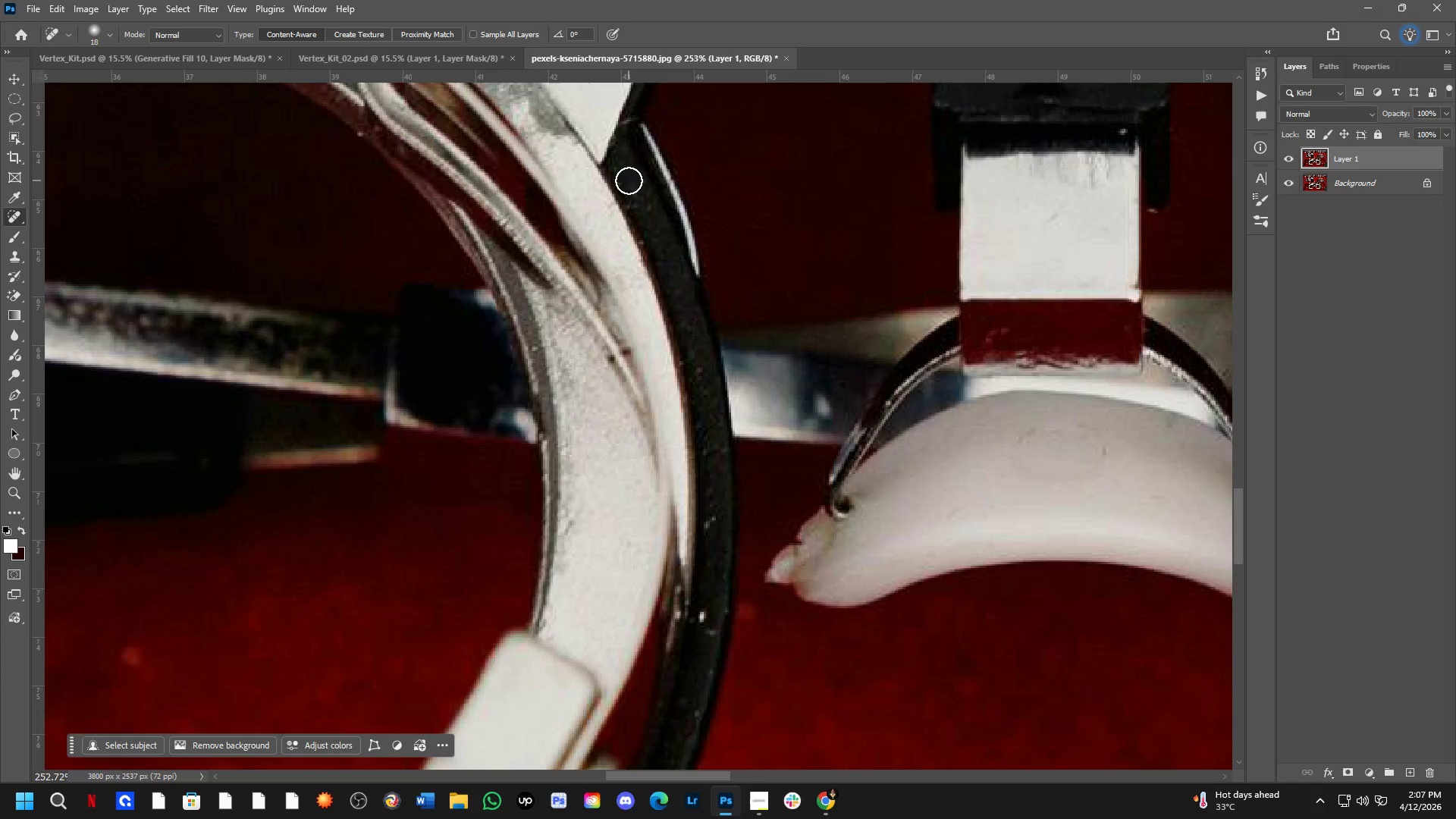 
key(Space)
 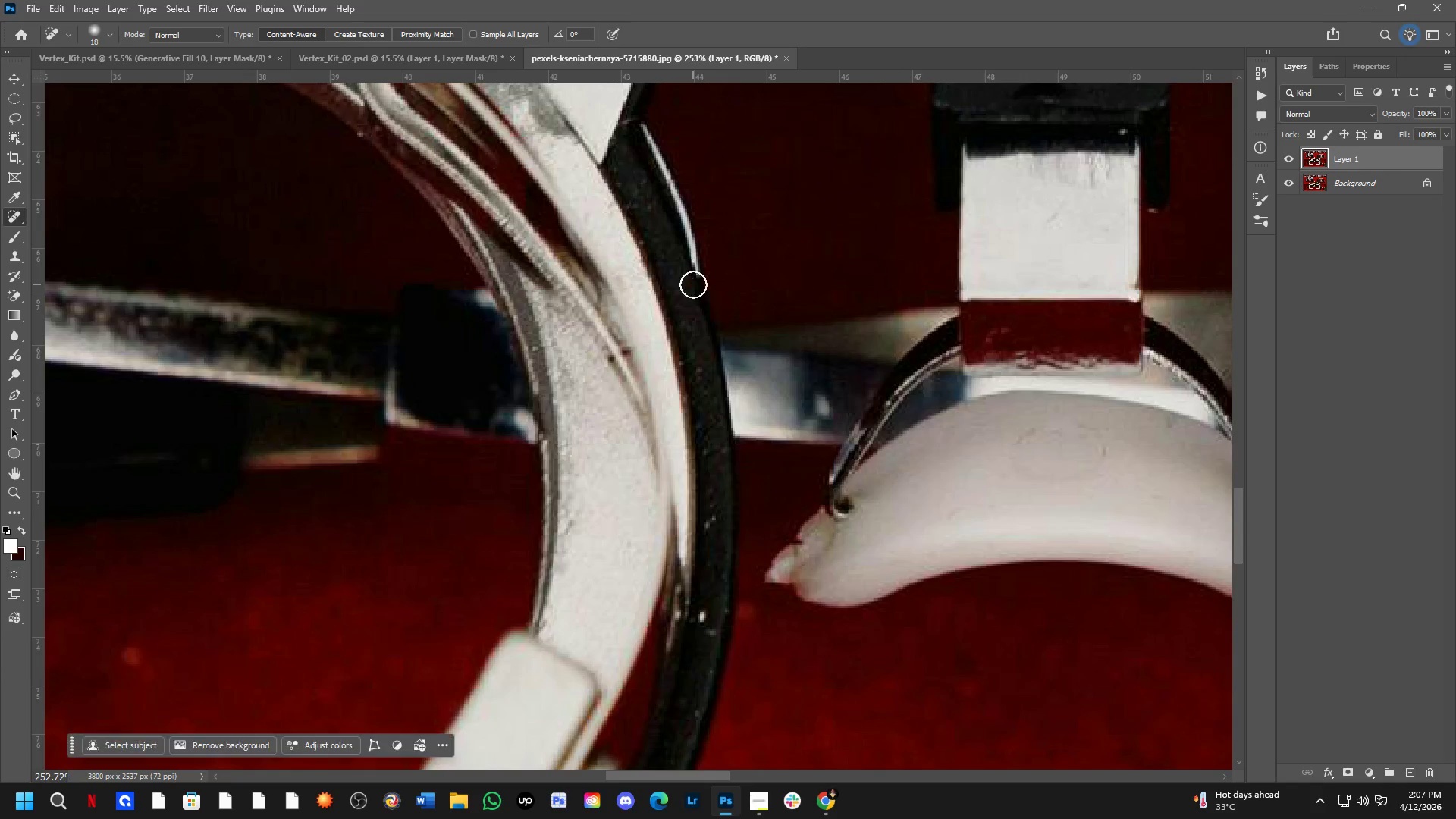 
hold_key(key=Space, duration=25.48)
 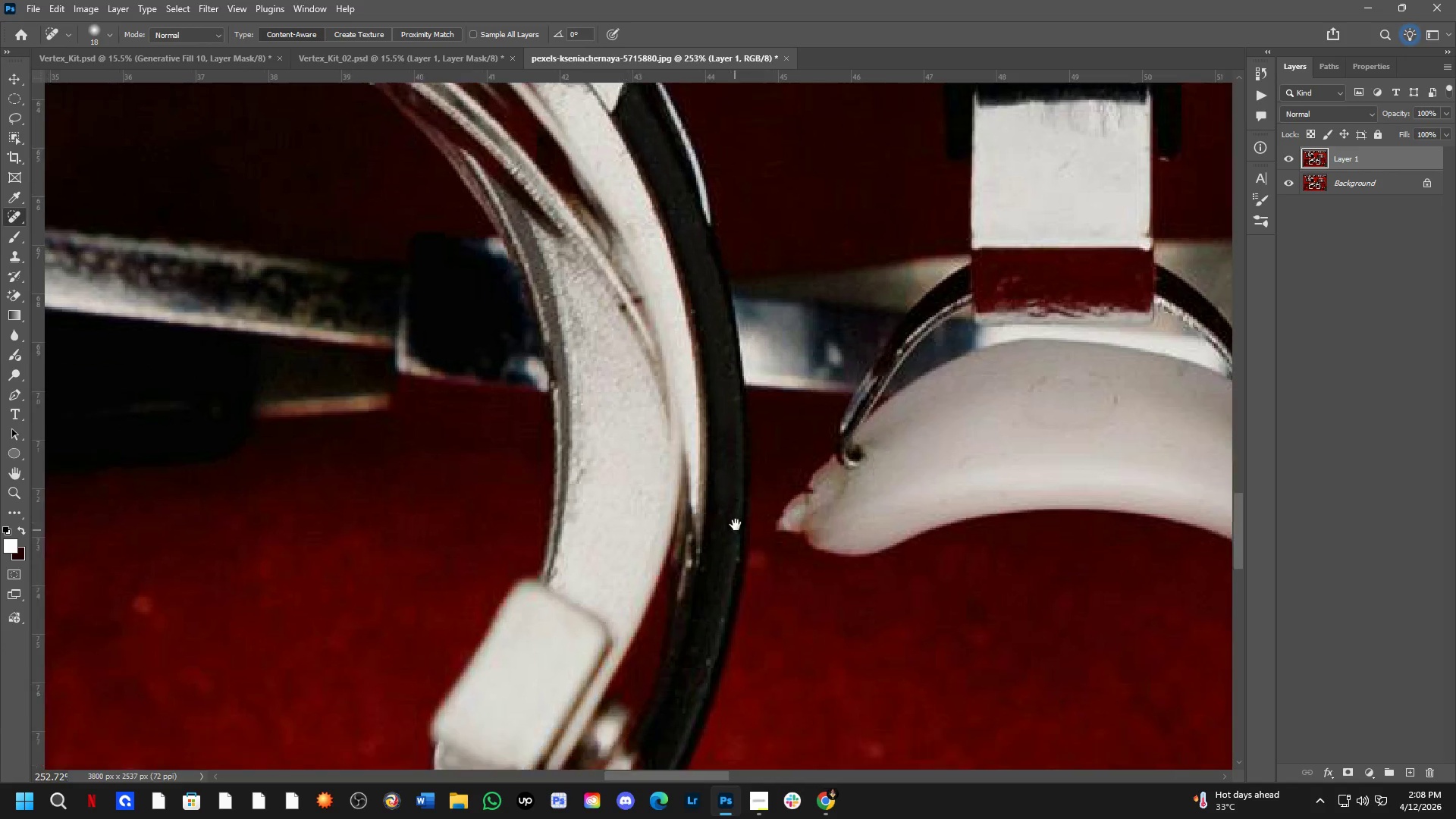 
left_click_drag(start_coordinate=[629, 172], to_coordinate=[632, 183])
 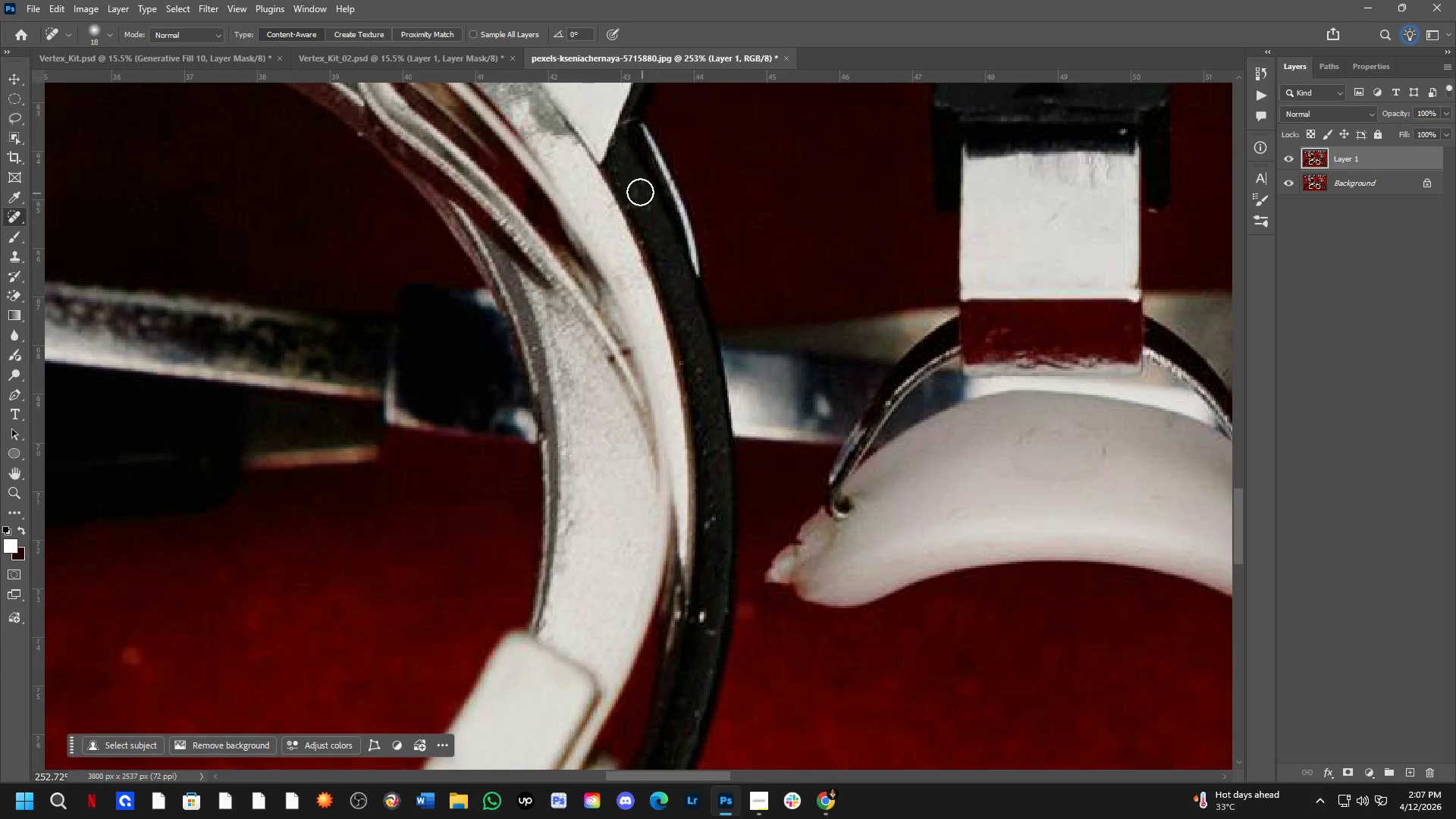 
left_click_drag(start_coordinate=[628, 184], to_coordinate=[648, 248])
 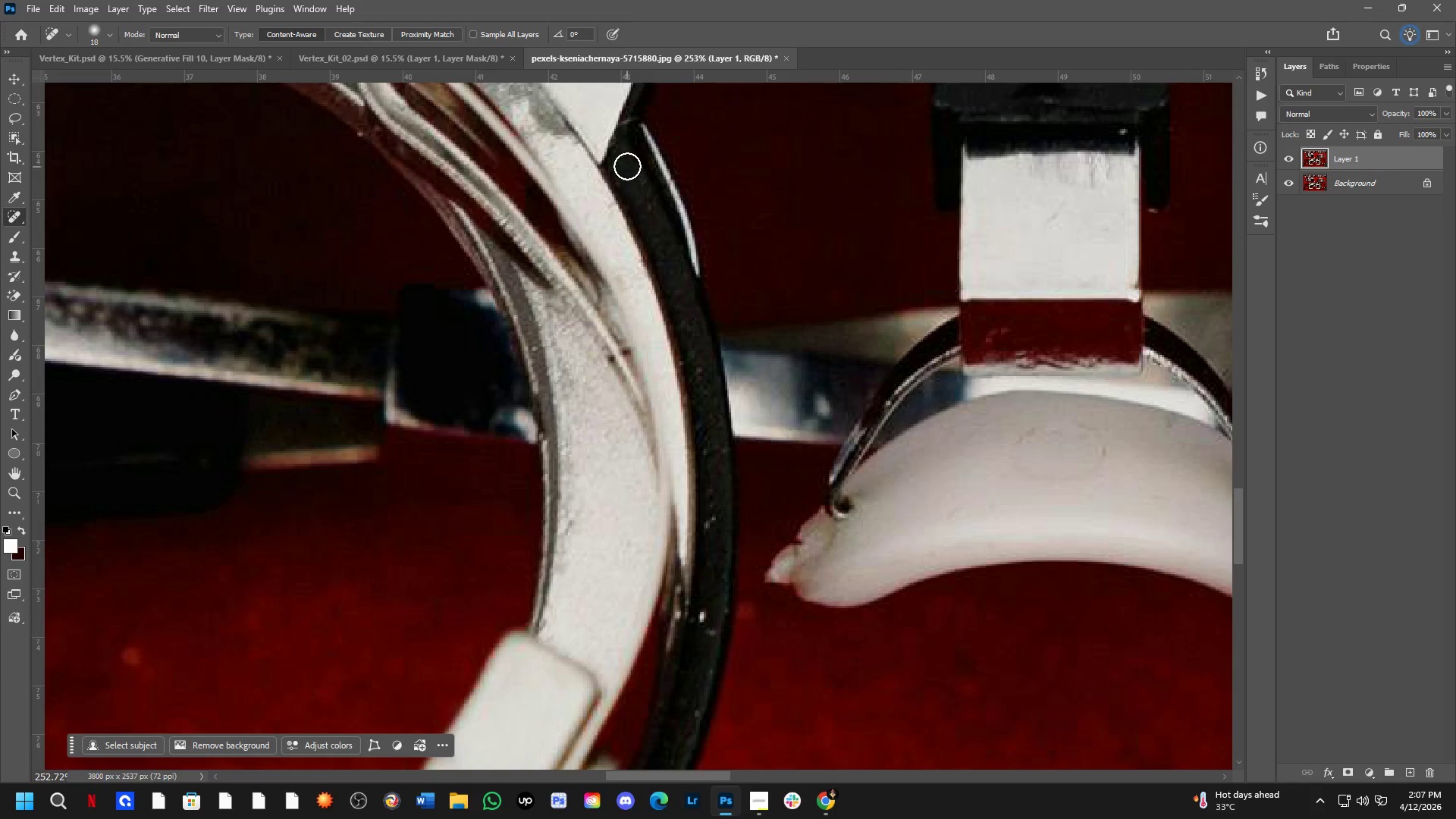 
left_click_drag(start_coordinate=[624, 160], to_coordinate=[623, 187])
 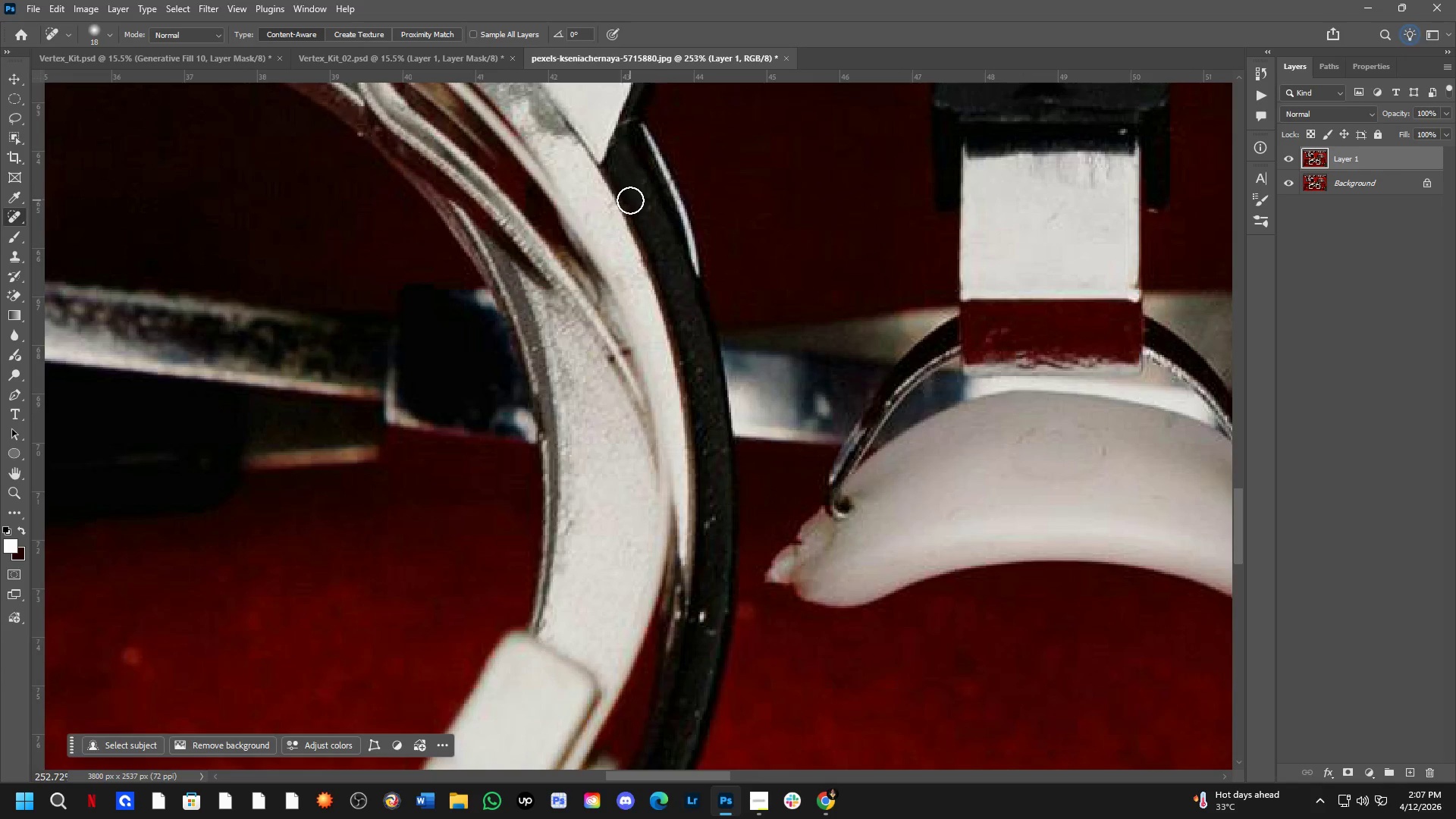 
left_click_drag(start_coordinate=[635, 180], to_coordinate=[642, 208])
 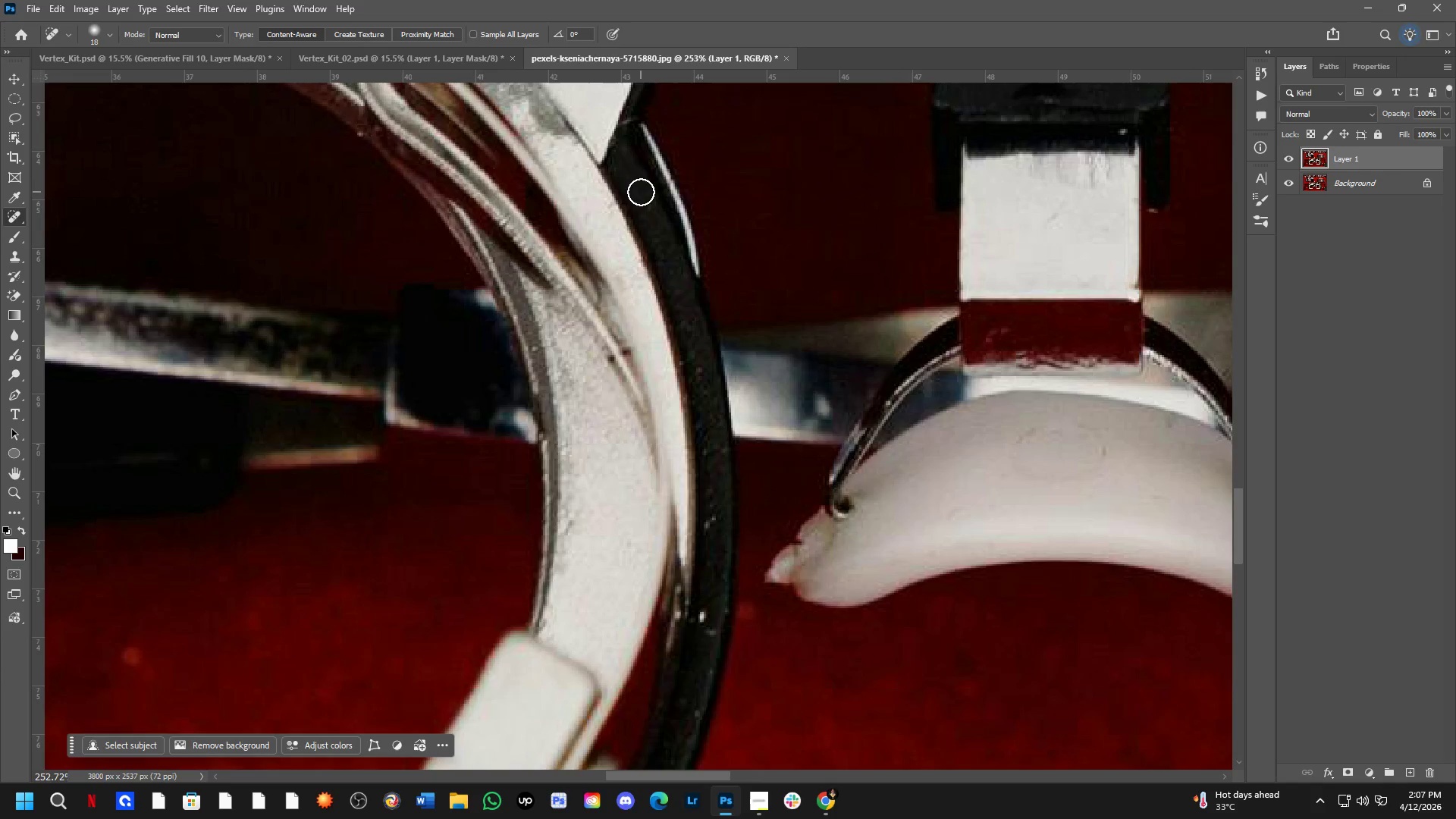 
left_click_drag(start_coordinate=[641, 192], to_coordinate=[650, 224])
 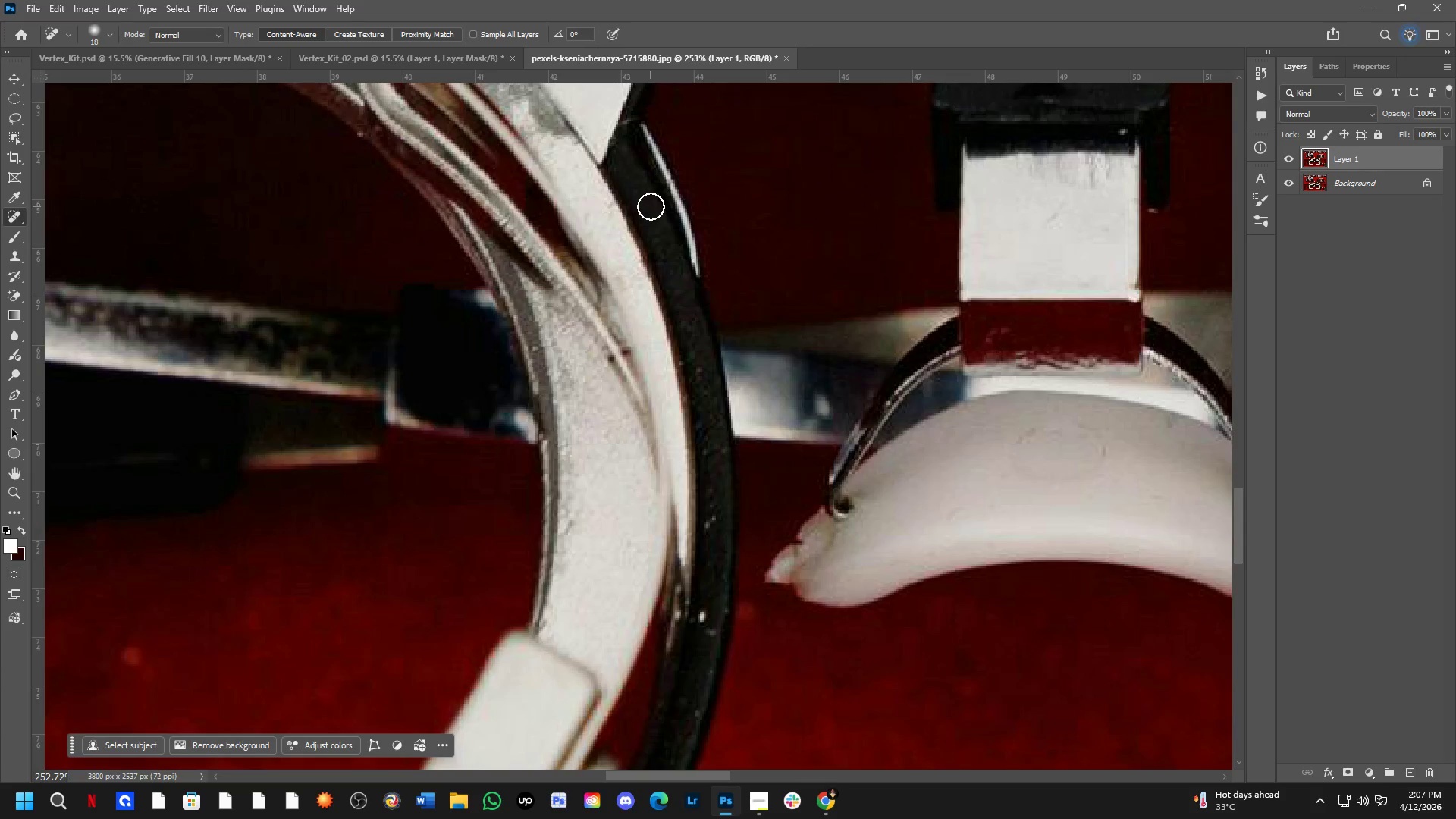 
left_click_drag(start_coordinate=[651, 206], to_coordinate=[659, 241])
 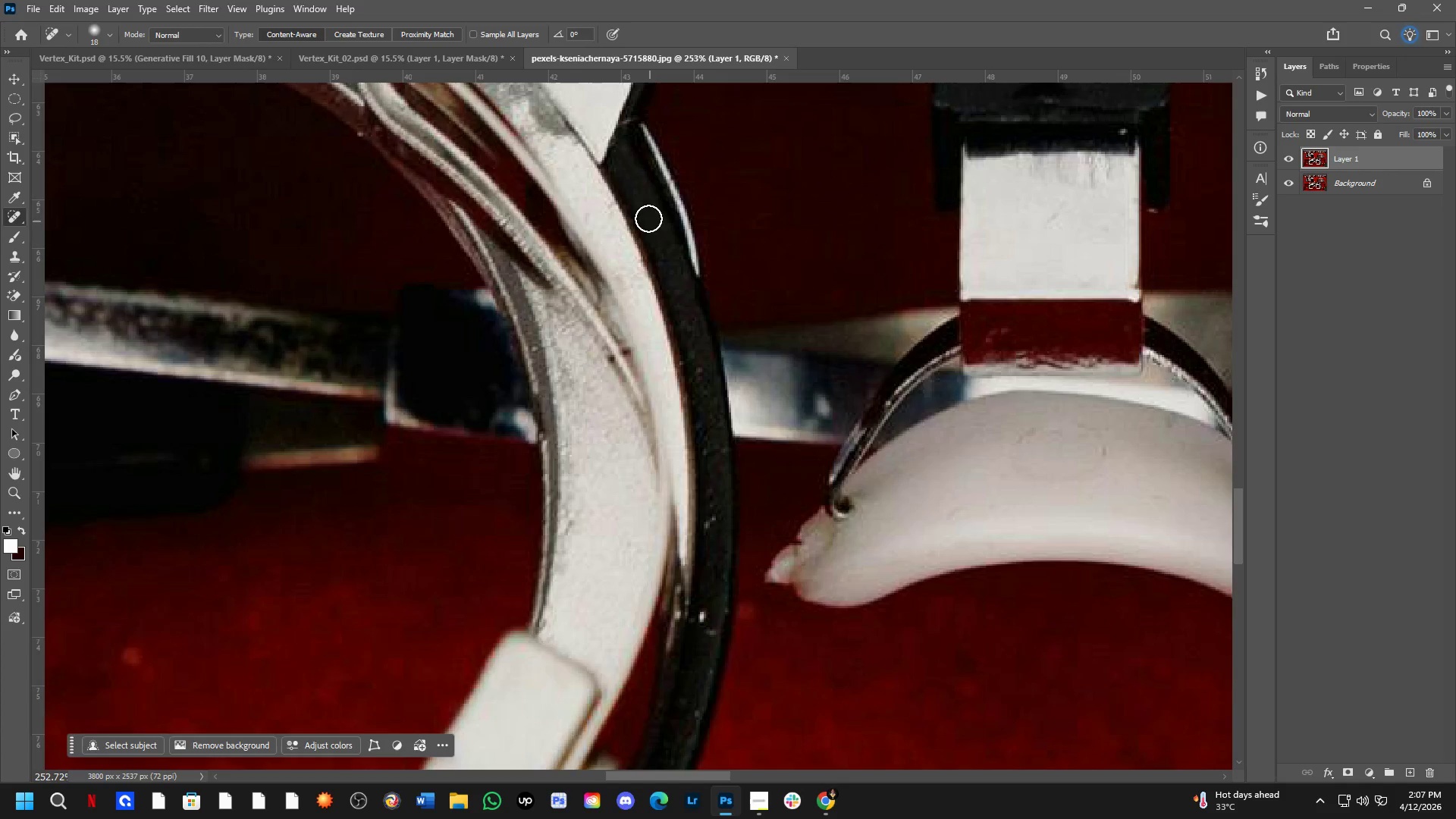 
left_click_drag(start_coordinate=[641, 196], to_coordinate=[645, 223])
 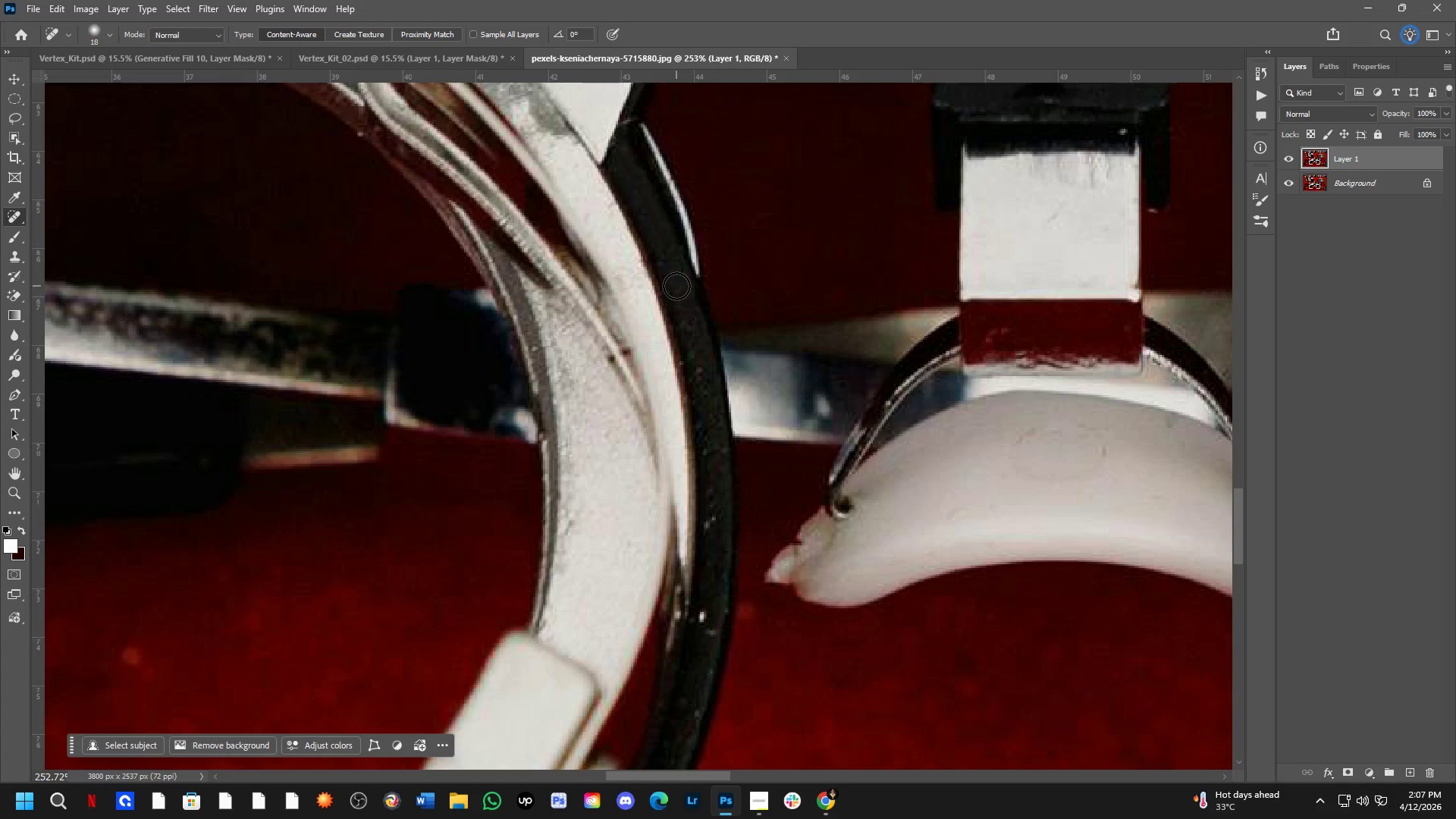 
left_click_drag(start_coordinate=[676, 287], to_coordinate=[692, 354])
 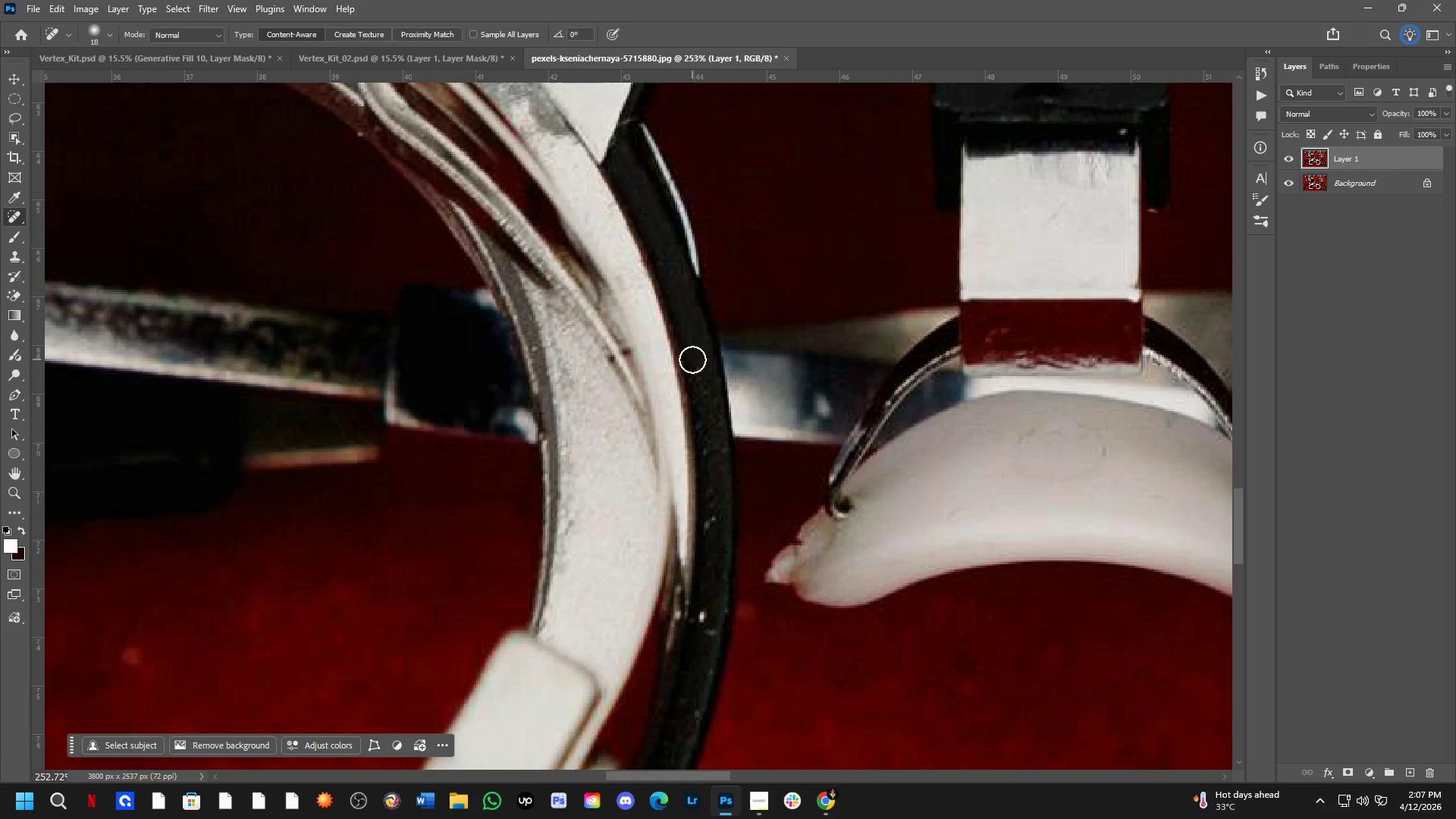 
left_click_drag(start_coordinate=[695, 353], to_coordinate=[722, 410])
 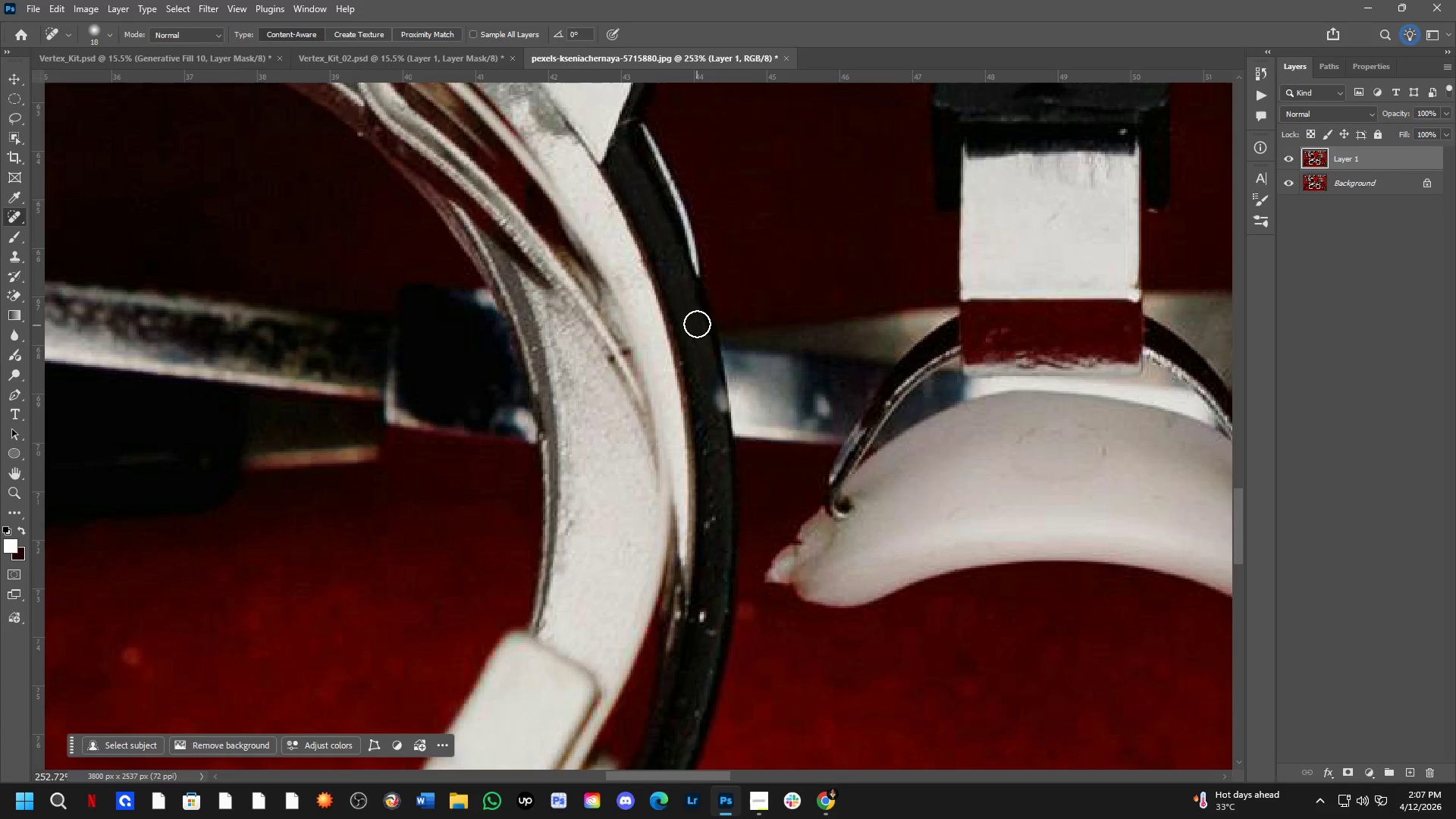 
left_click_drag(start_coordinate=[697, 322], to_coordinate=[697, 372])
 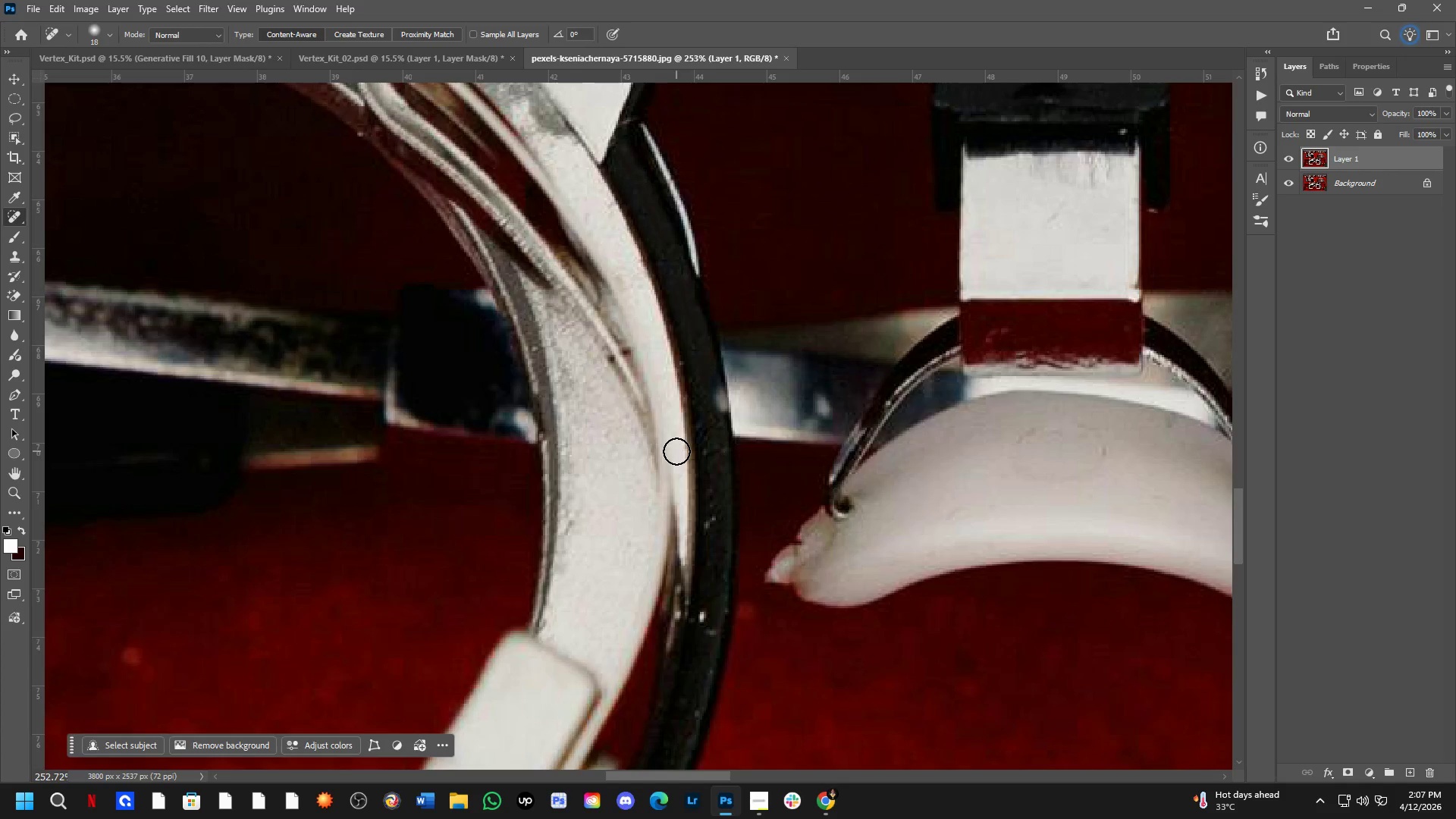 
key(Control+Z)
 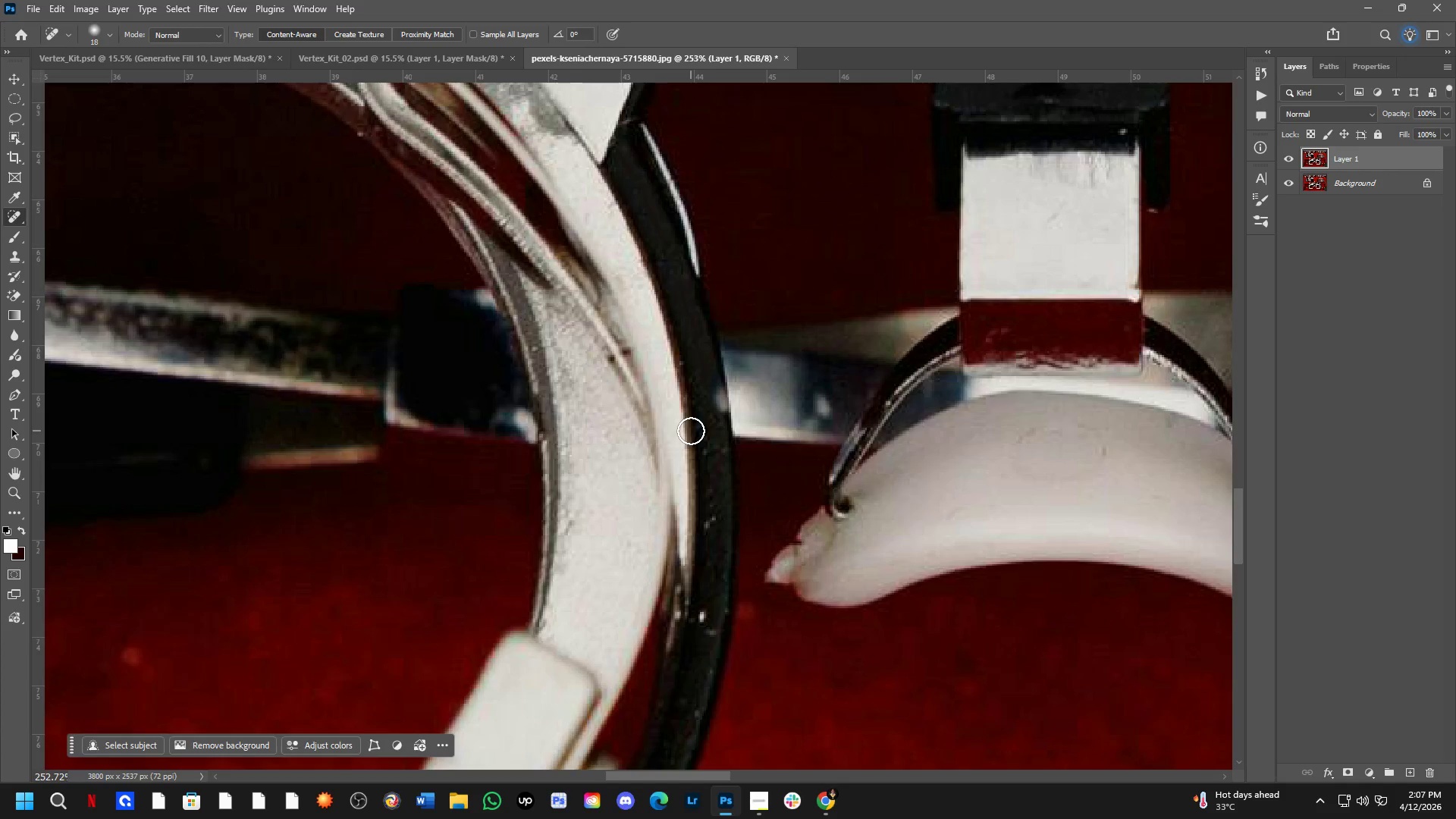 
key(Control+Z)
 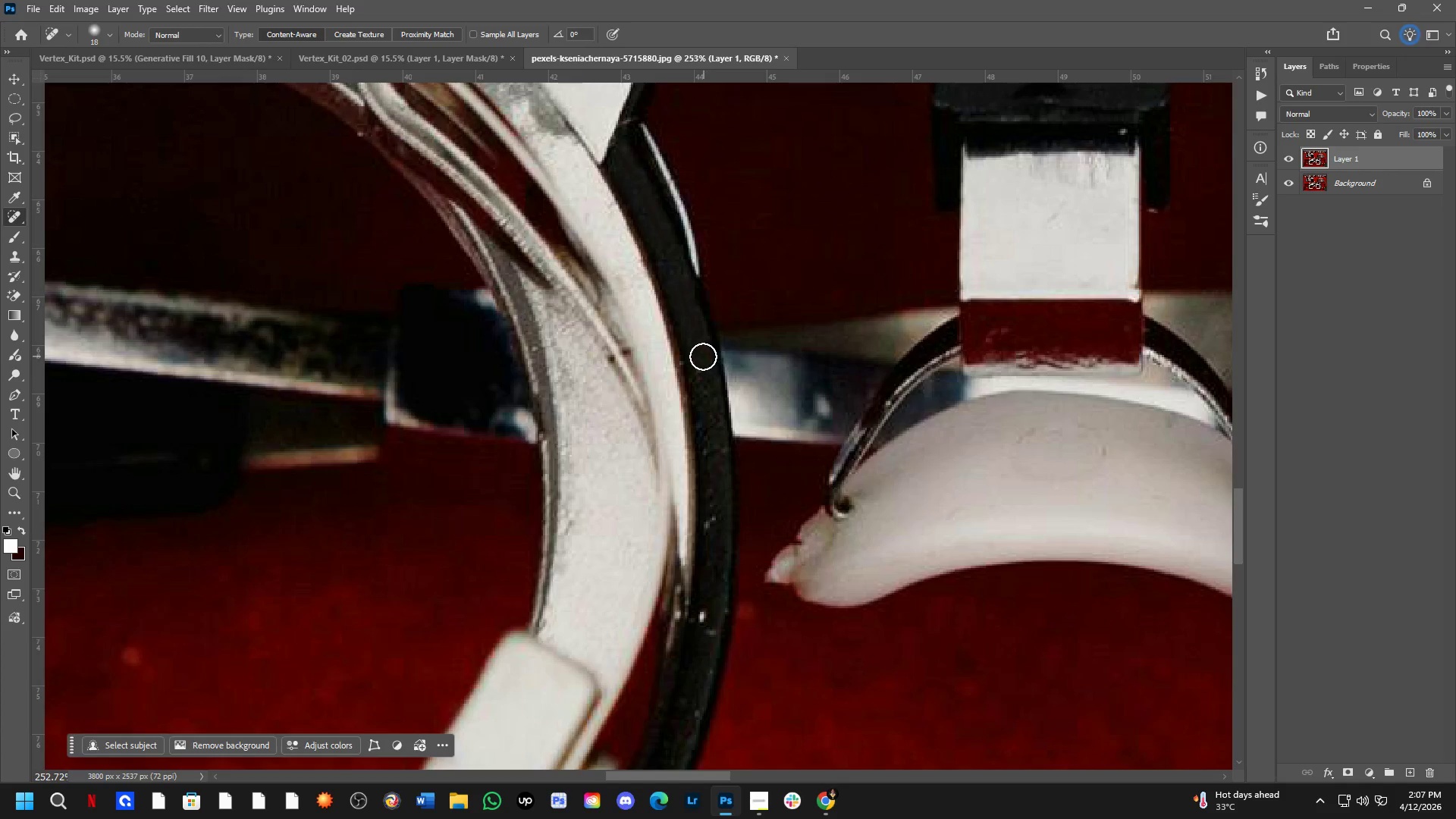 
left_click_drag(start_coordinate=[693, 353], to_coordinate=[706, 389])
 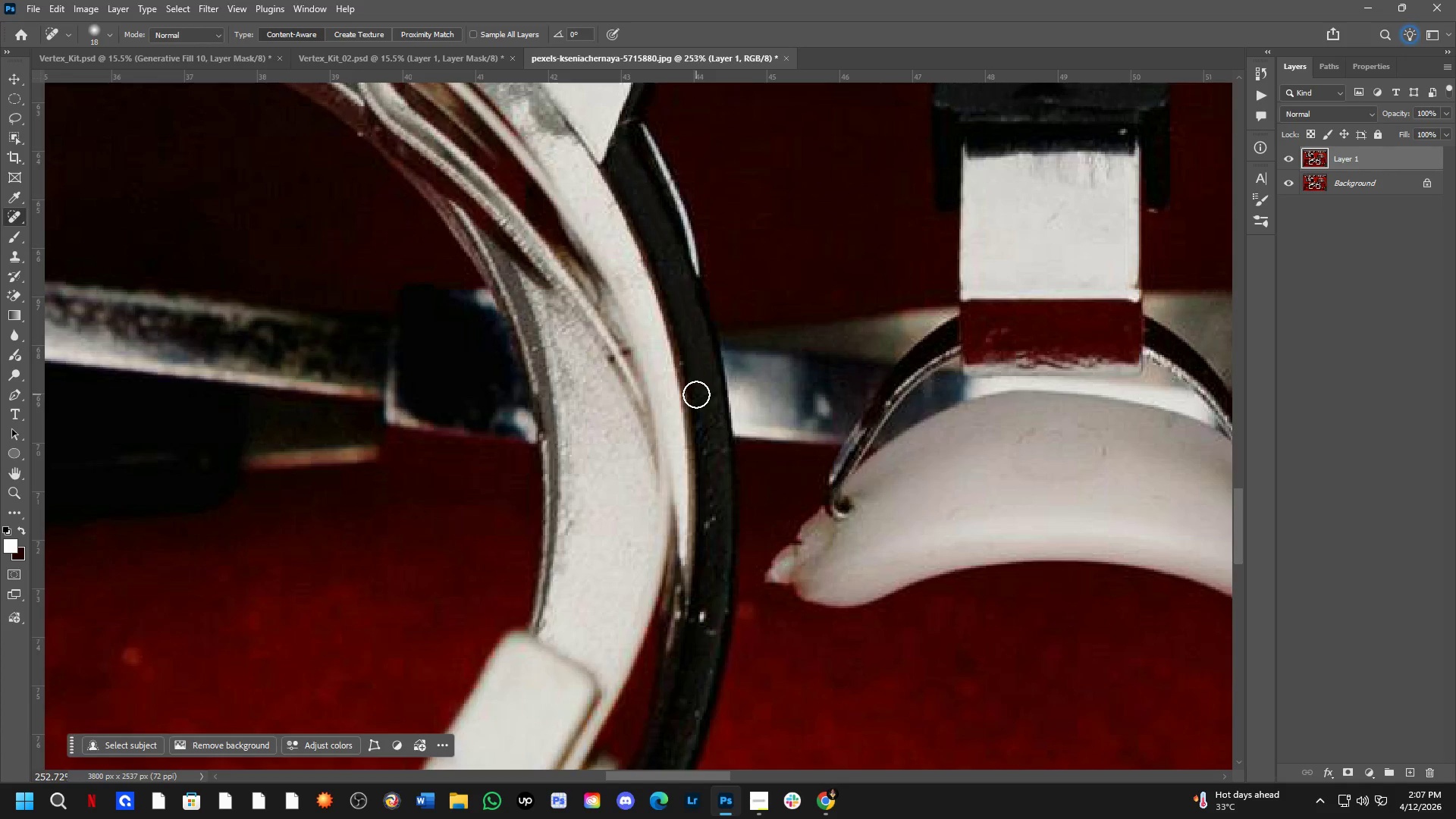 
left_click_drag(start_coordinate=[698, 400], to_coordinate=[707, 470])
 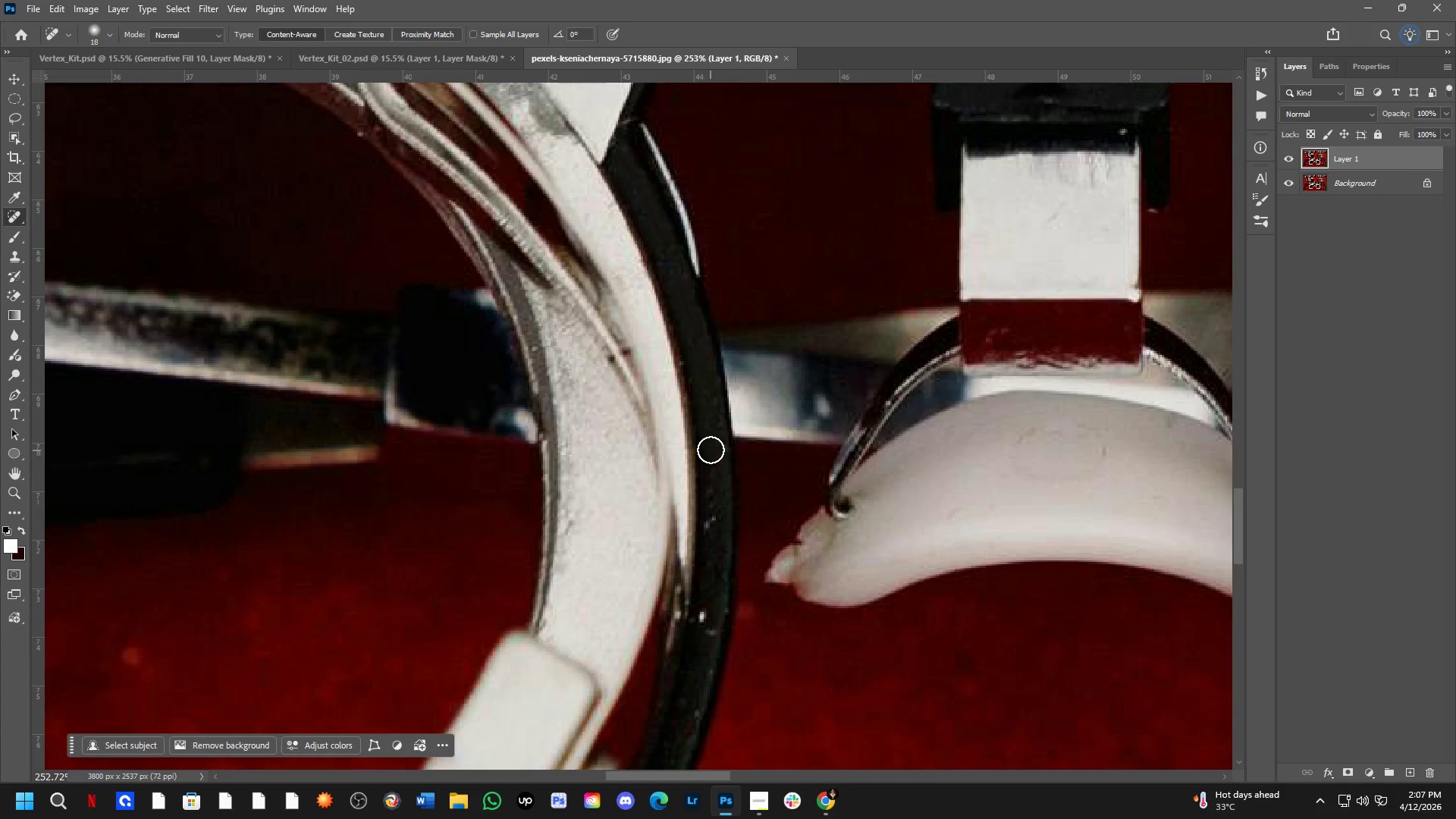 
left_click_drag(start_coordinate=[714, 441], to_coordinate=[717, 513])
 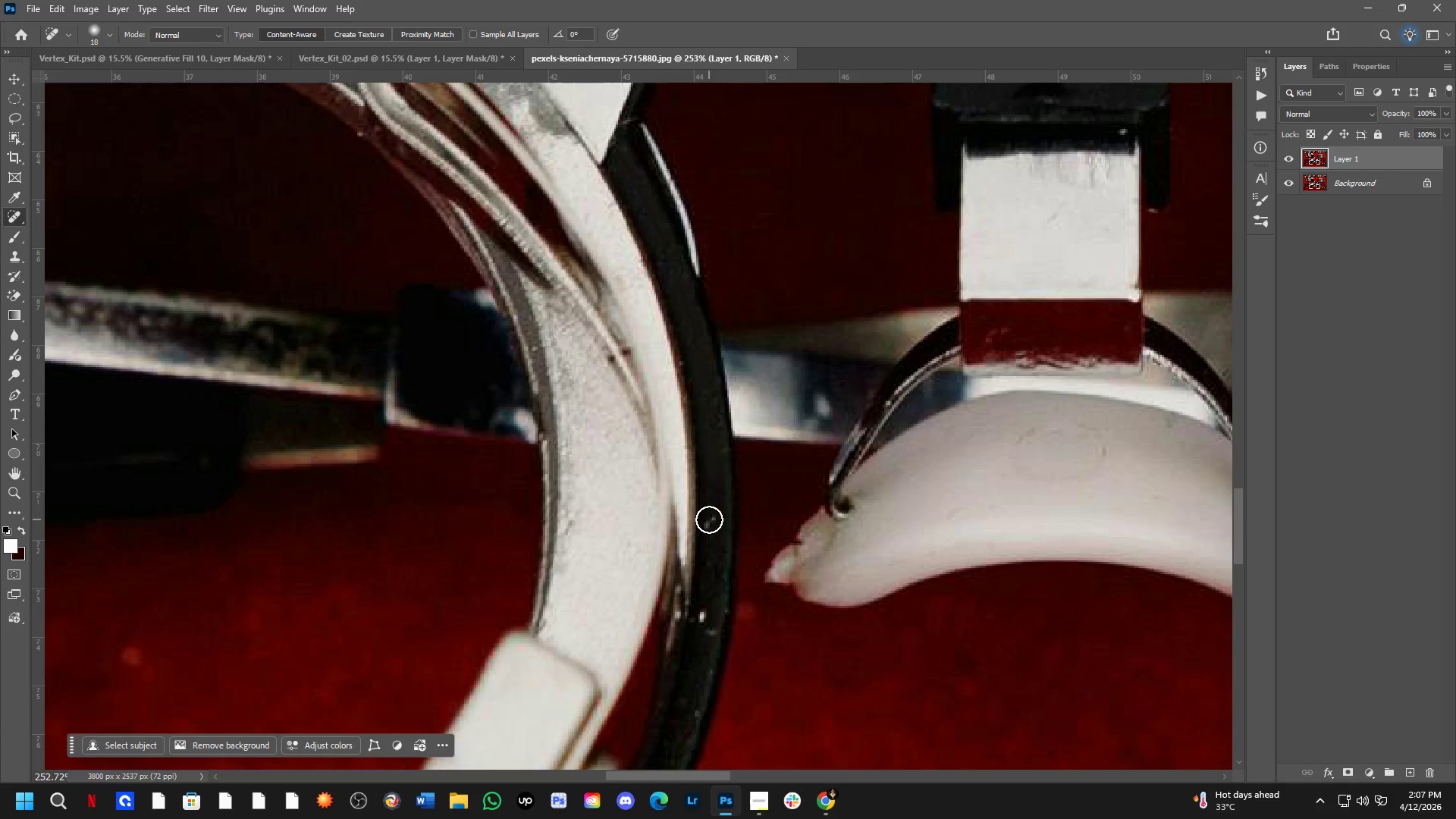 
left_click_drag(start_coordinate=[711, 518], to_coordinate=[712, 555])
 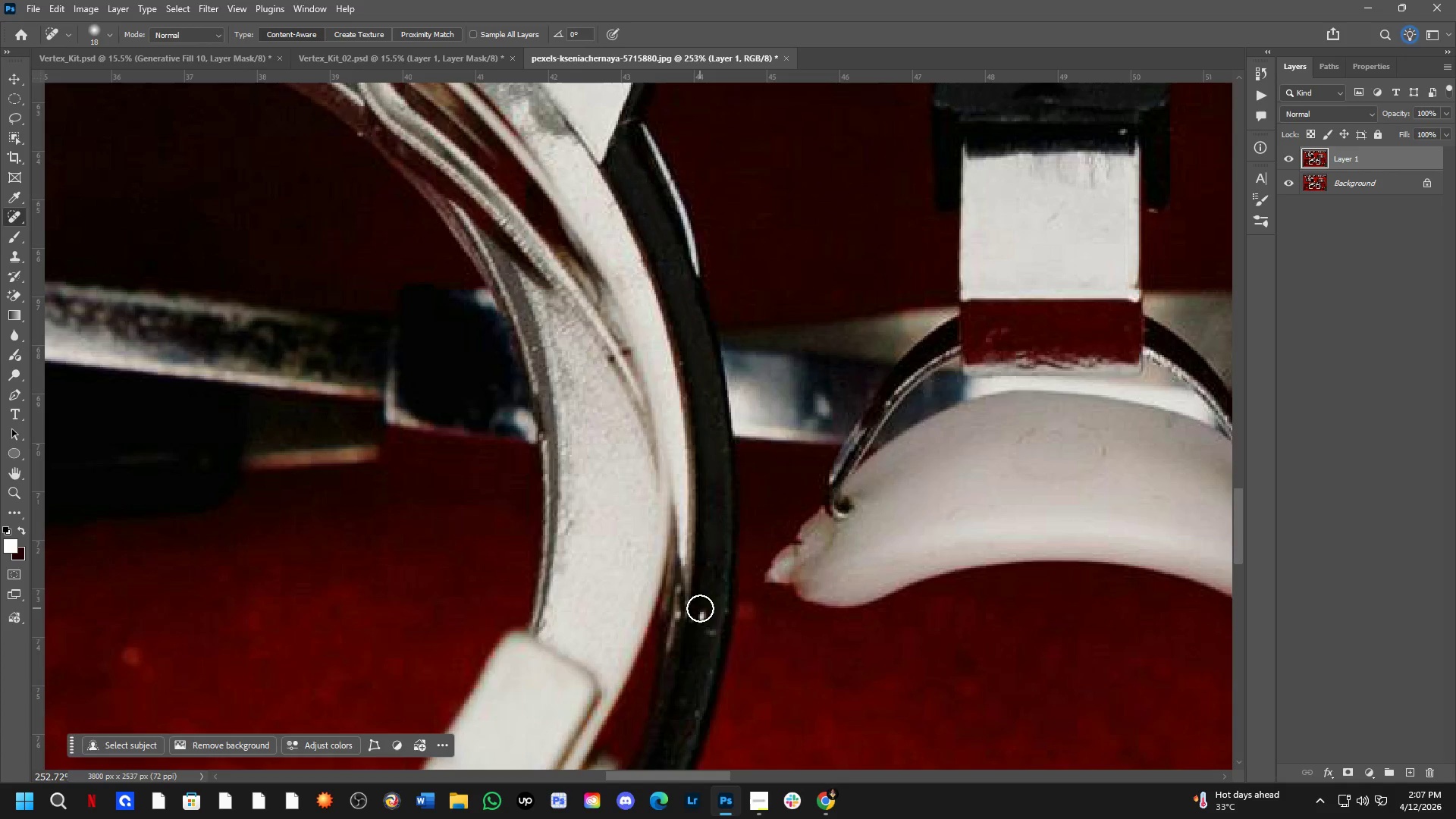 
left_click_drag(start_coordinate=[700, 607], to_coordinate=[705, 643])
 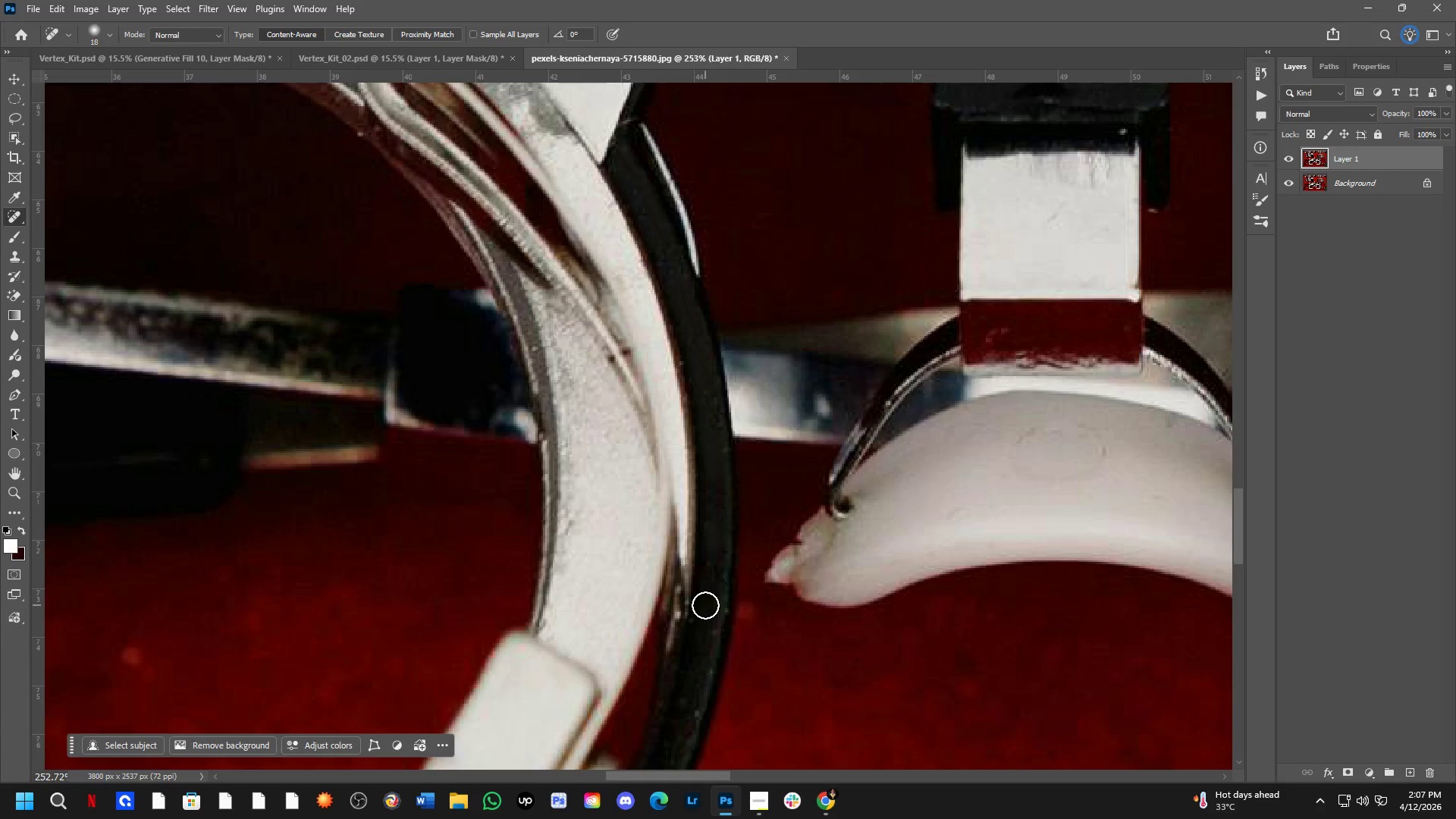 
left_click_drag(start_coordinate=[705, 605], to_coordinate=[707, 642])
 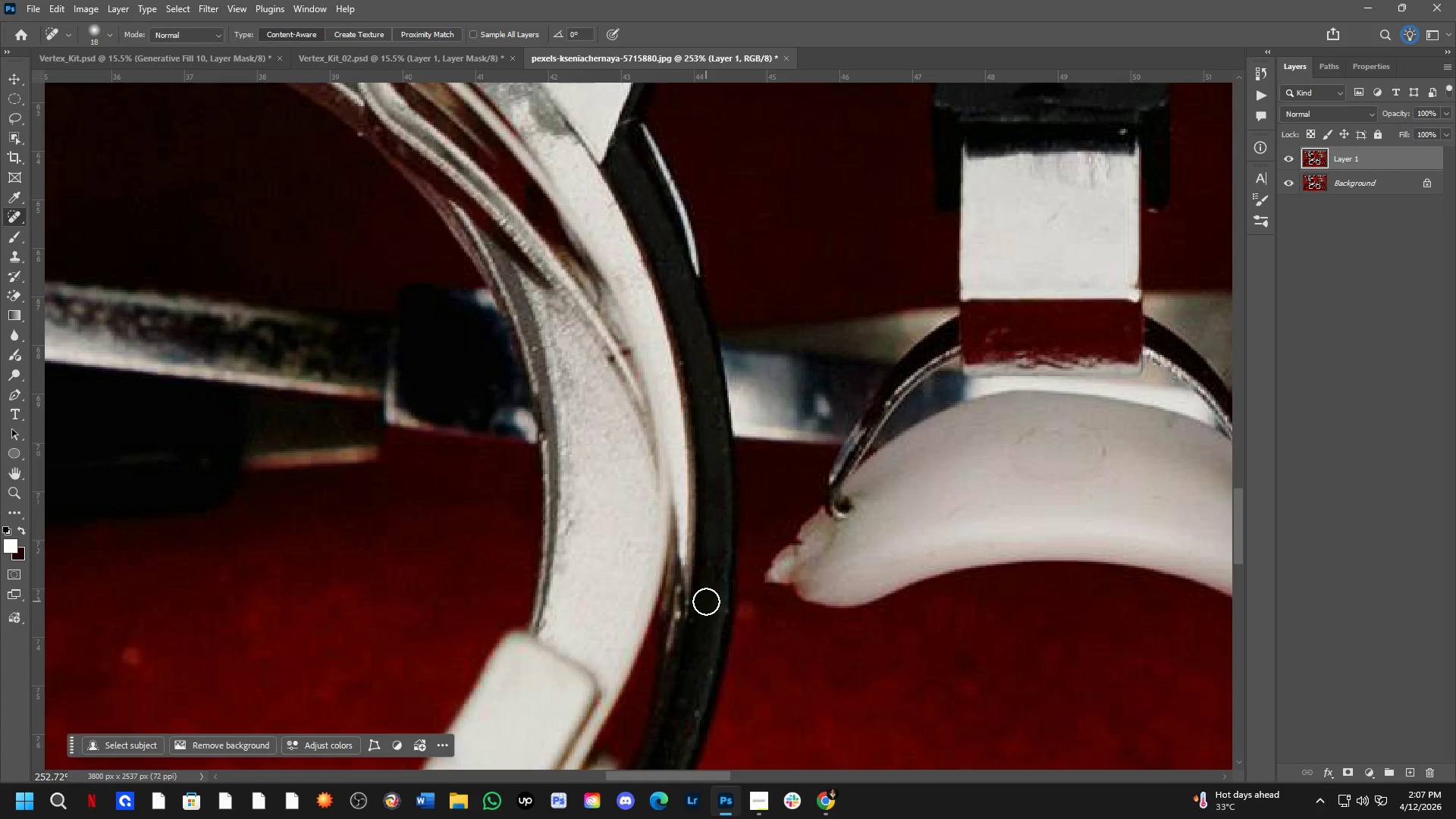 
left_click_drag(start_coordinate=[706, 601], to_coordinate=[706, 609])
 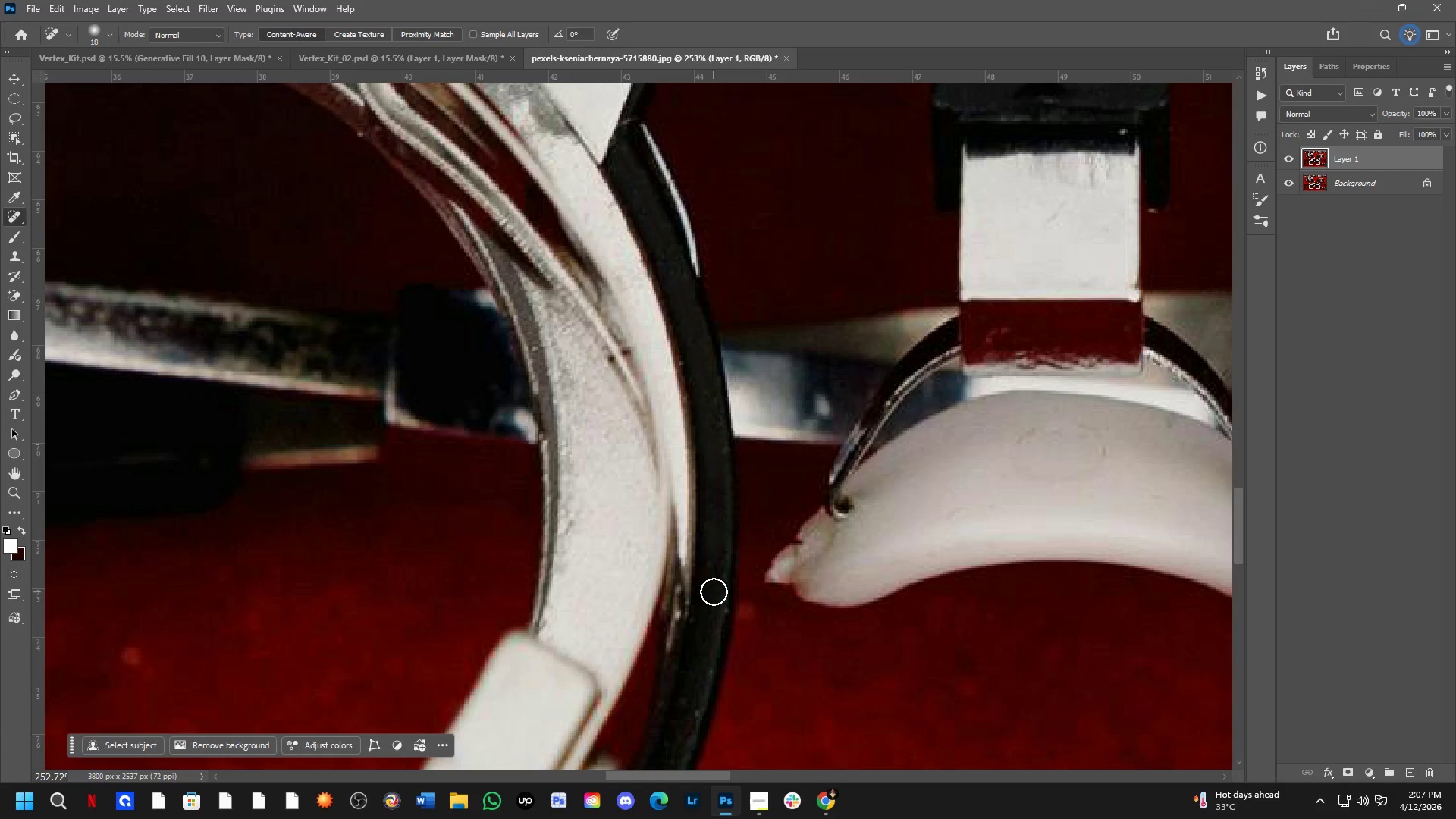 
hold_key(key=Space, duration=1.17)
 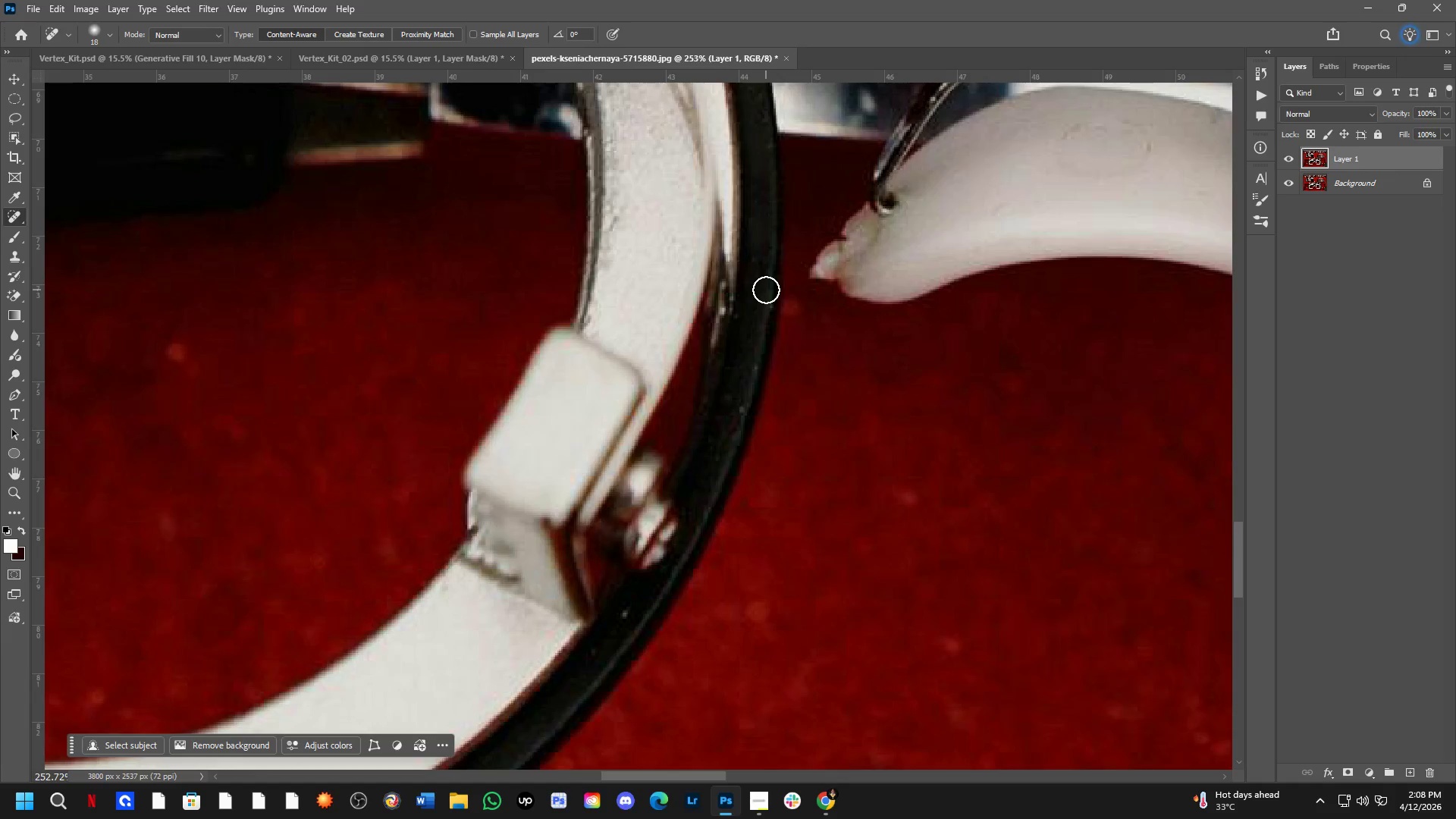 
left_click_drag(start_coordinate=[723, 582], to_coordinate=[768, 278])
 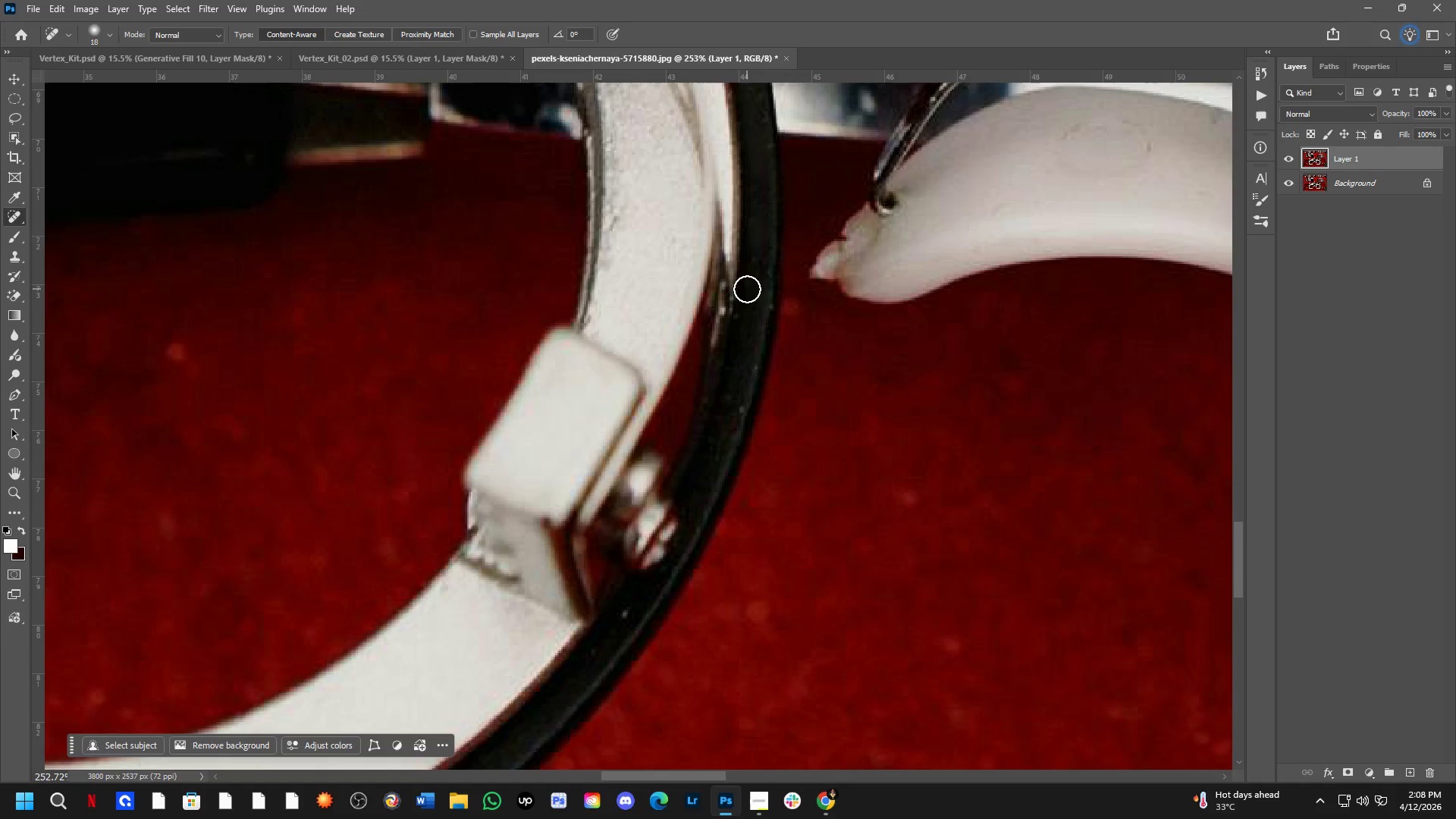 
left_click_drag(start_coordinate=[751, 296], to_coordinate=[735, 438])
 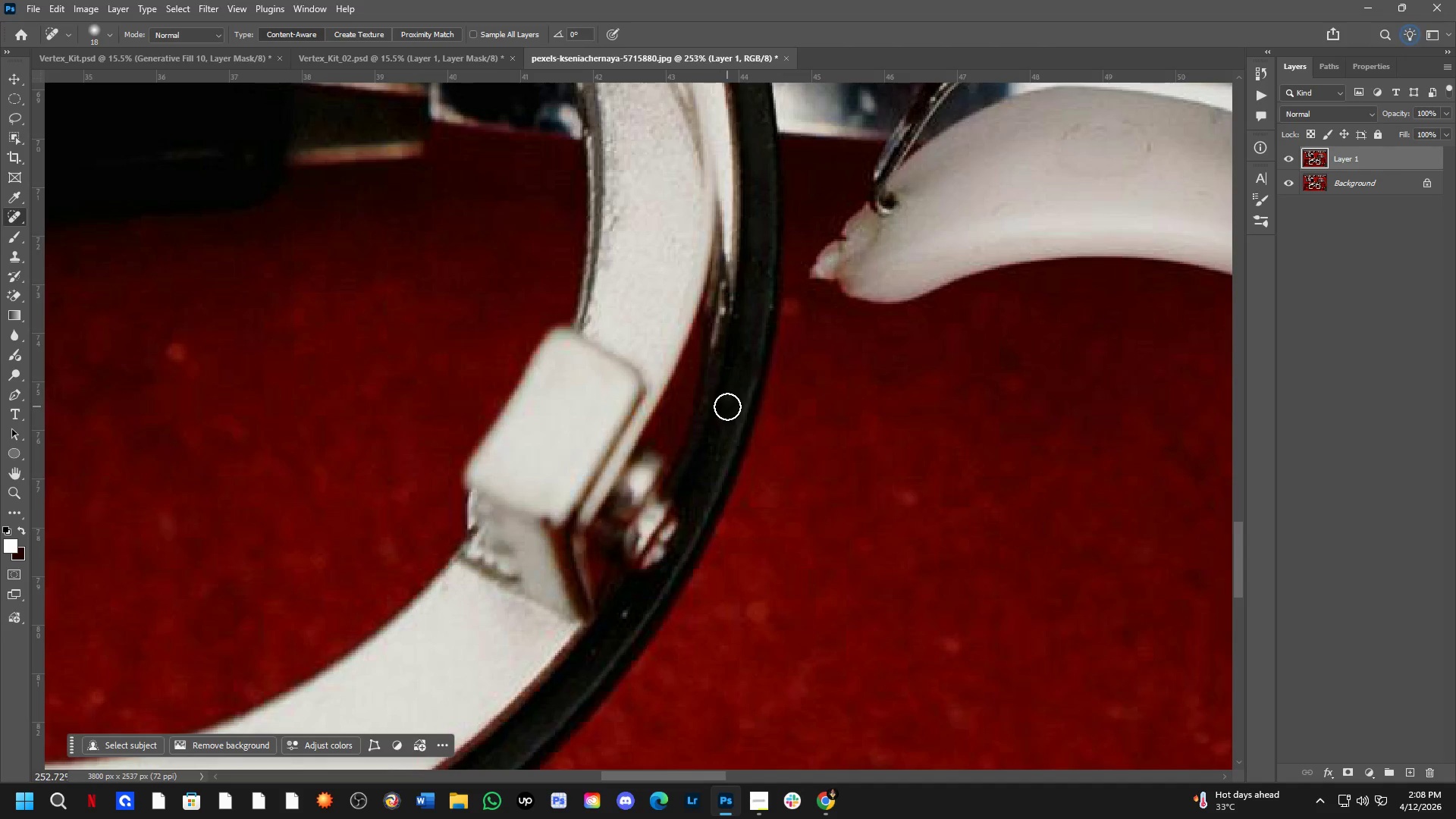 
left_click_drag(start_coordinate=[726, 388], to_coordinate=[715, 468])
 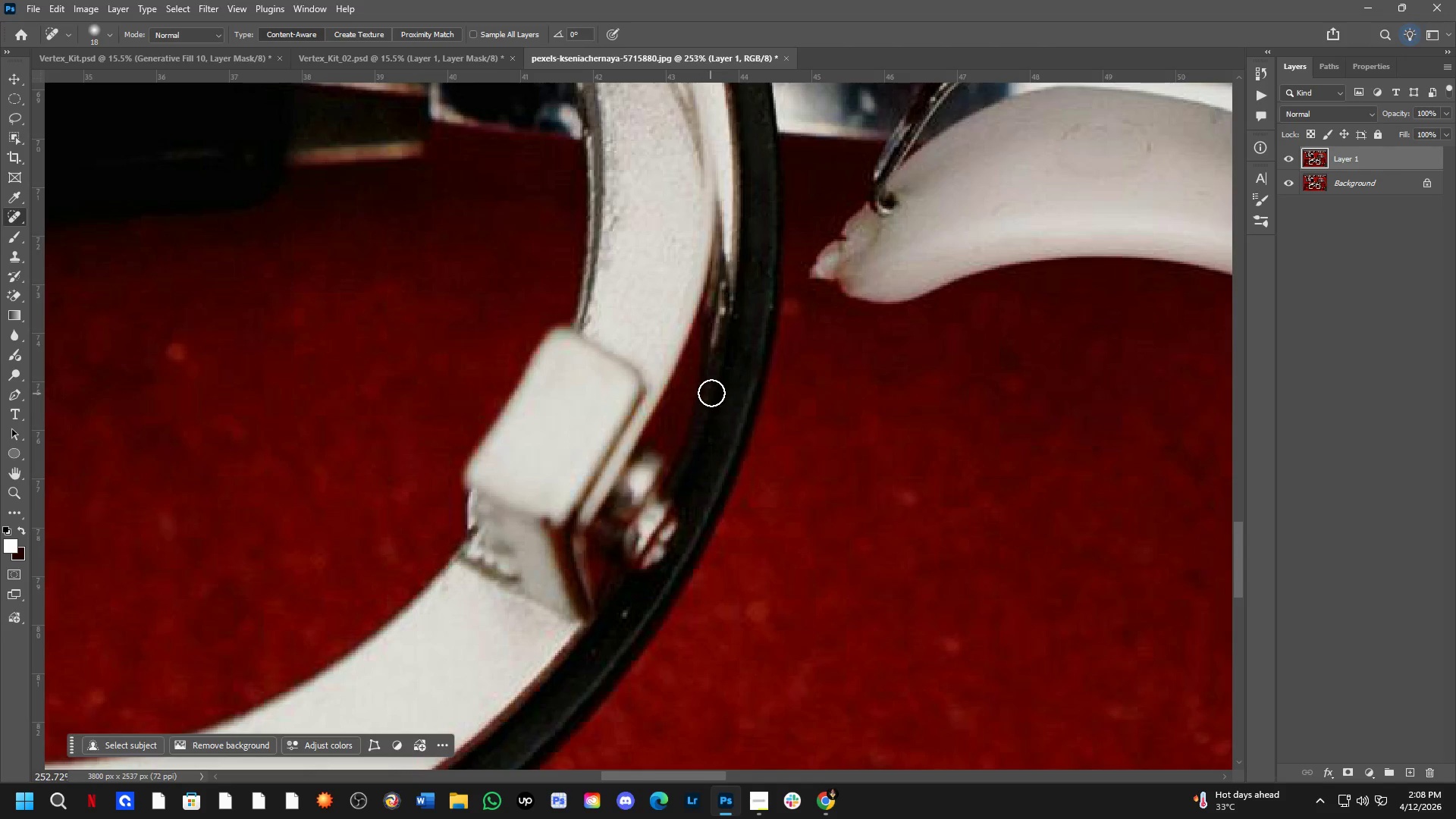 
left_click_drag(start_coordinate=[713, 388], to_coordinate=[708, 438])
 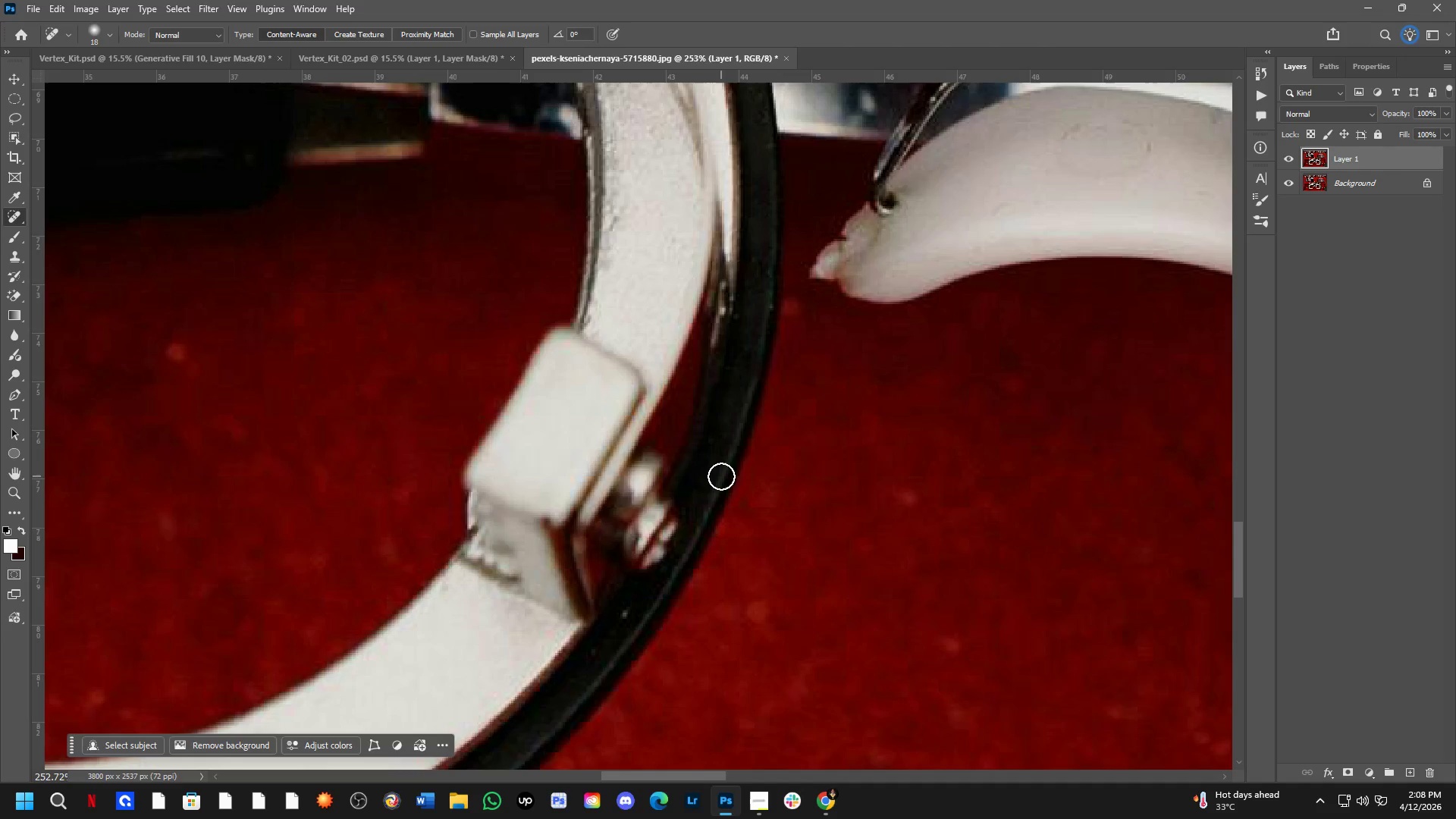 
hold_key(key=Space, duration=1.14)
 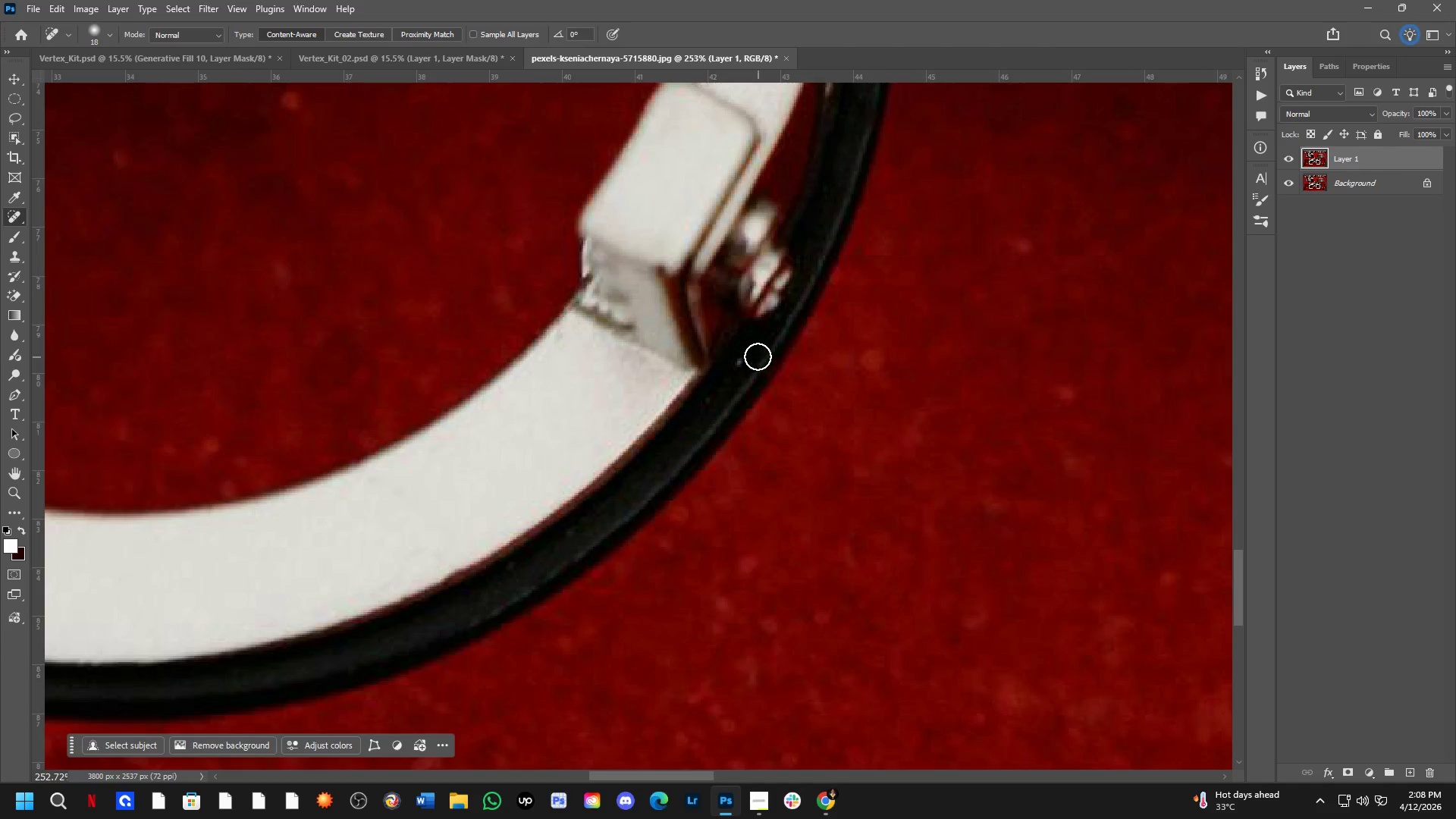 
left_click_drag(start_coordinate=[721, 477], to_coordinate=[836, 225])
 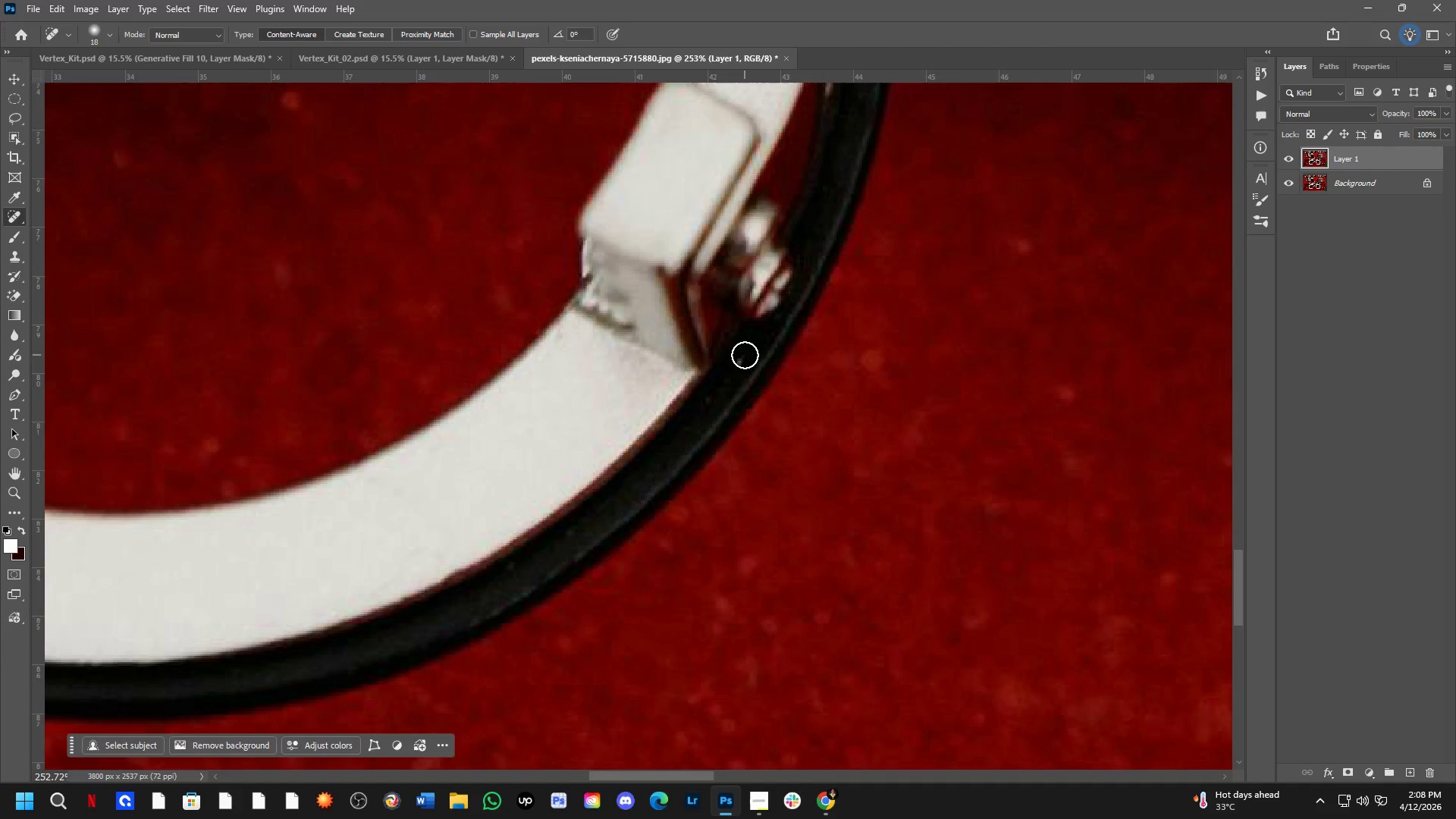 
left_click([744, 361])
 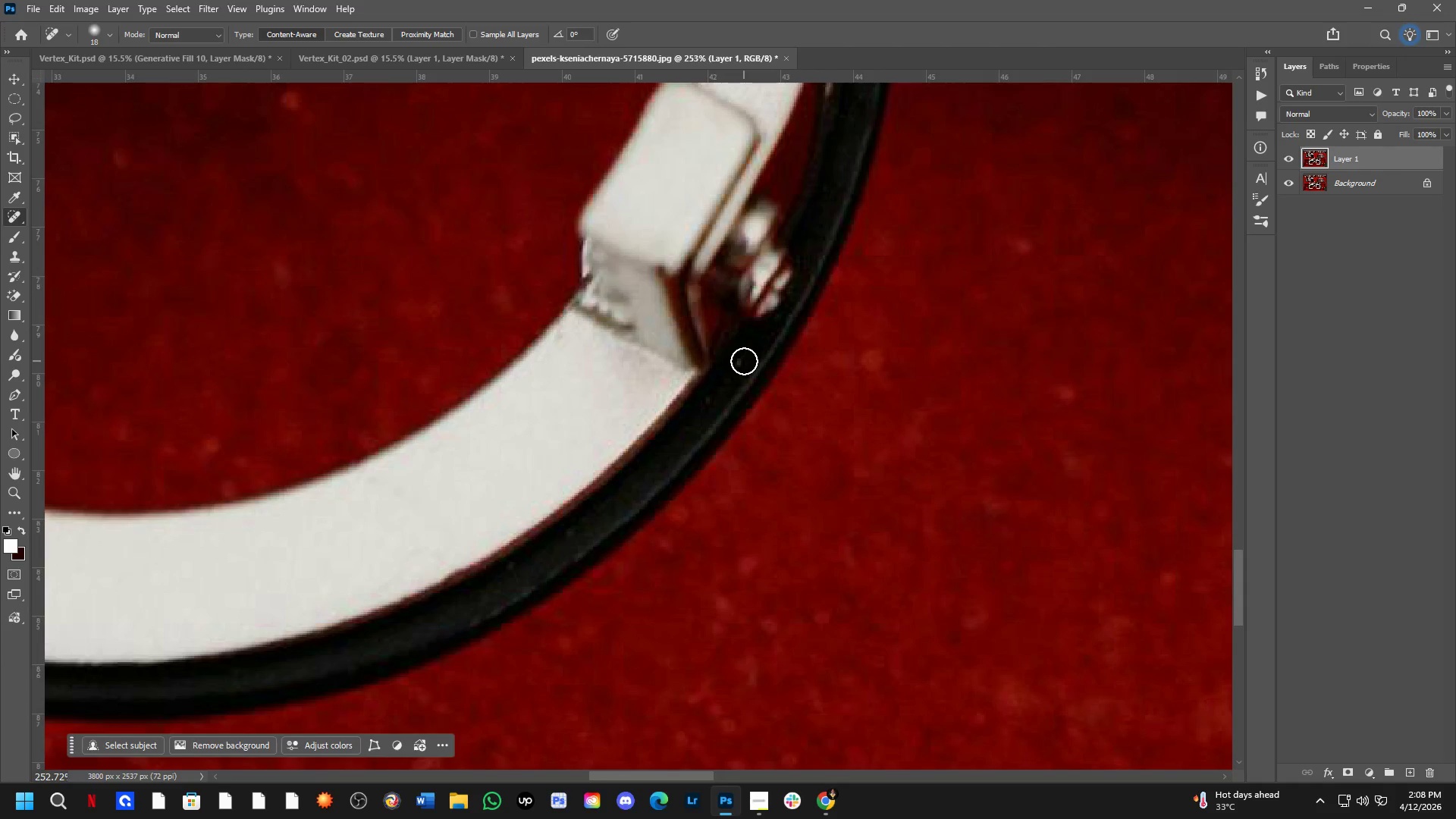 
left_click([744, 361])
 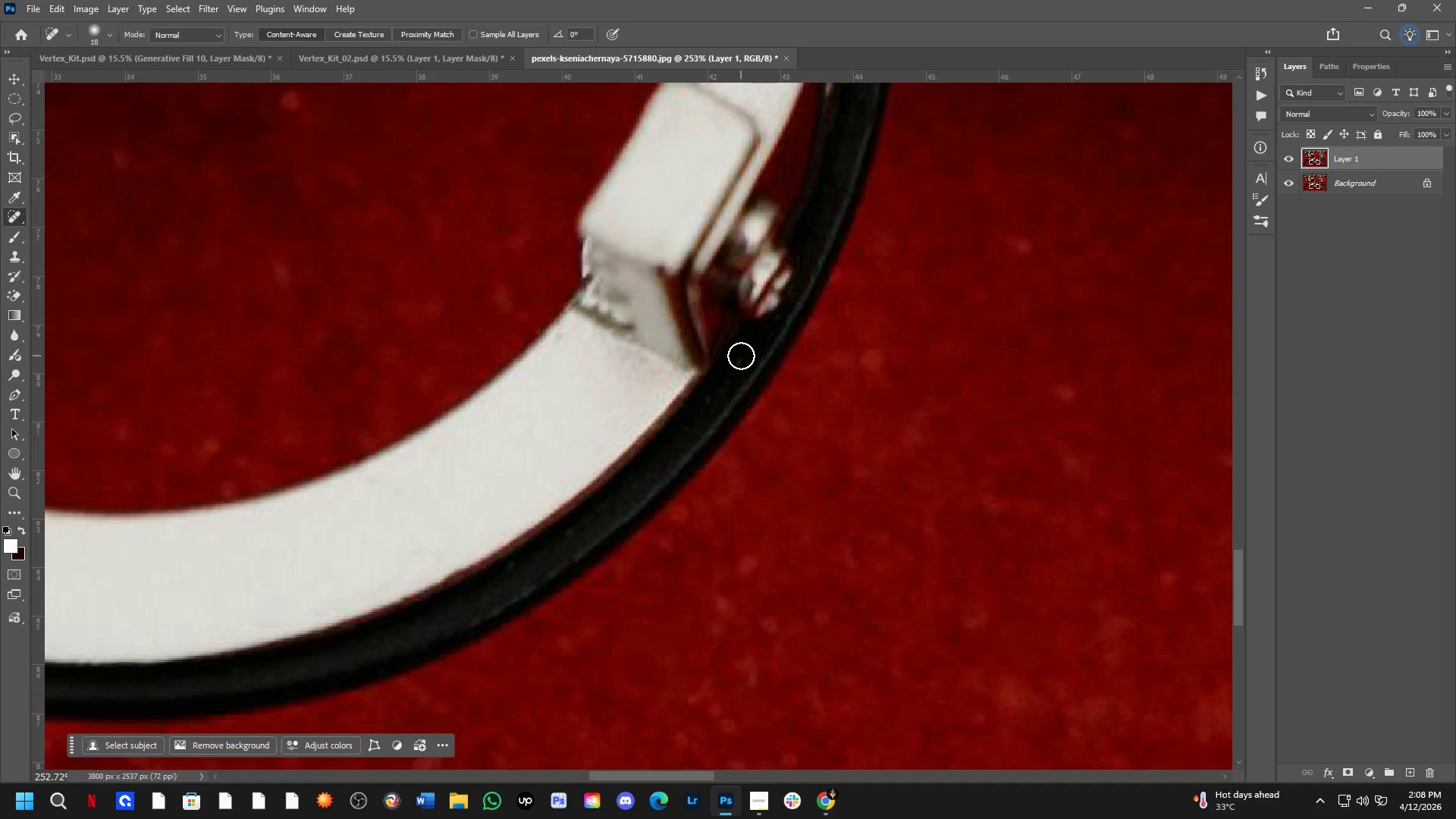 
double_click([740, 356])
 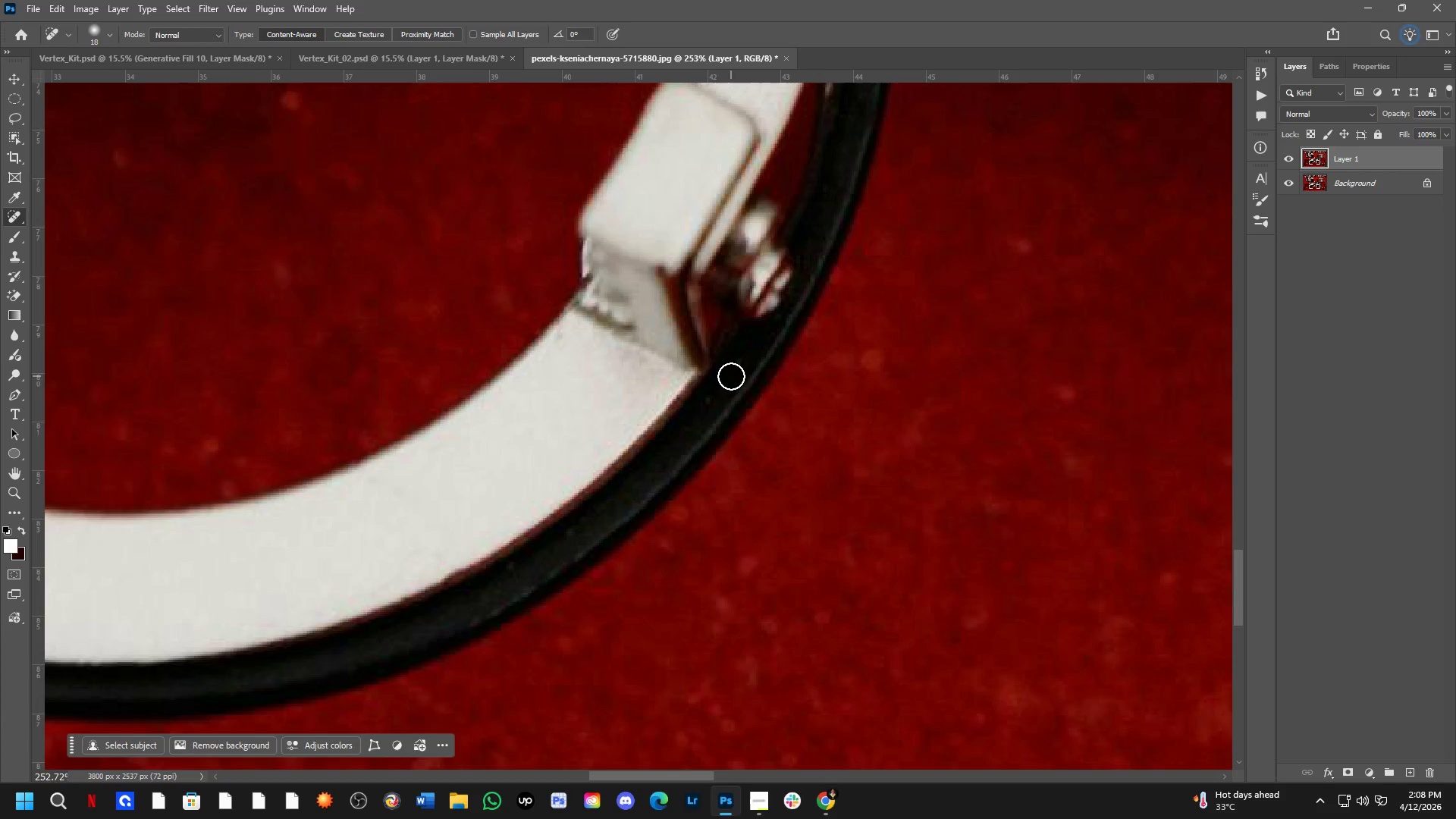 
triple_click([695, 406])
 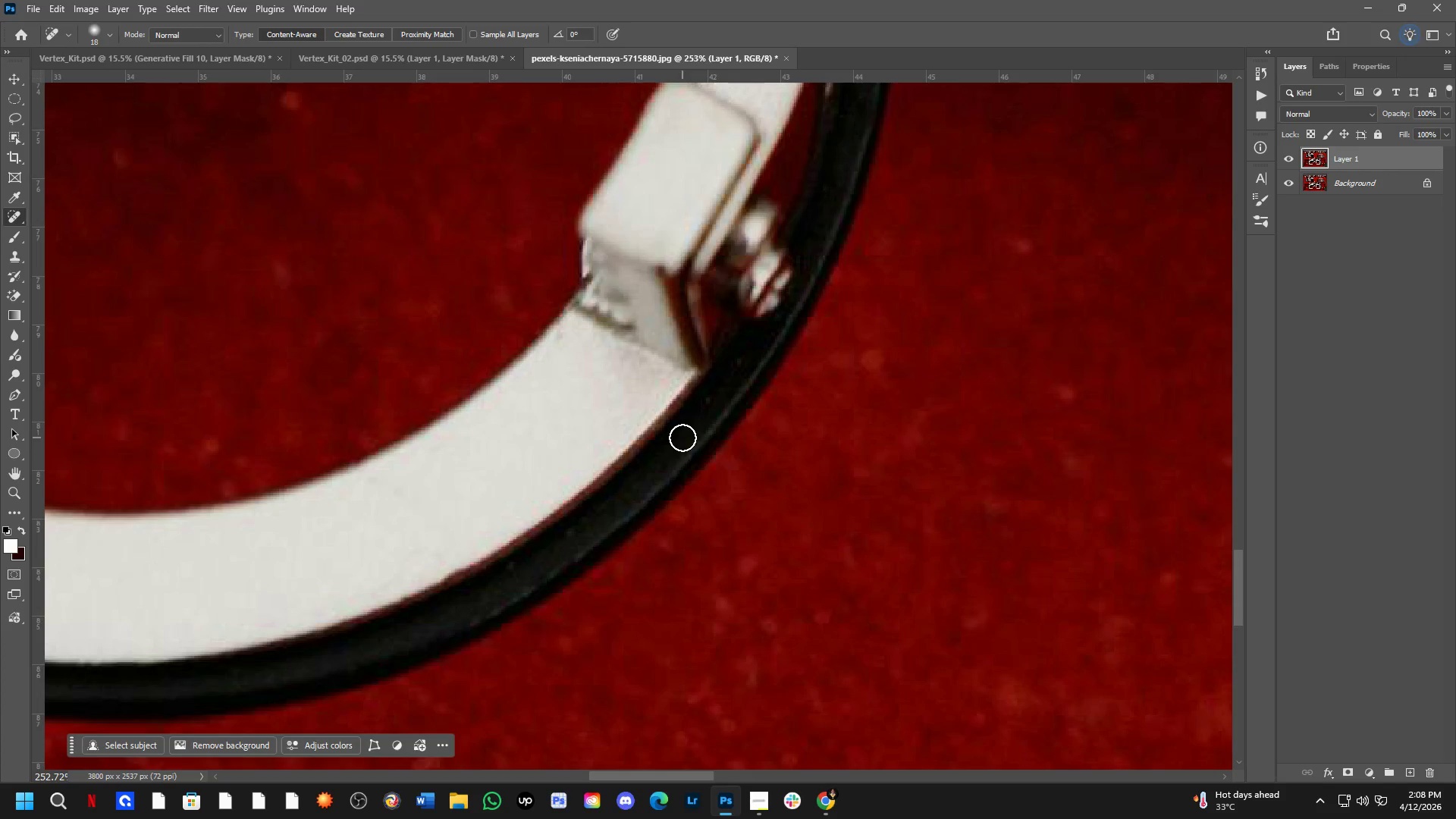 
hold_key(key=Space, duration=1.5)
 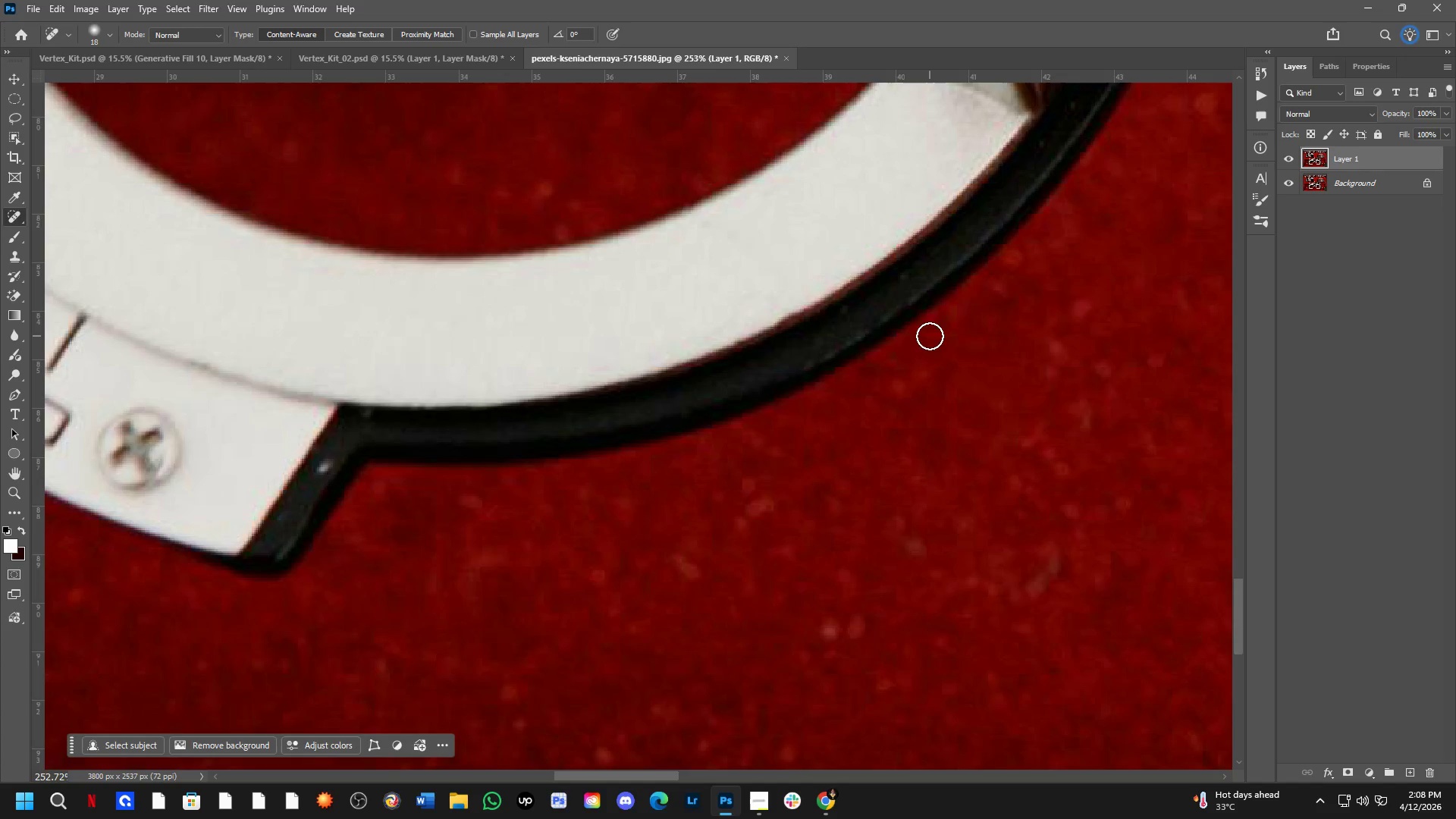 
left_click_drag(start_coordinate=[673, 464], to_coordinate=[1006, 208])
 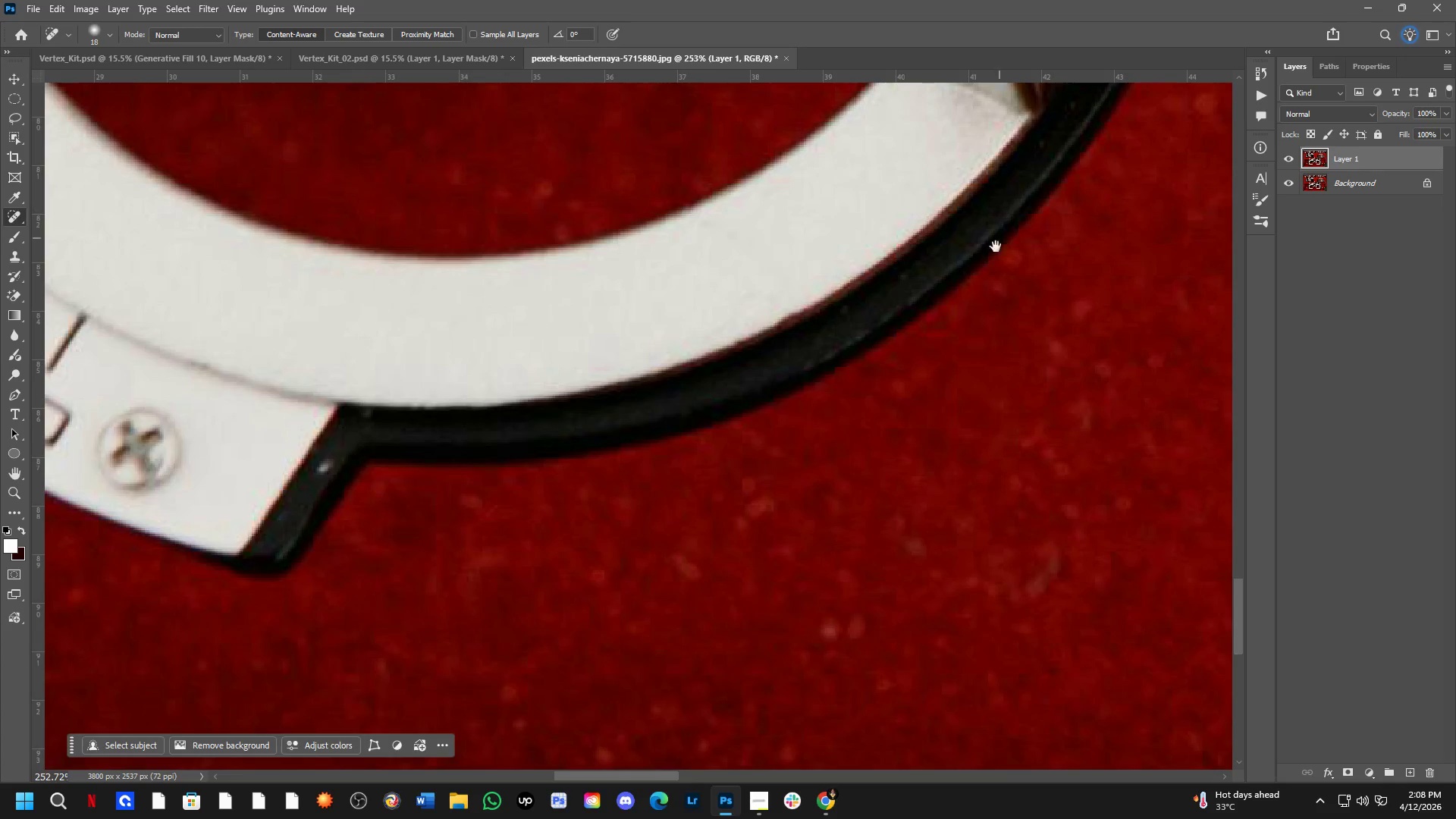 
key(Space)
 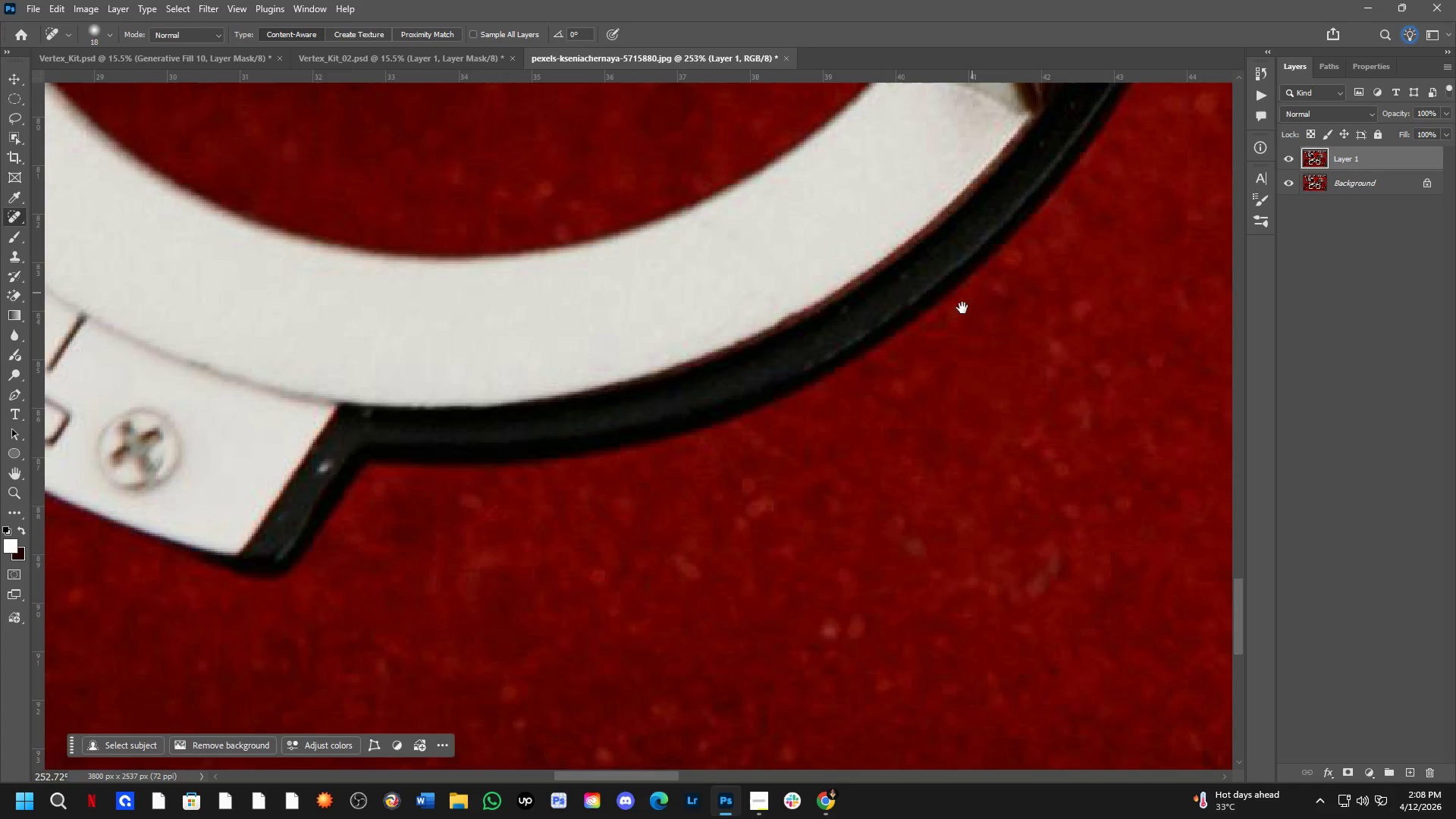 
key(Space)
 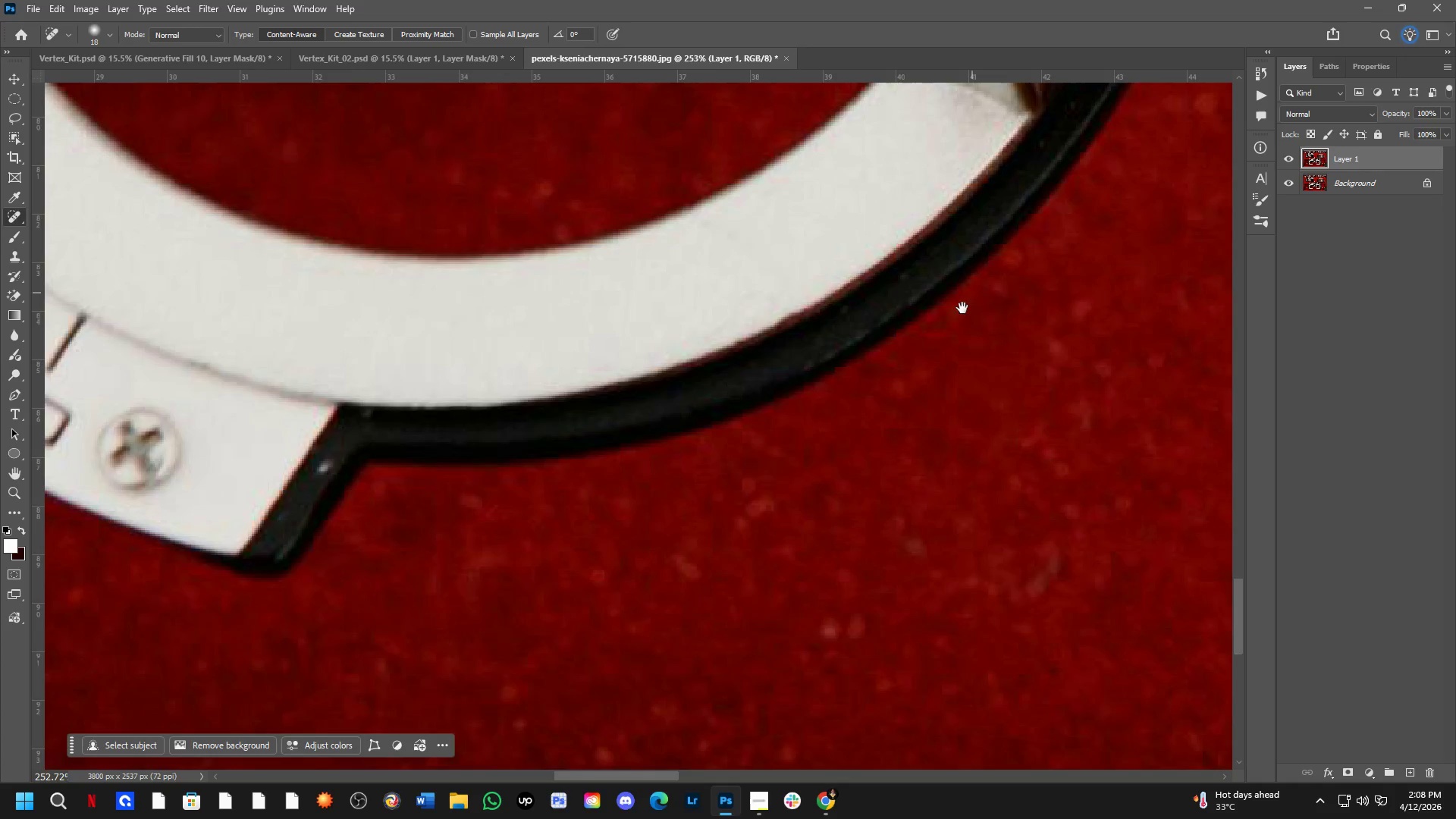 
key(Space)
 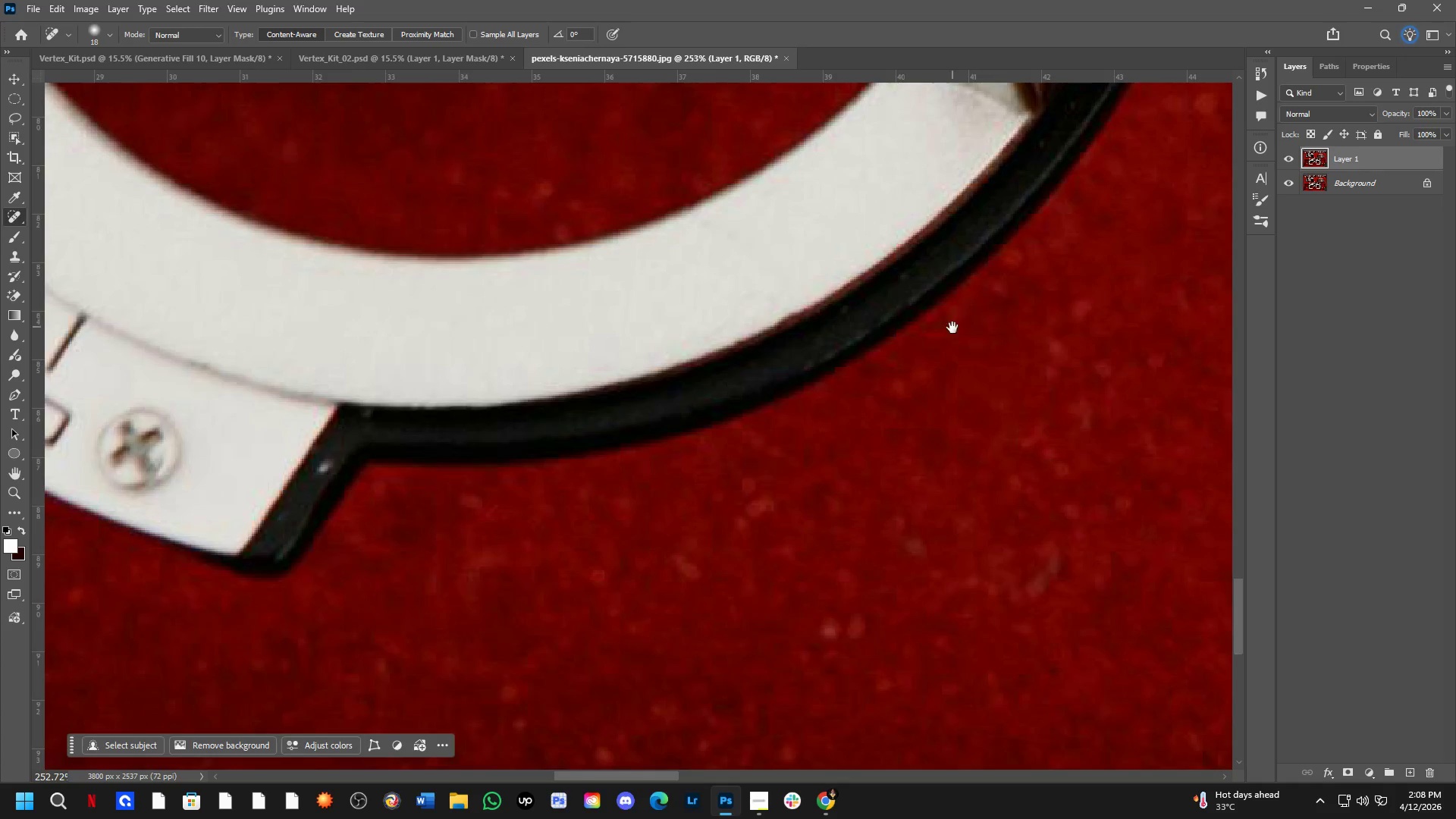 
key(Space)
 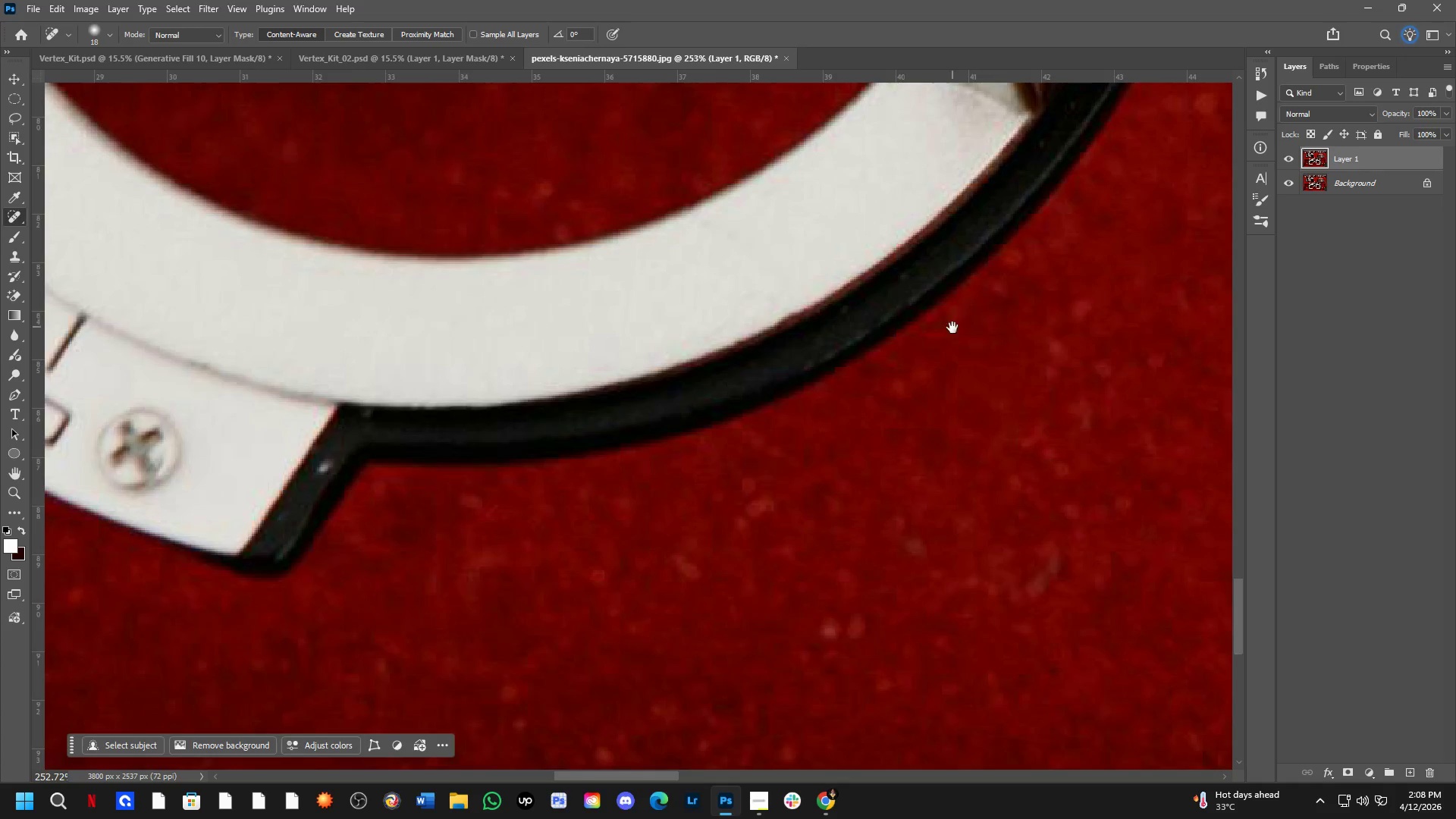 
key(Space)
 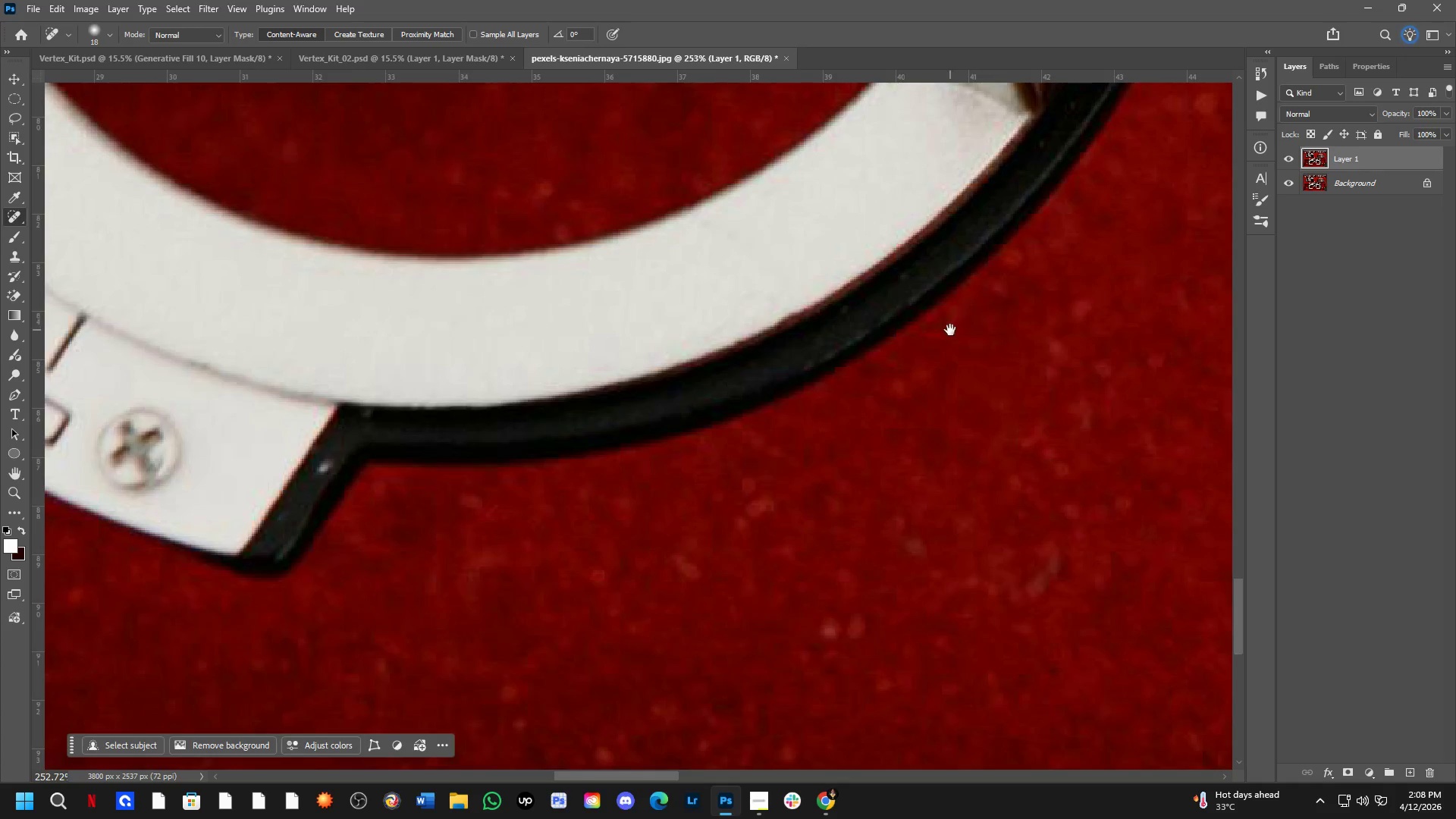 
key(Space)
 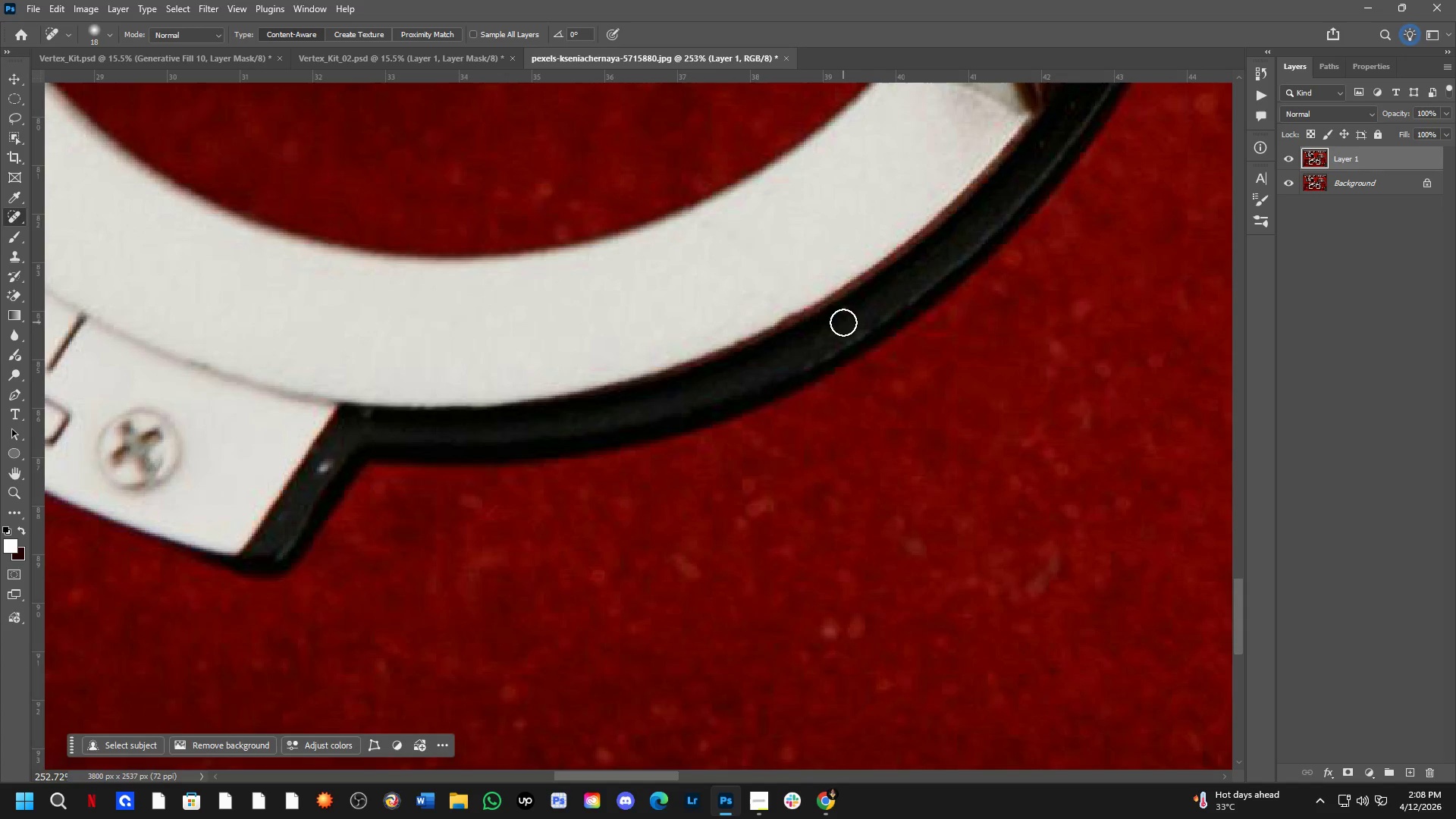 
double_click([844, 336])
 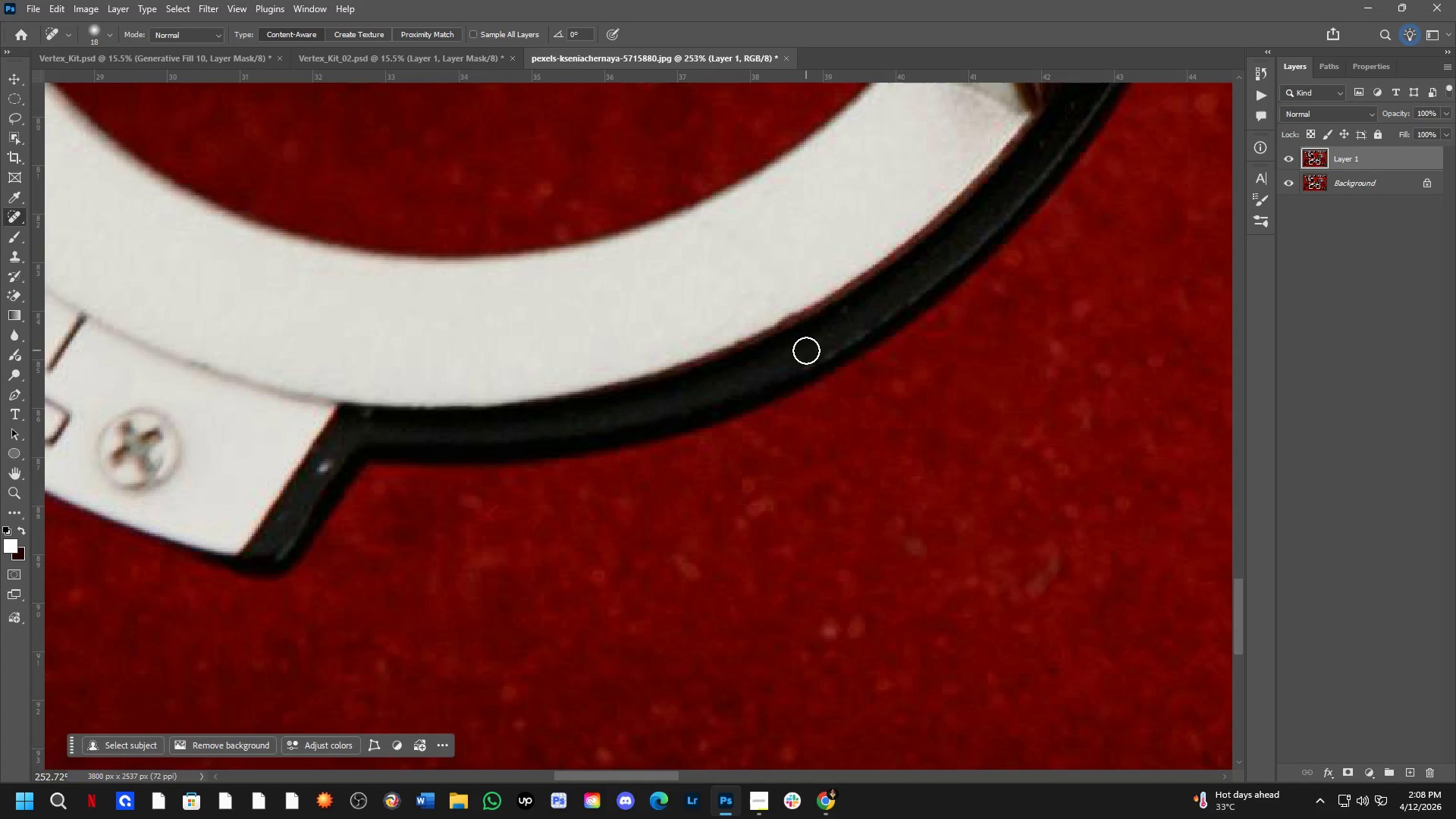 
left_click([806, 350])
 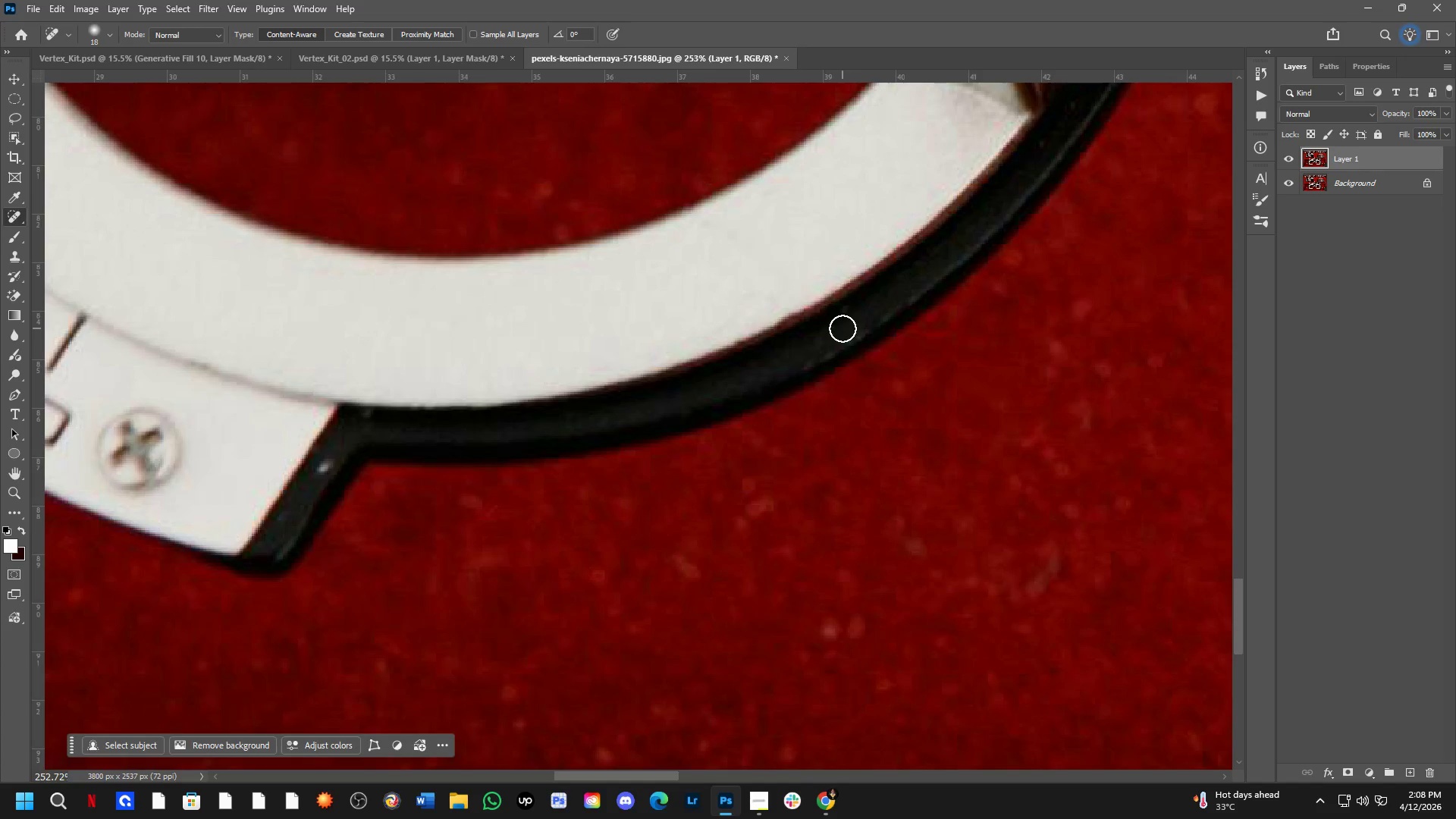 
left_click([845, 312])
 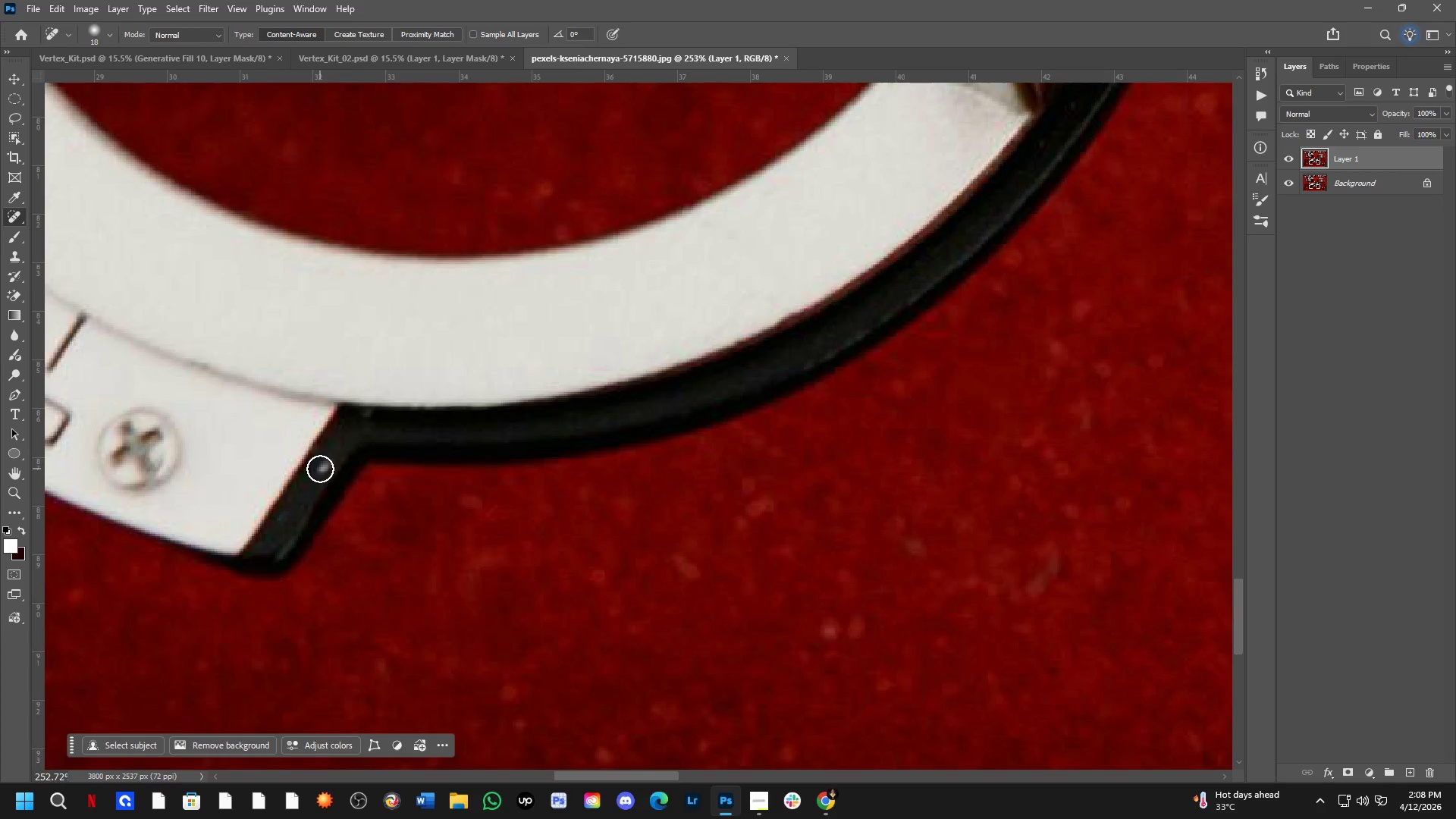 
double_click([331, 456])
 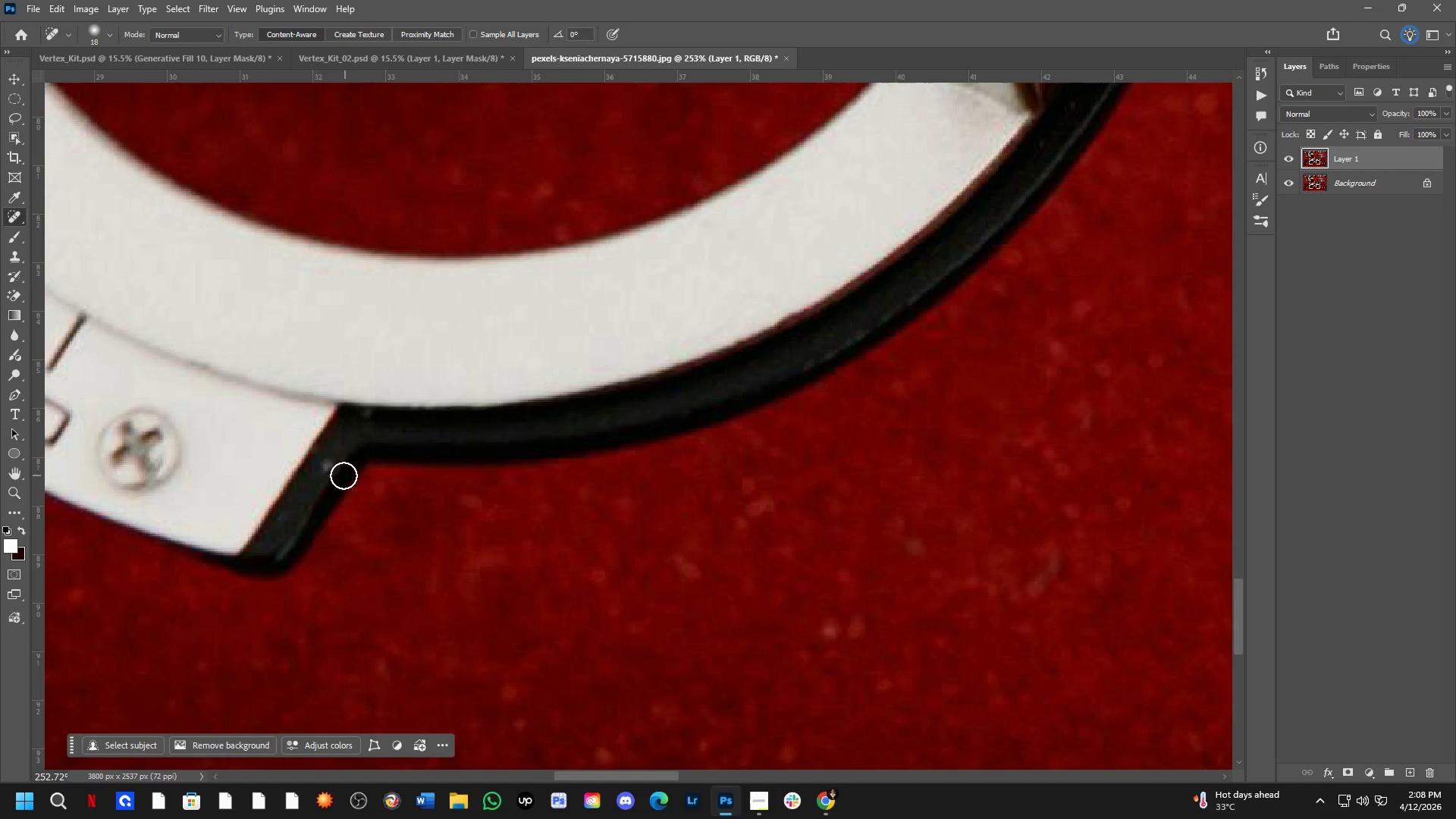 
left_click_drag(start_coordinate=[331, 465], to_coordinate=[322, 490])
 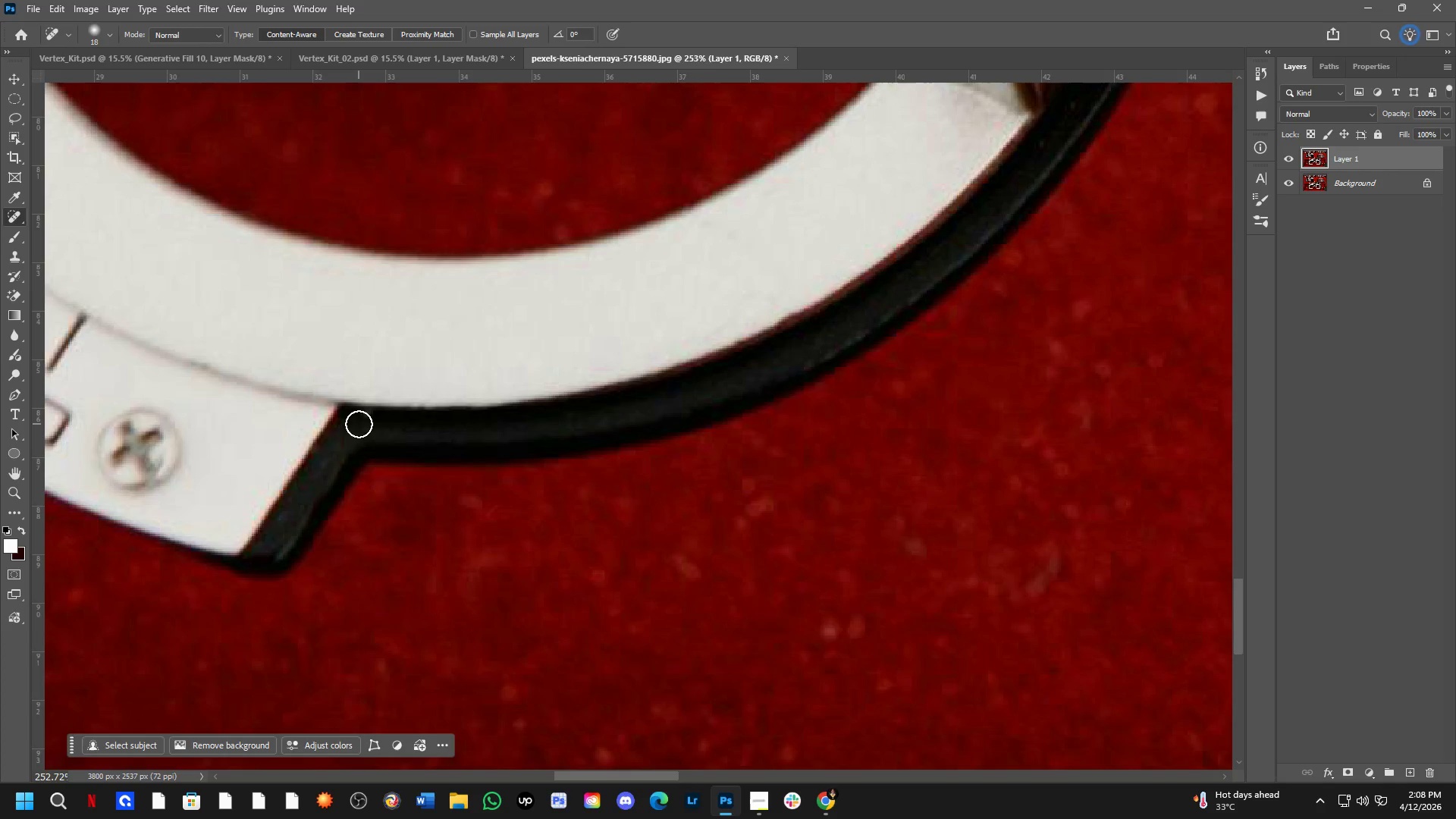 
left_click_drag(start_coordinate=[359, 423], to_coordinate=[389, 428])
 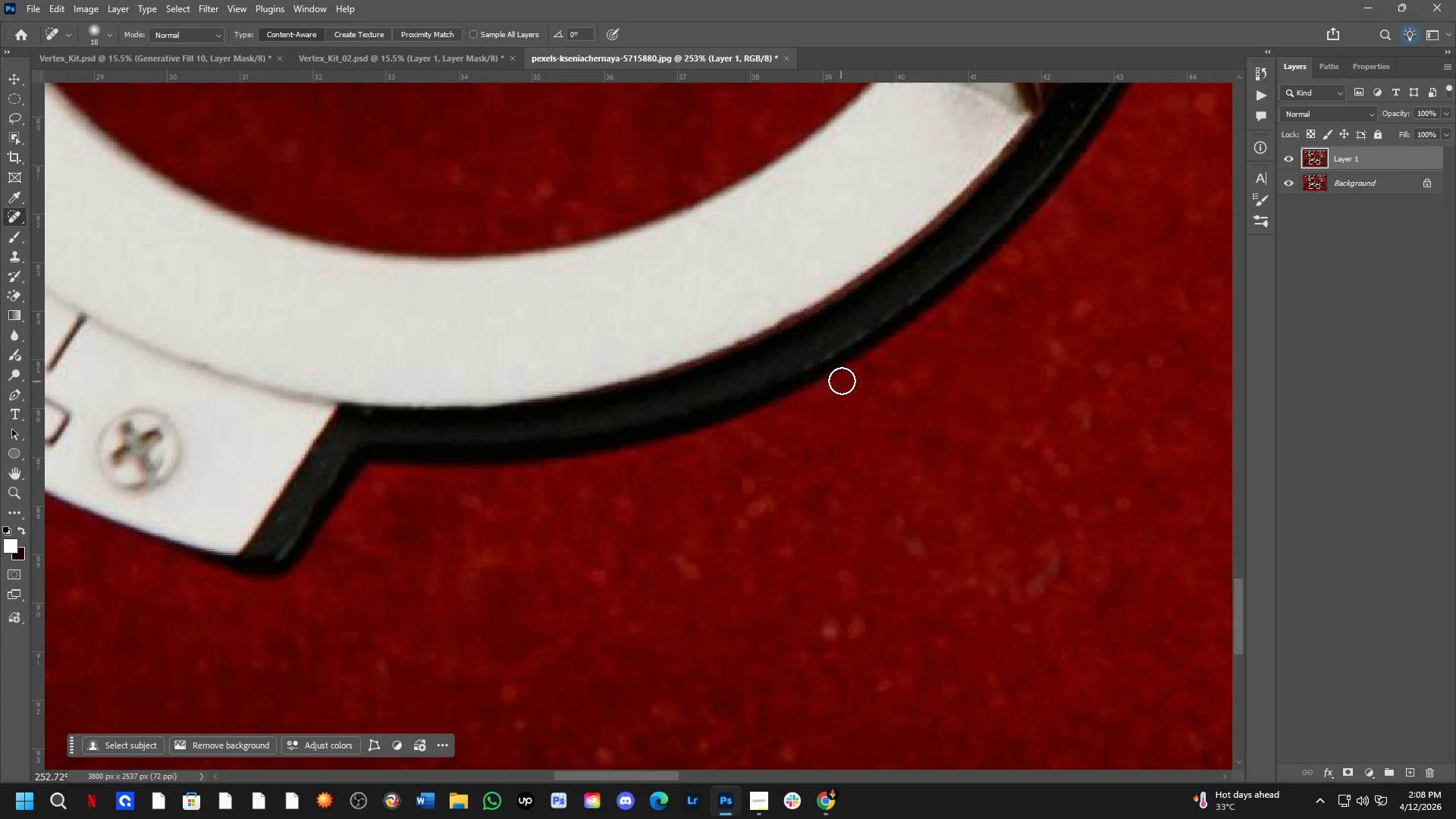 
hold_key(key=Space, duration=0.89)
 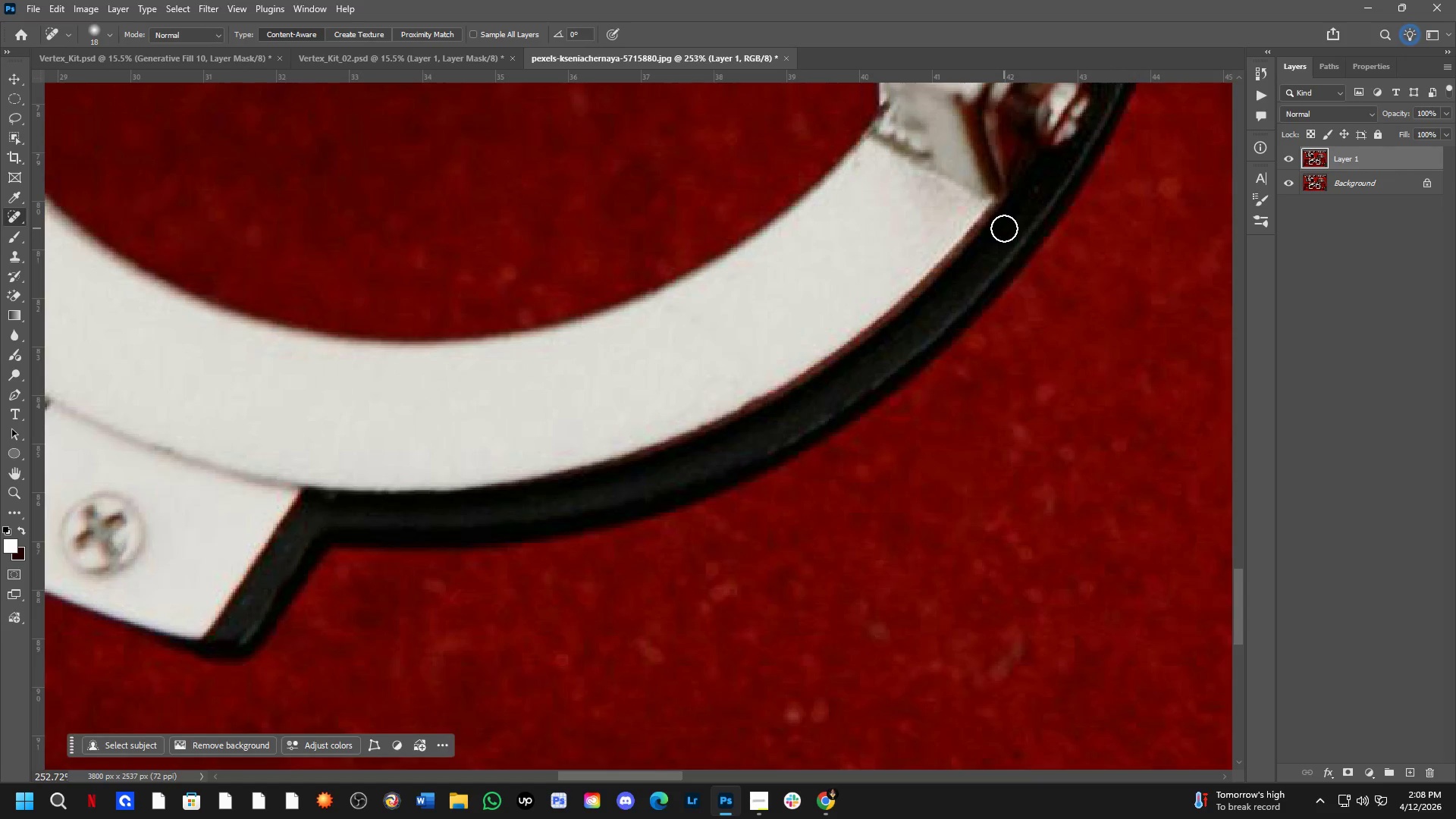 
left_click_drag(start_coordinate=[993, 240], to_coordinate=[957, 325])
 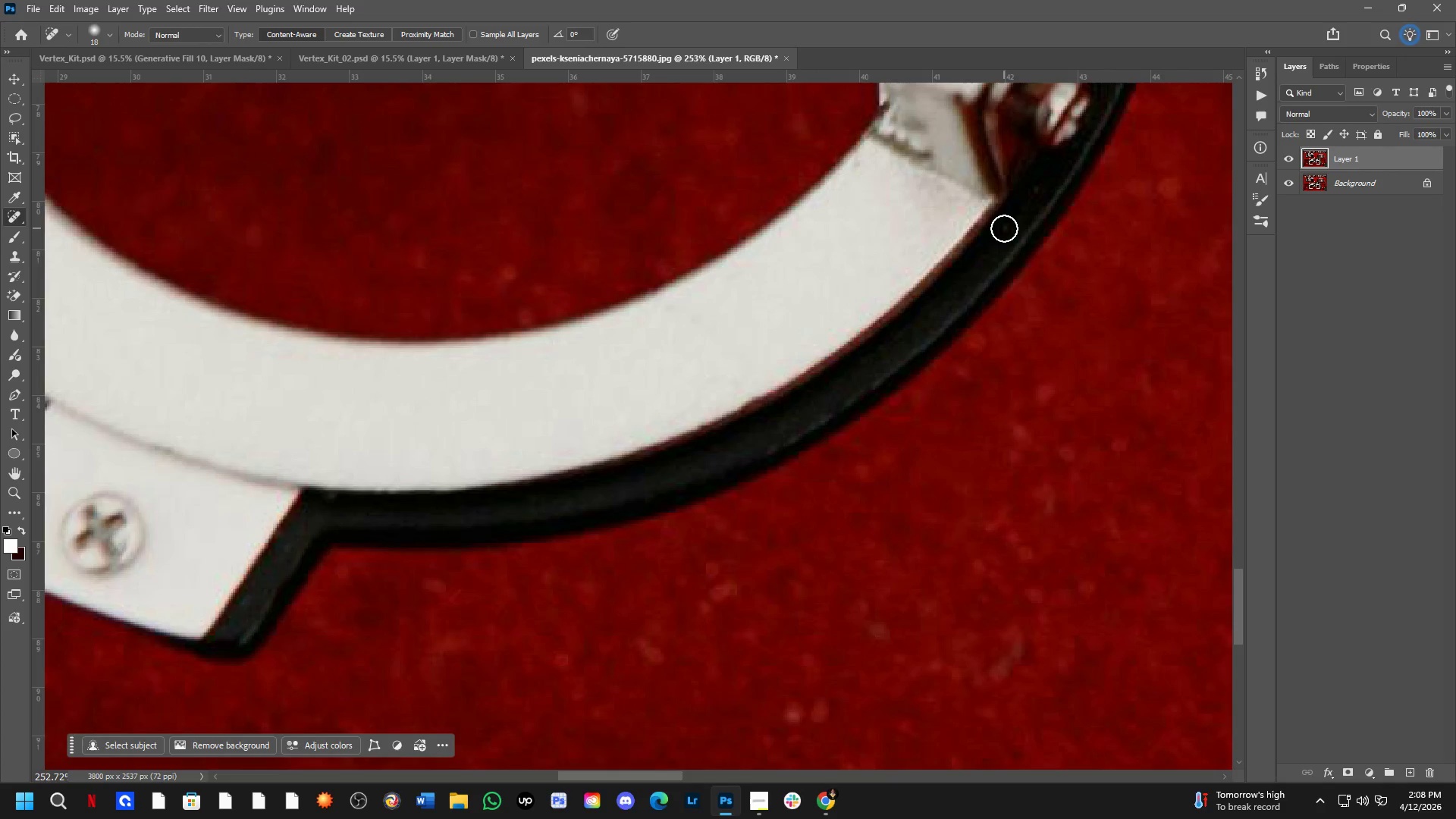 
left_click([1004, 228])
 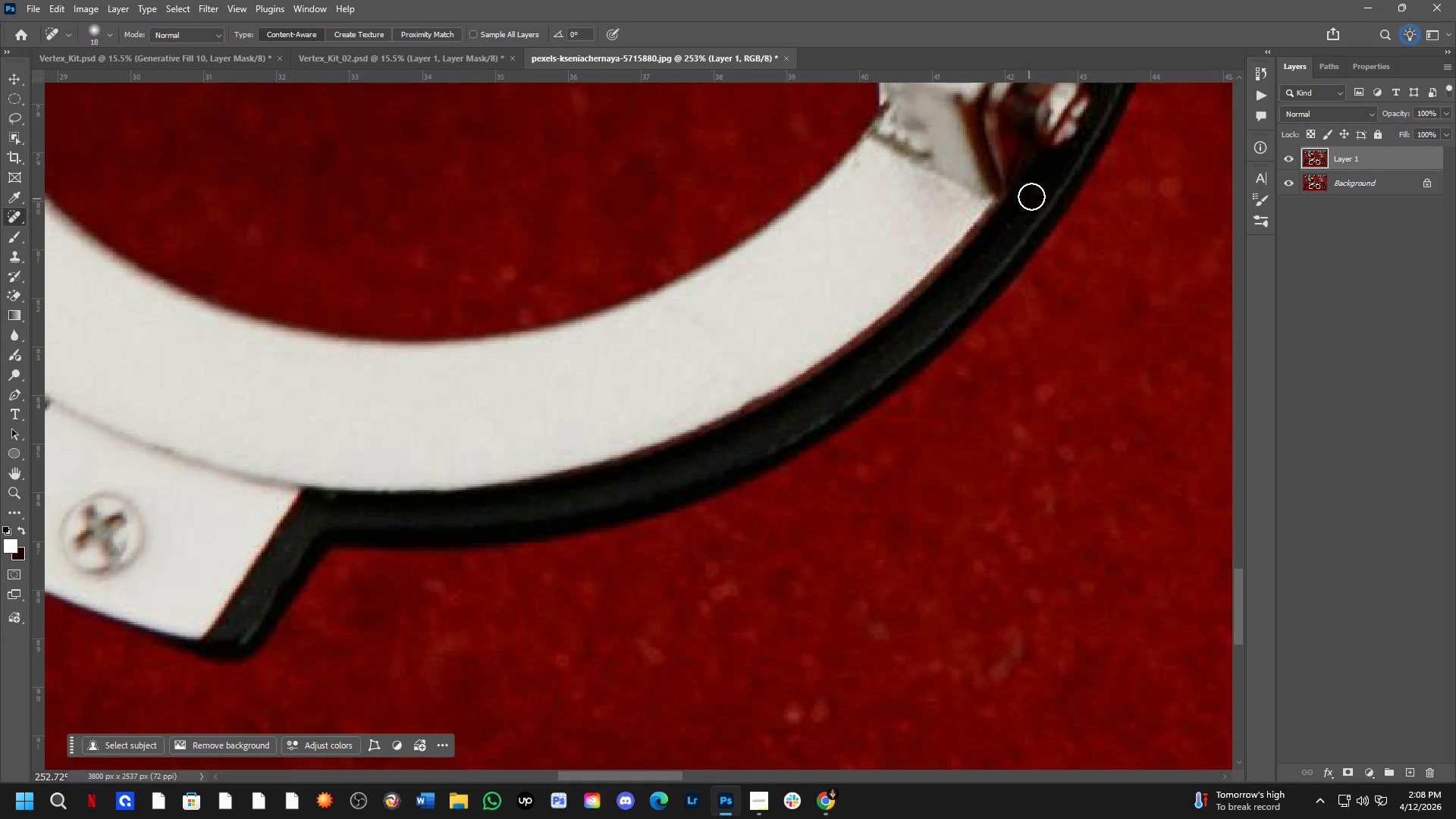 
left_click_drag(start_coordinate=[1047, 180], to_coordinate=[1016, 240])
 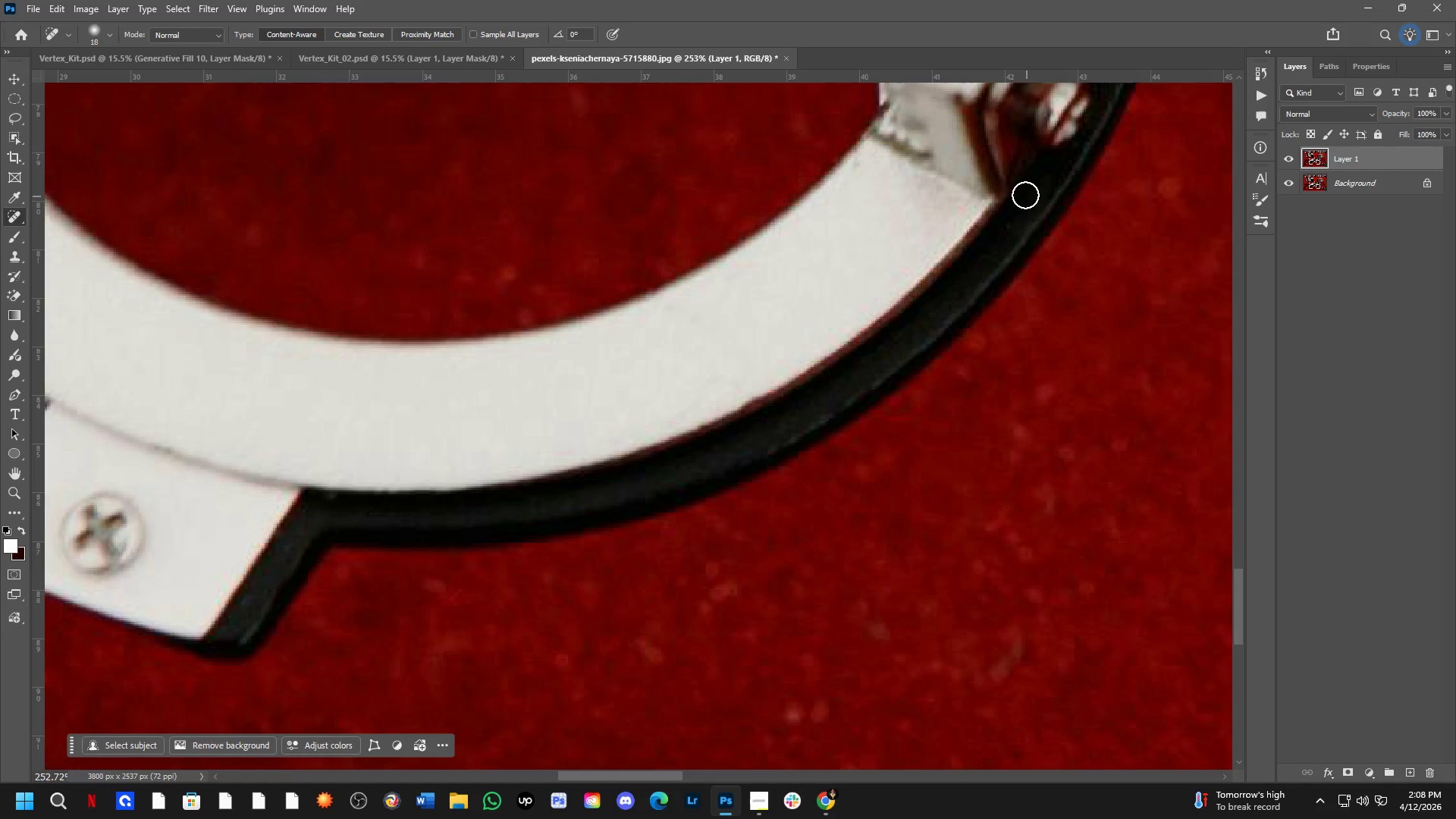 
left_click_drag(start_coordinate=[1017, 199], to_coordinate=[1002, 243])
 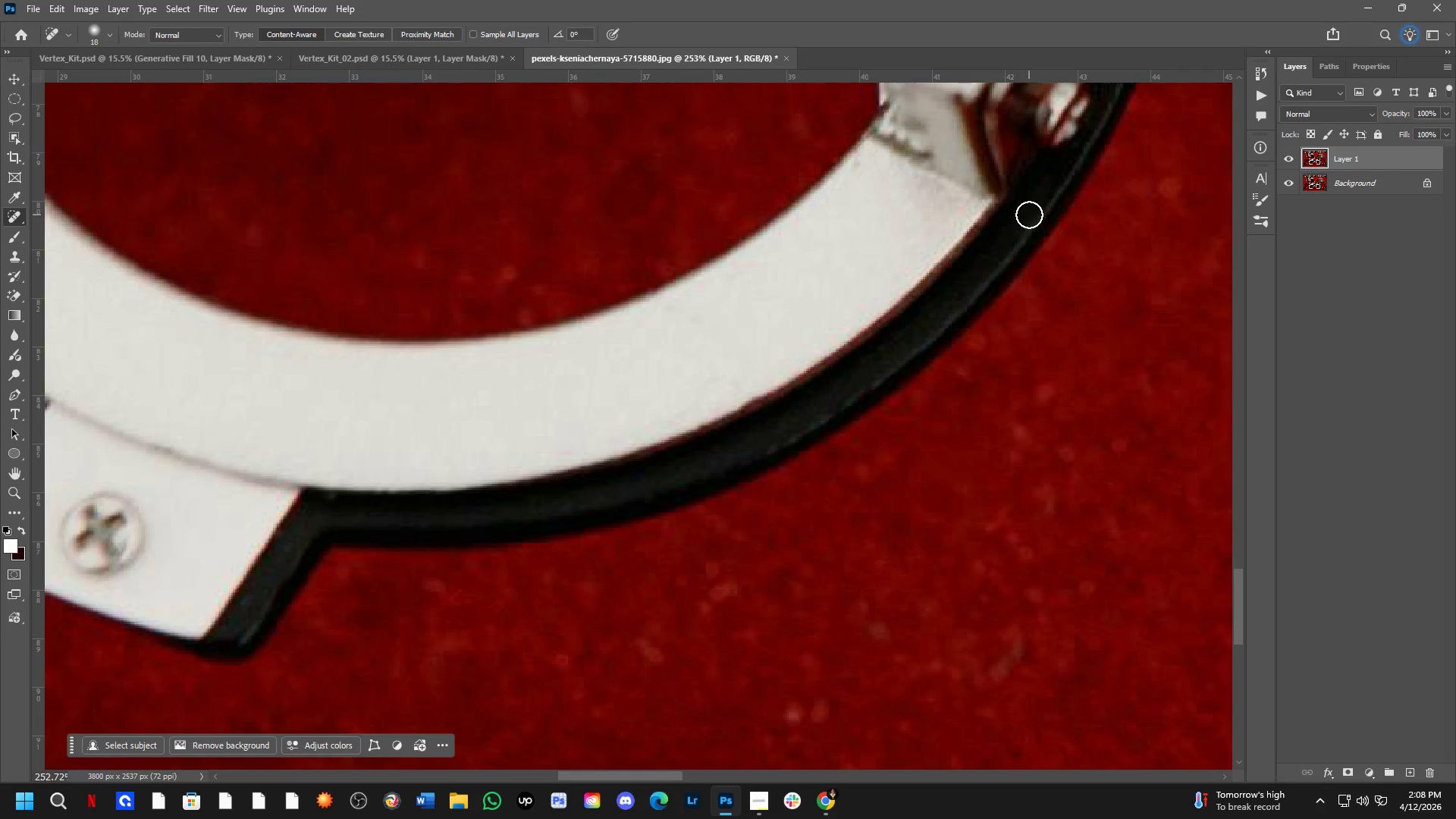 
left_click_drag(start_coordinate=[1029, 210], to_coordinate=[982, 253])
 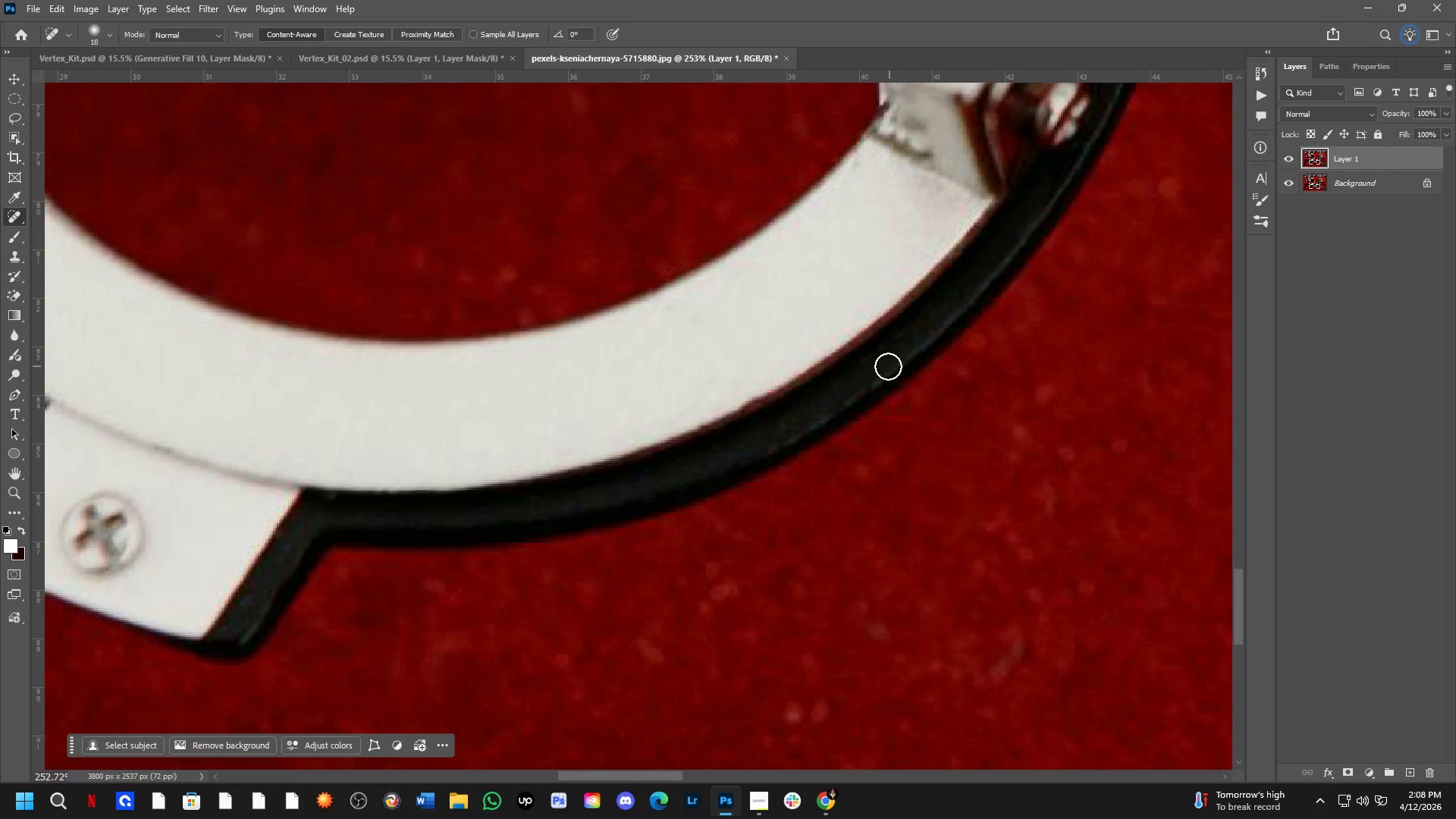 
left_click_drag(start_coordinate=[888, 366], to_coordinate=[775, 440])
 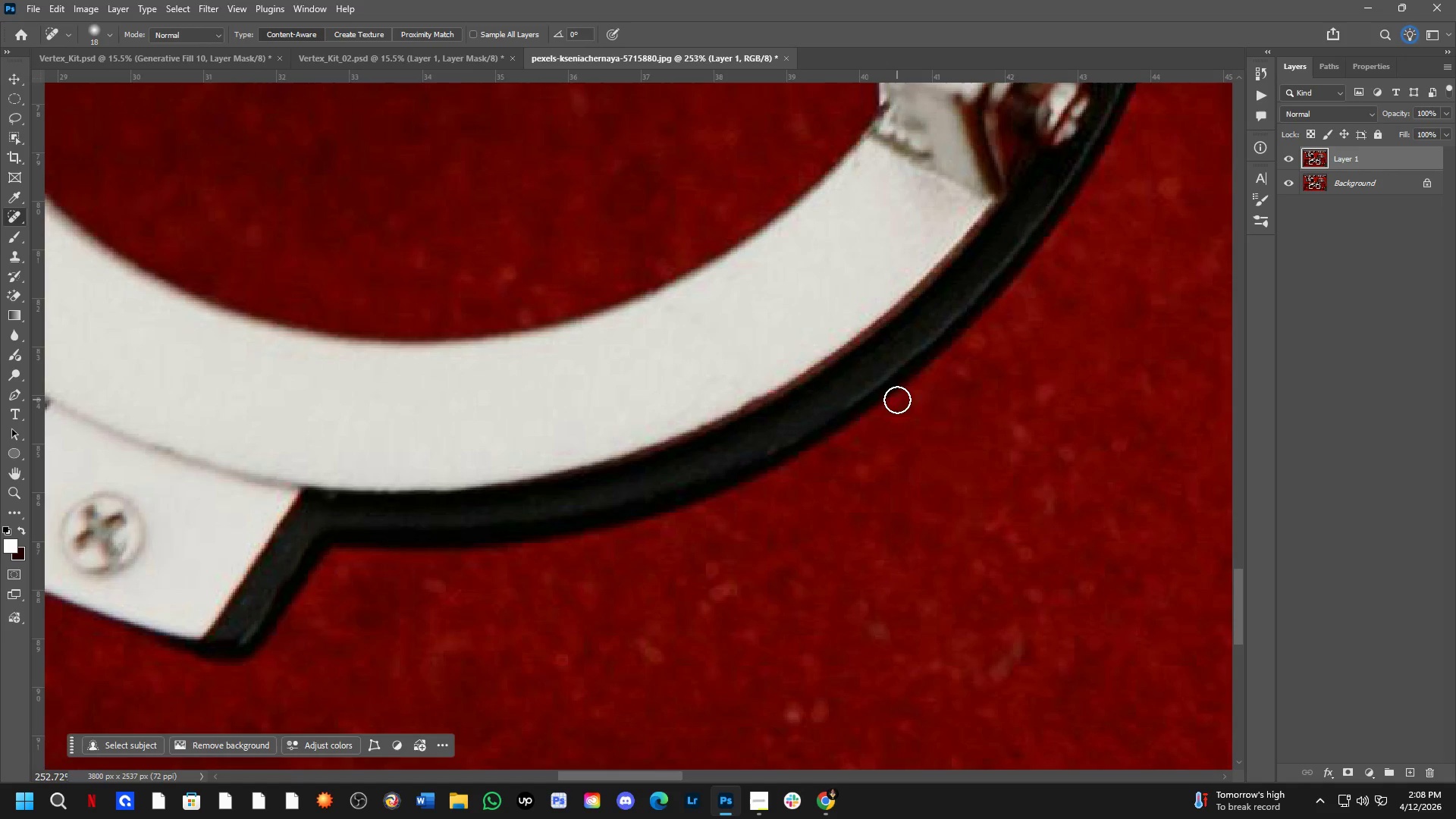 
hold_key(key=Space, duration=1.5)
 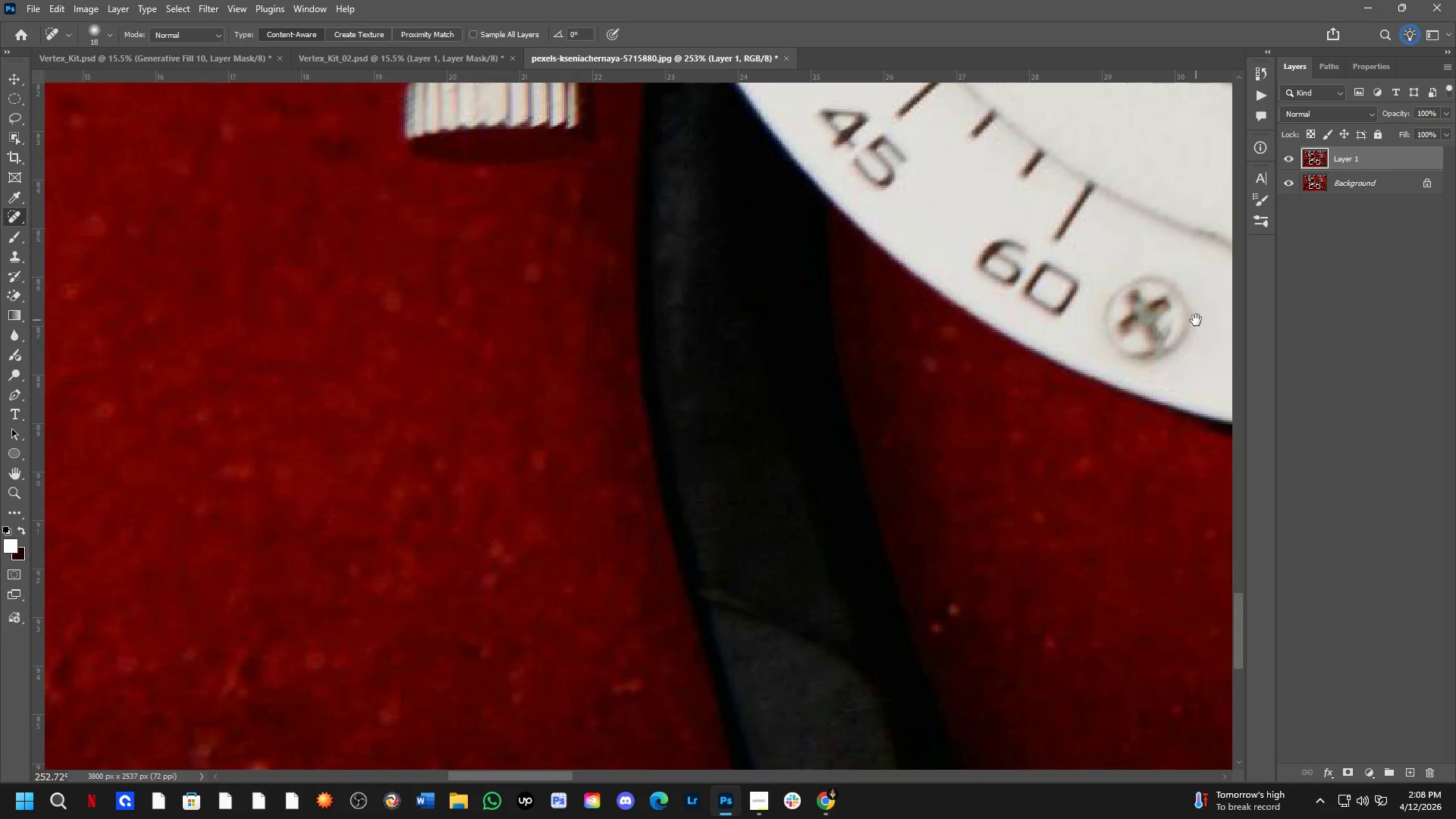 
left_click_drag(start_coordinate=[152, 535], to_coordinate=[1196, 320])
 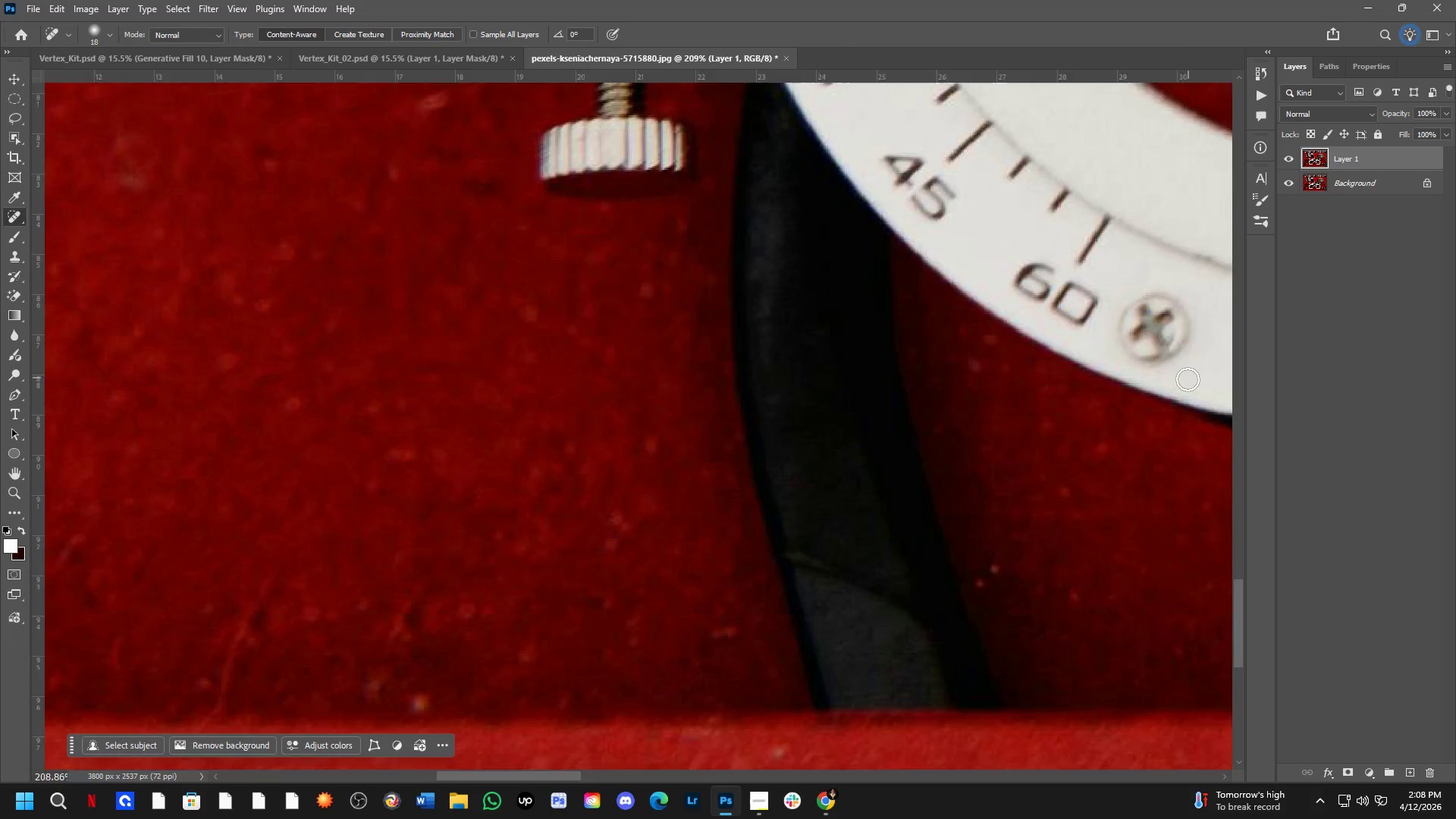 
hold_key(key=Space, duration=0.72)
 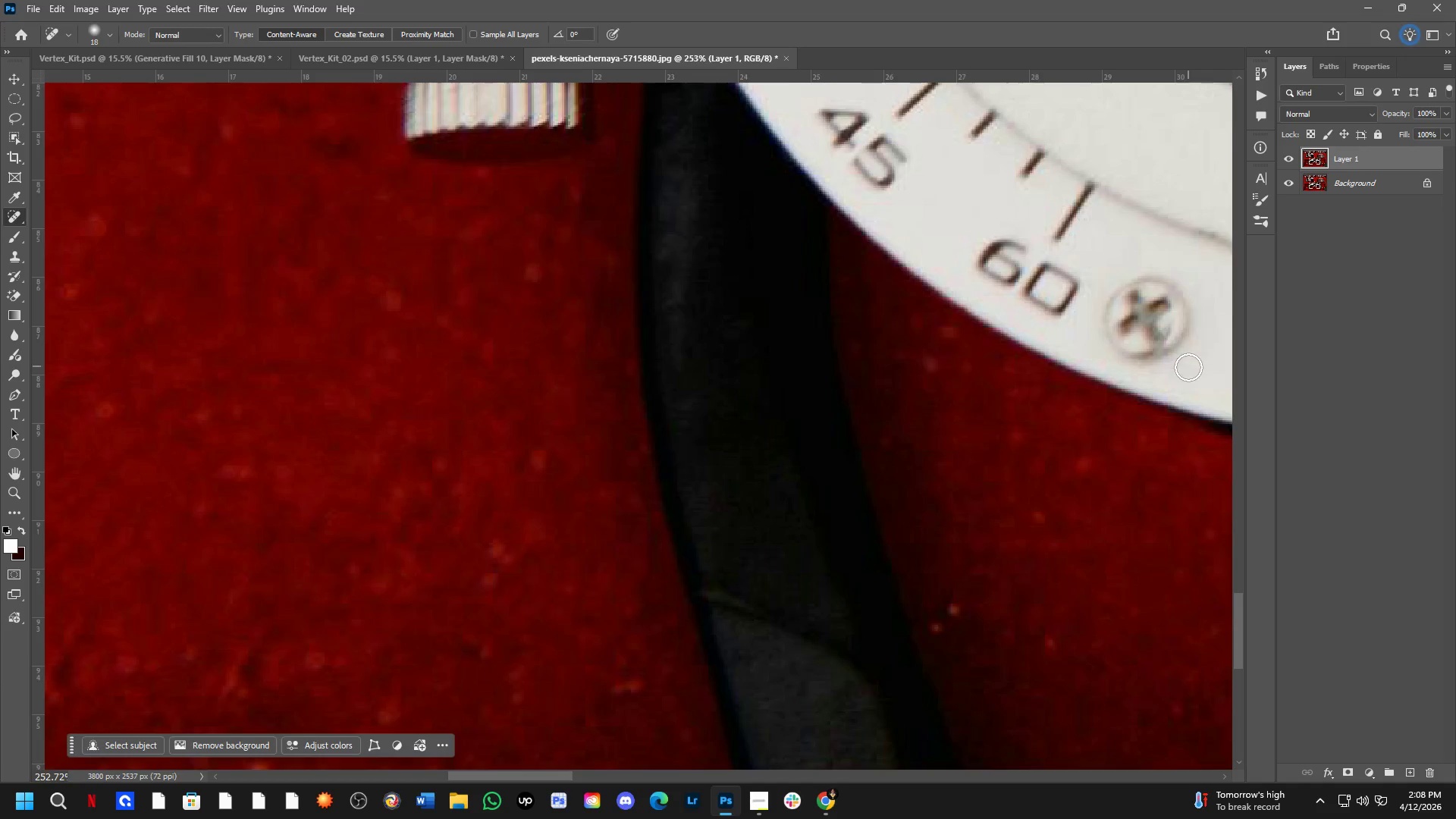 
hold_key(key=Space, duration=1.01)
 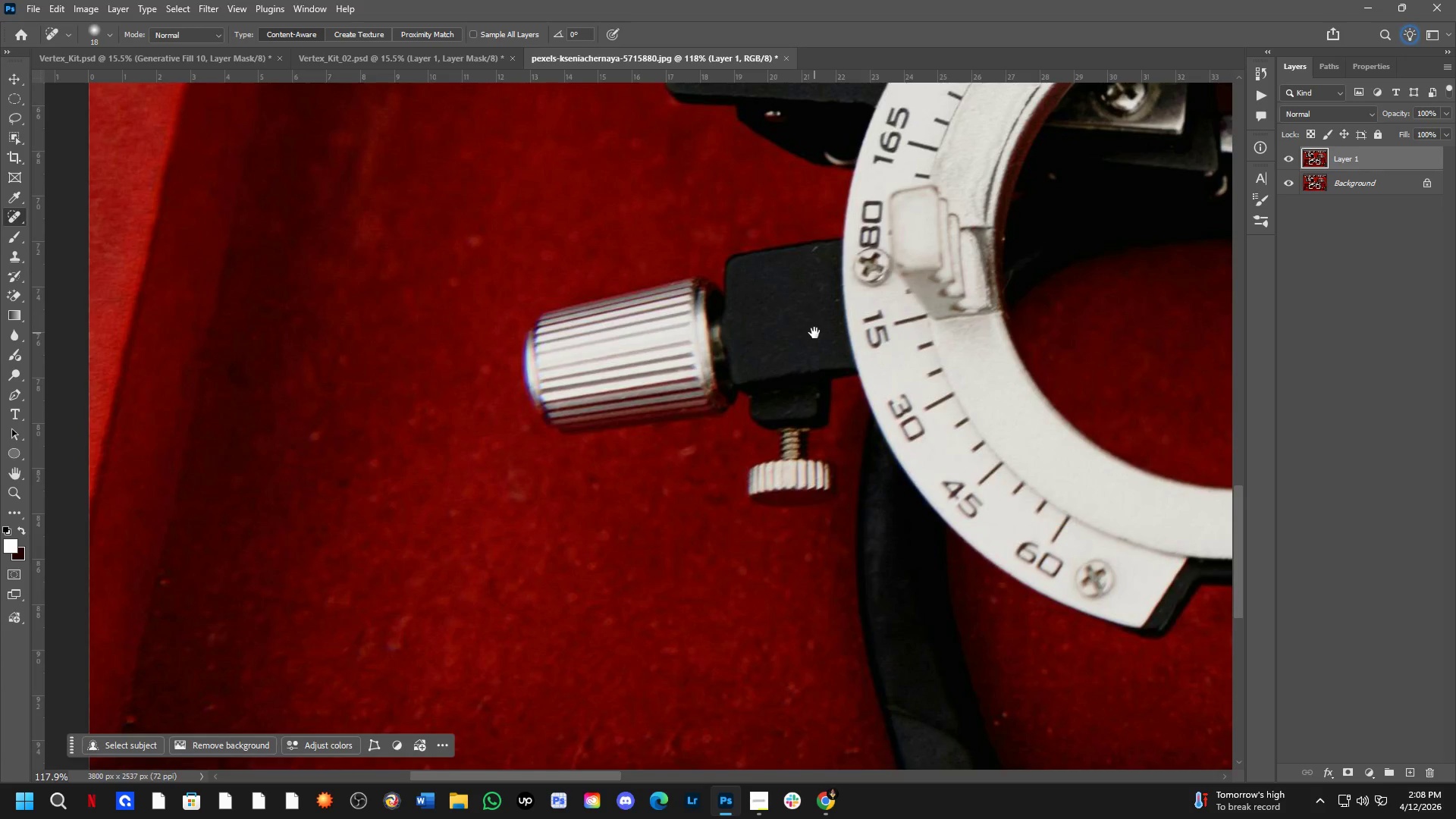 
scroll: coordinate [1129, 431], scroll_direction: down, amount: 8.0
 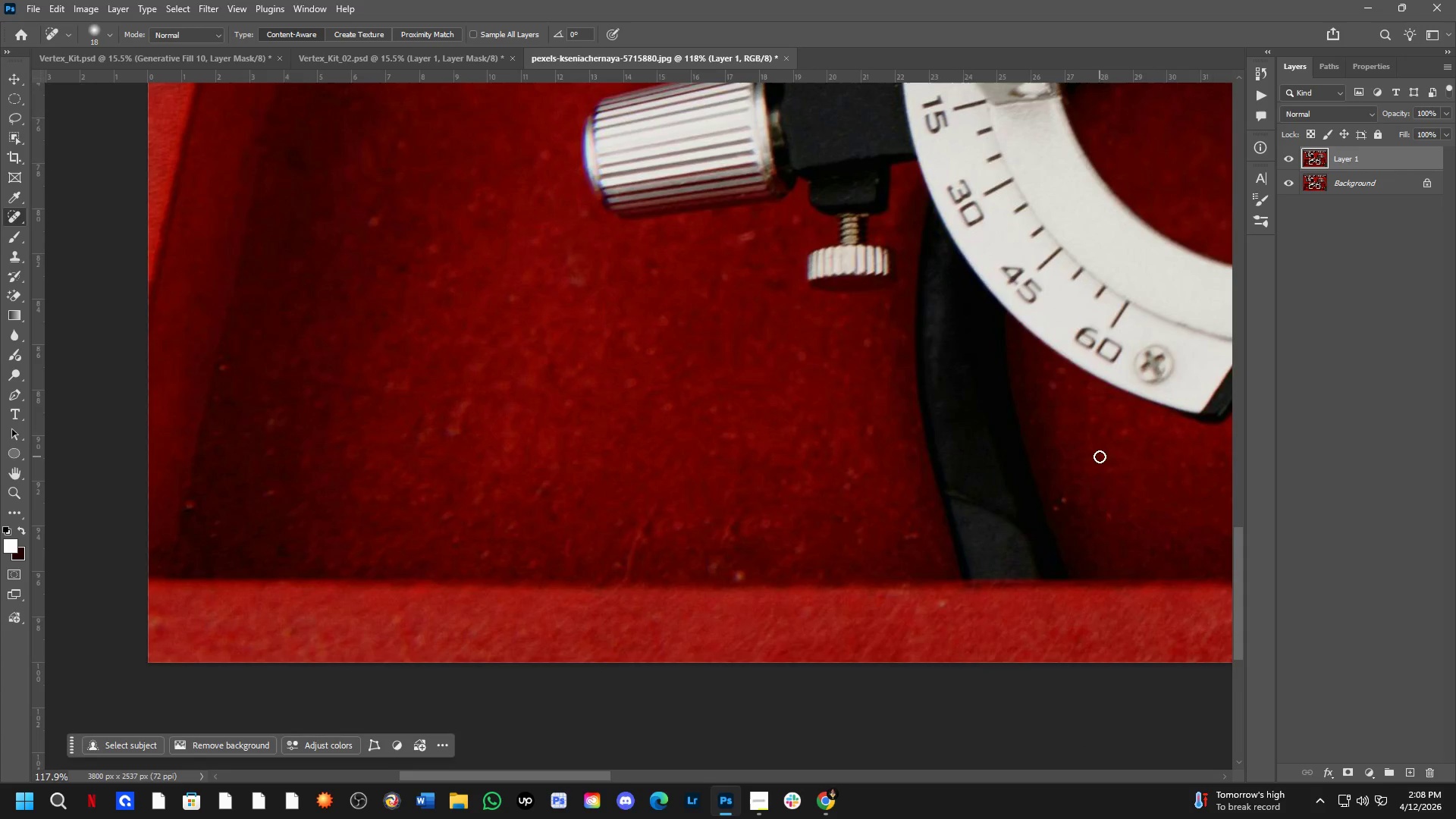 
left_click_drag(start_coordinate=[977, 366], to_coordinate=[918, 580])
 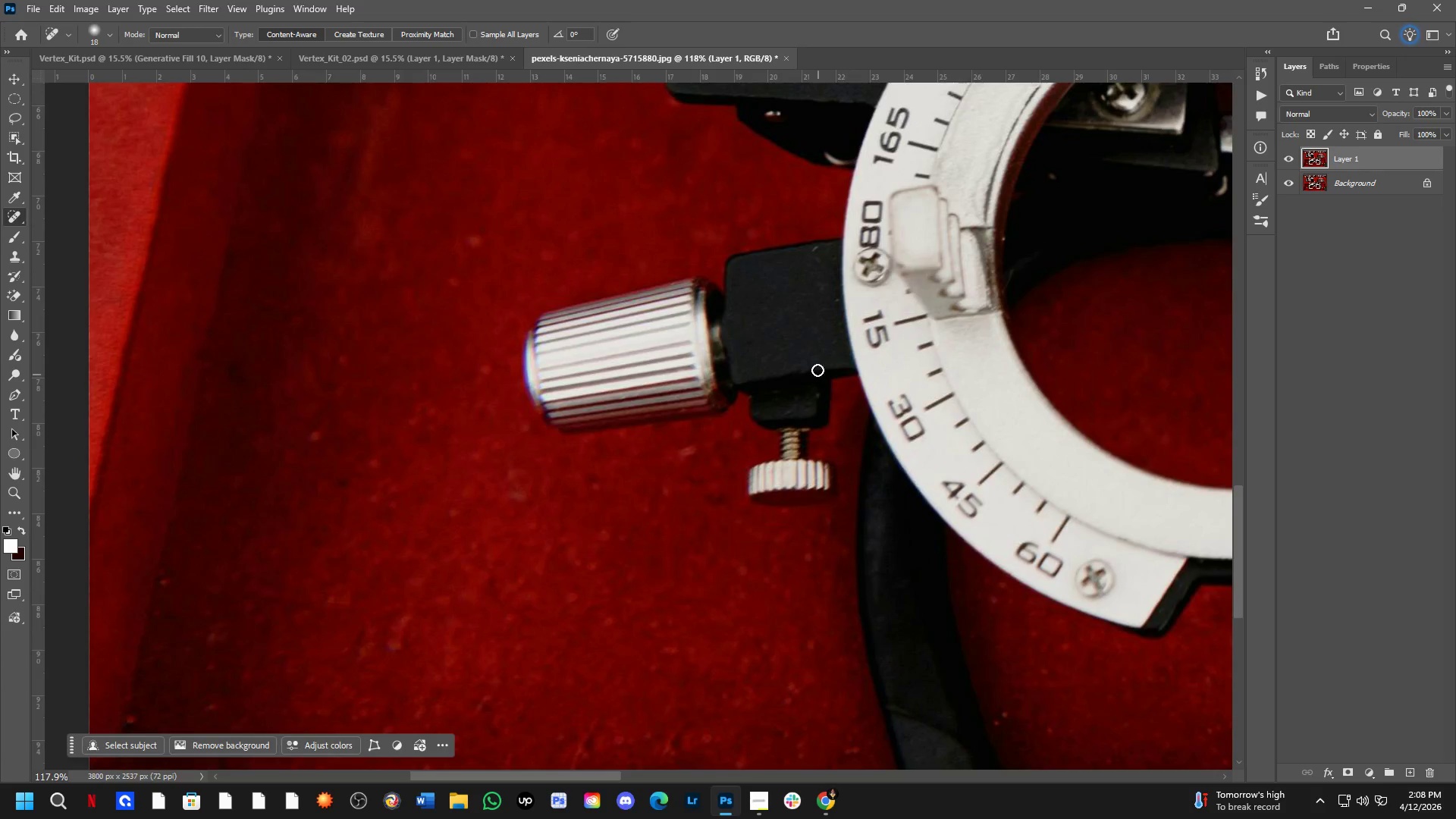 
hold_key(key=Space, duration=1.5)
 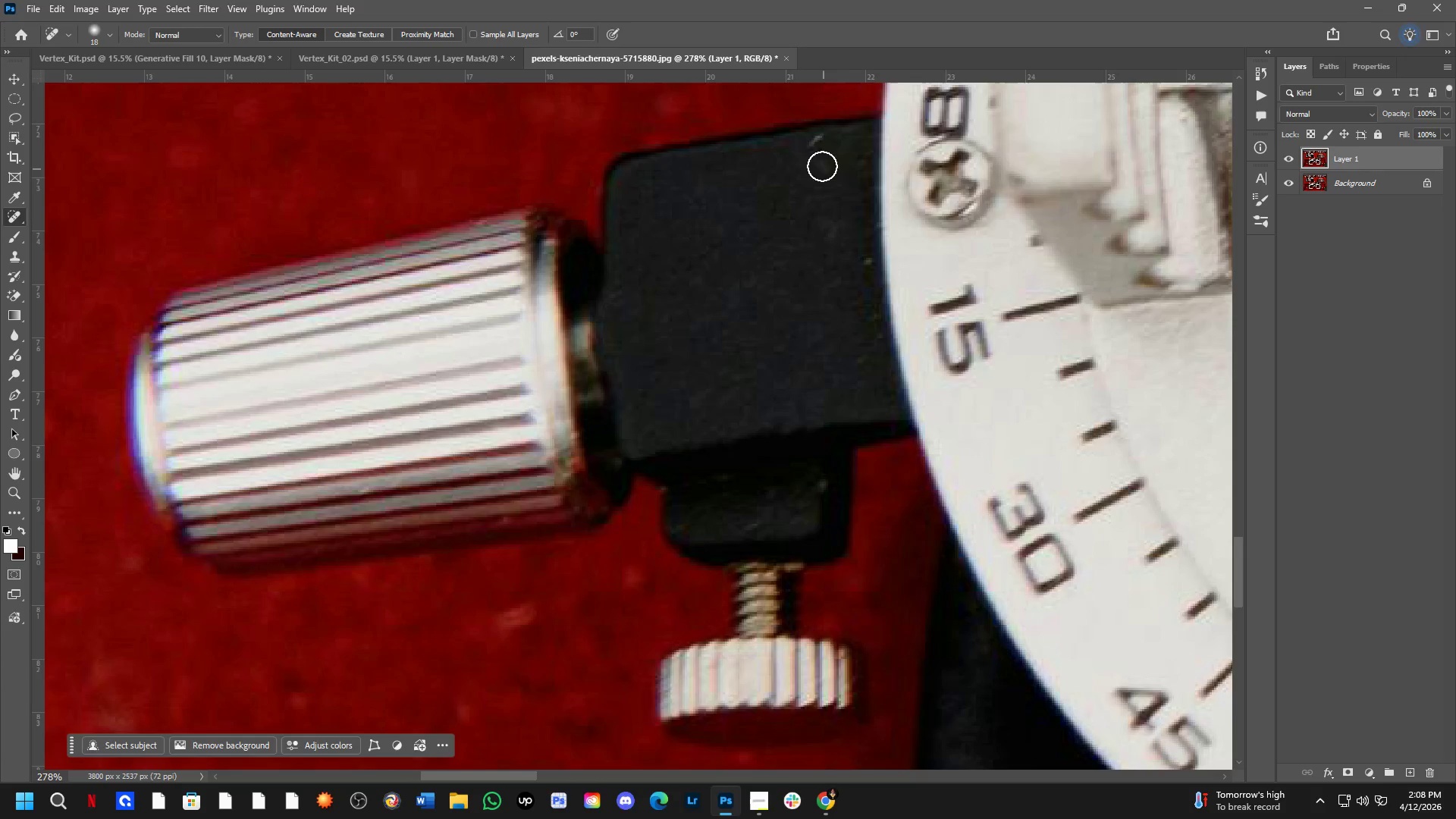 
scroll: coordinate [814, 322], scroll_direction: up, amount: 9.0
 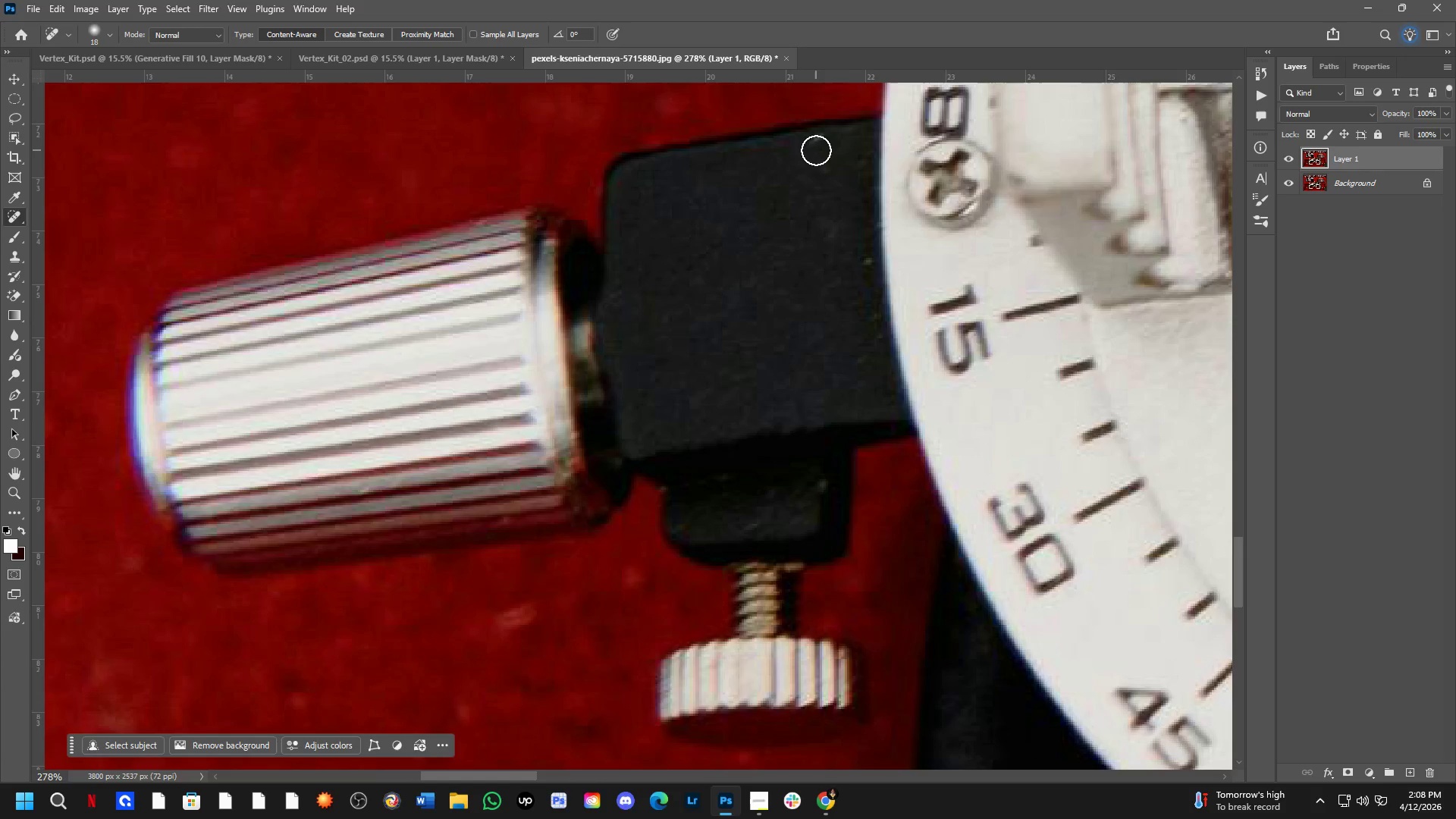 
left_click_drag(start_coordinate=[814, 148], to_coordinate=[828, 138])
 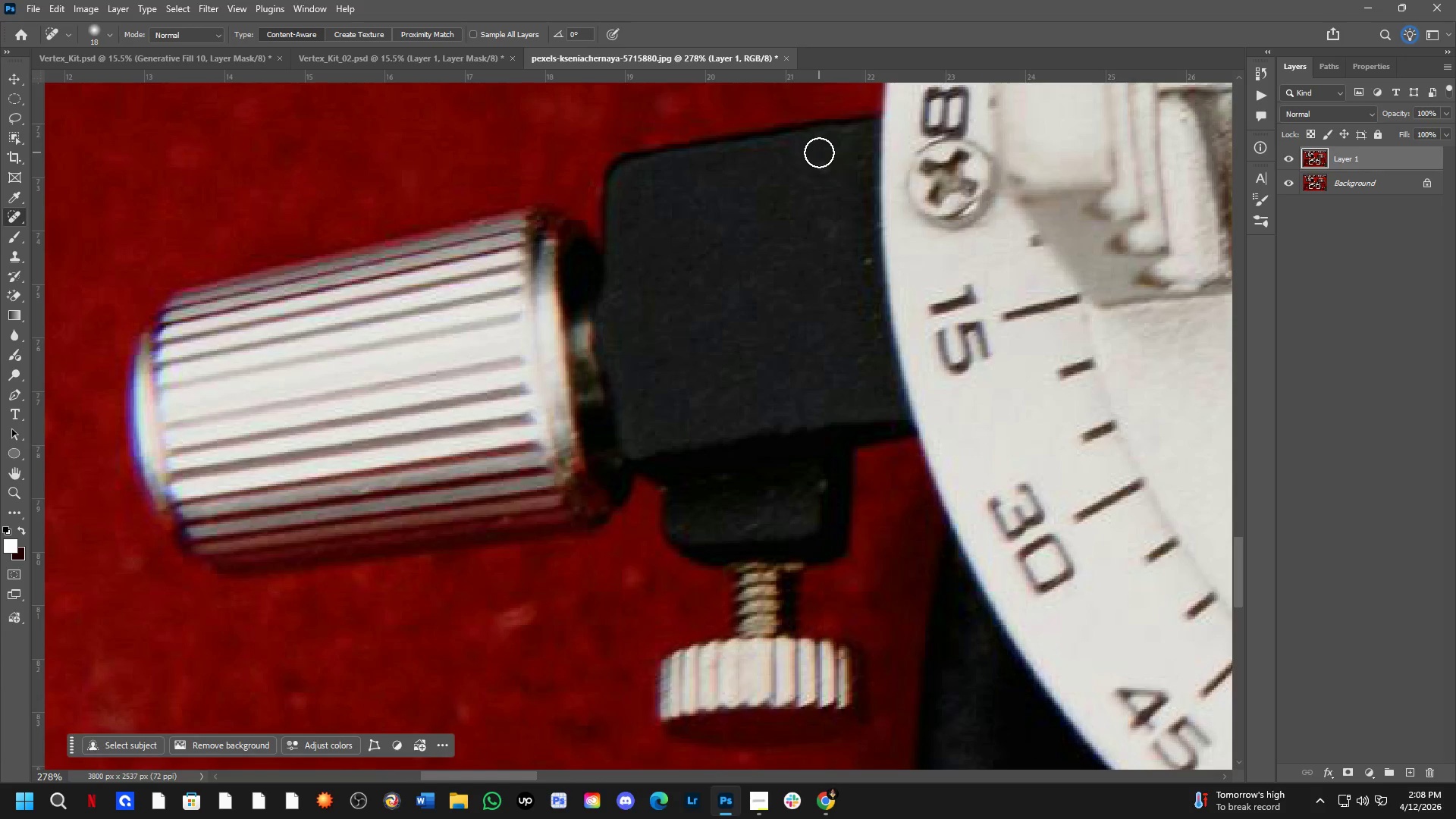 
left_click_drag(start_coordinate=[819, 152], to_coordinate=[820, 164])
 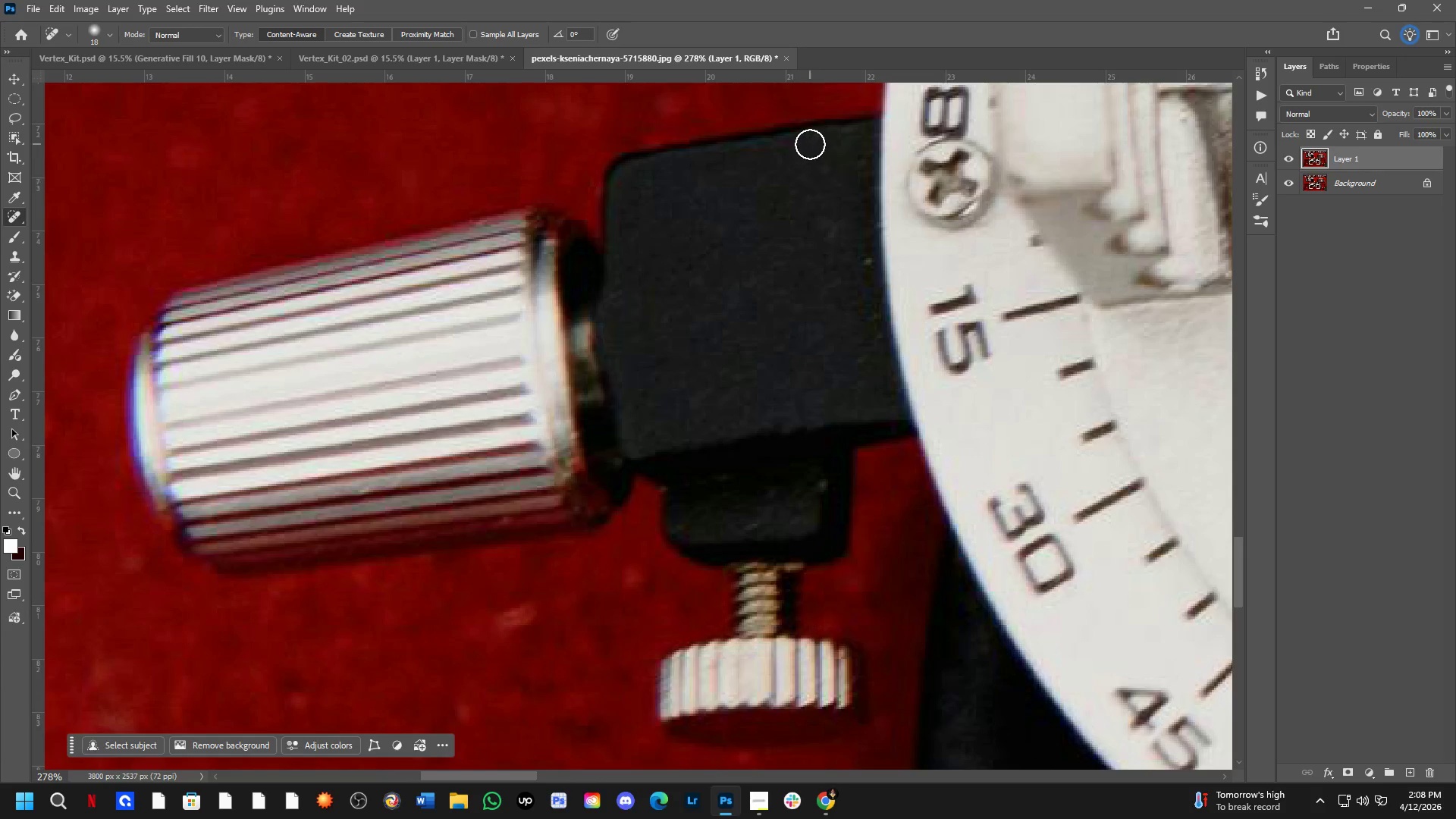 
left_click_drag(start_coordinate=[810, 145], to_coordinate=[837, 149])
 